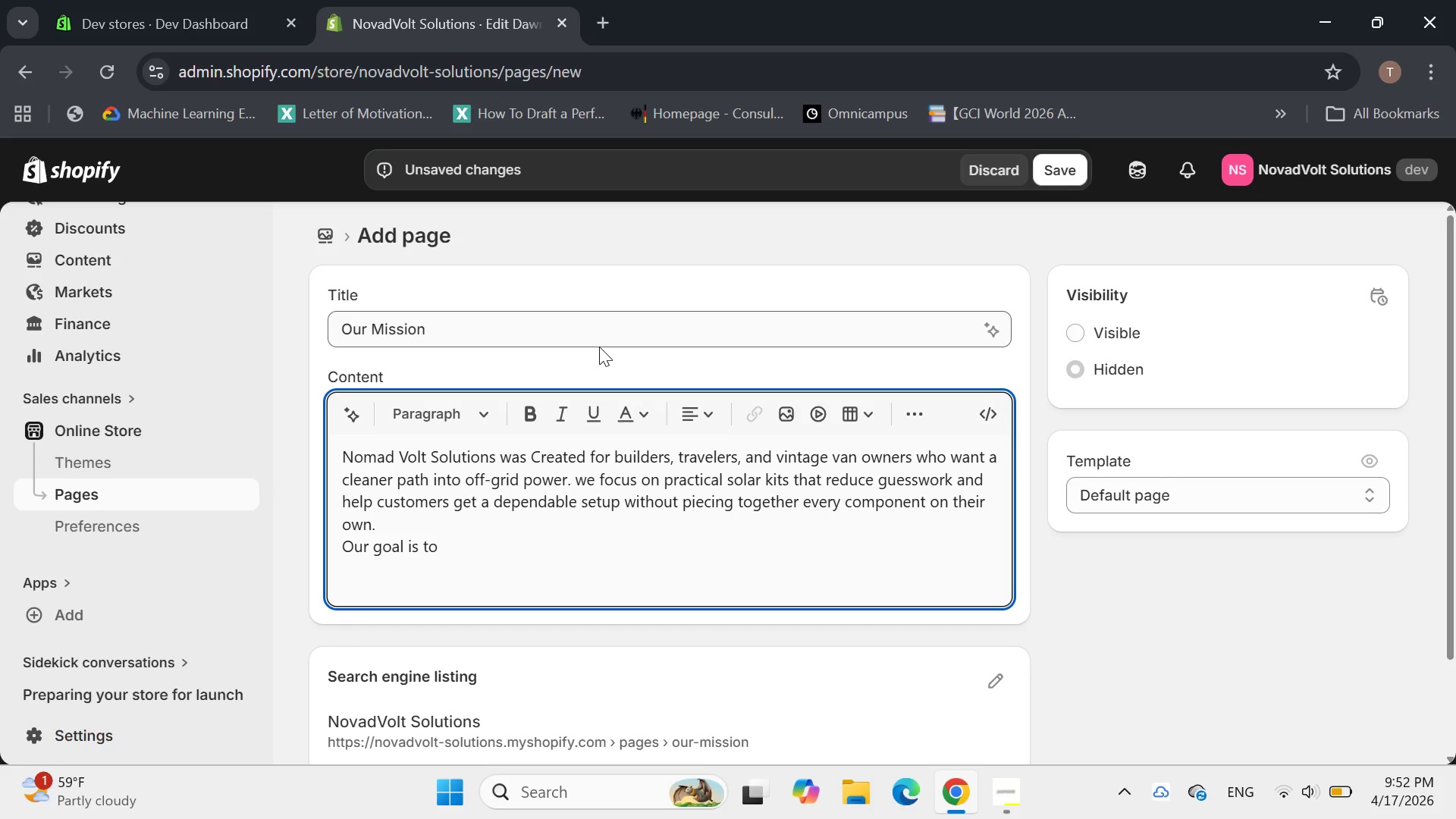 
type(make van-life e)
 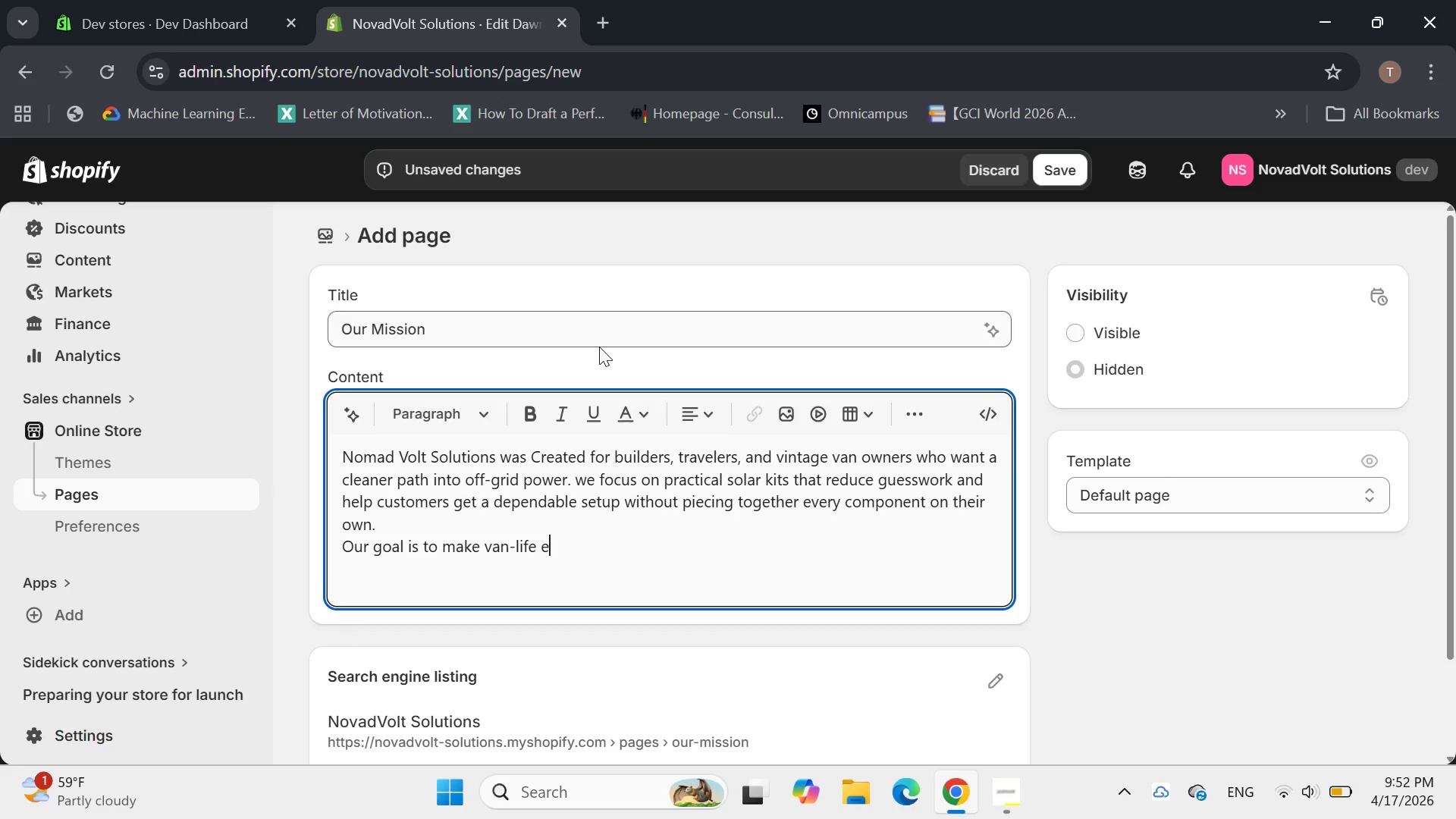 
type(nerge)
 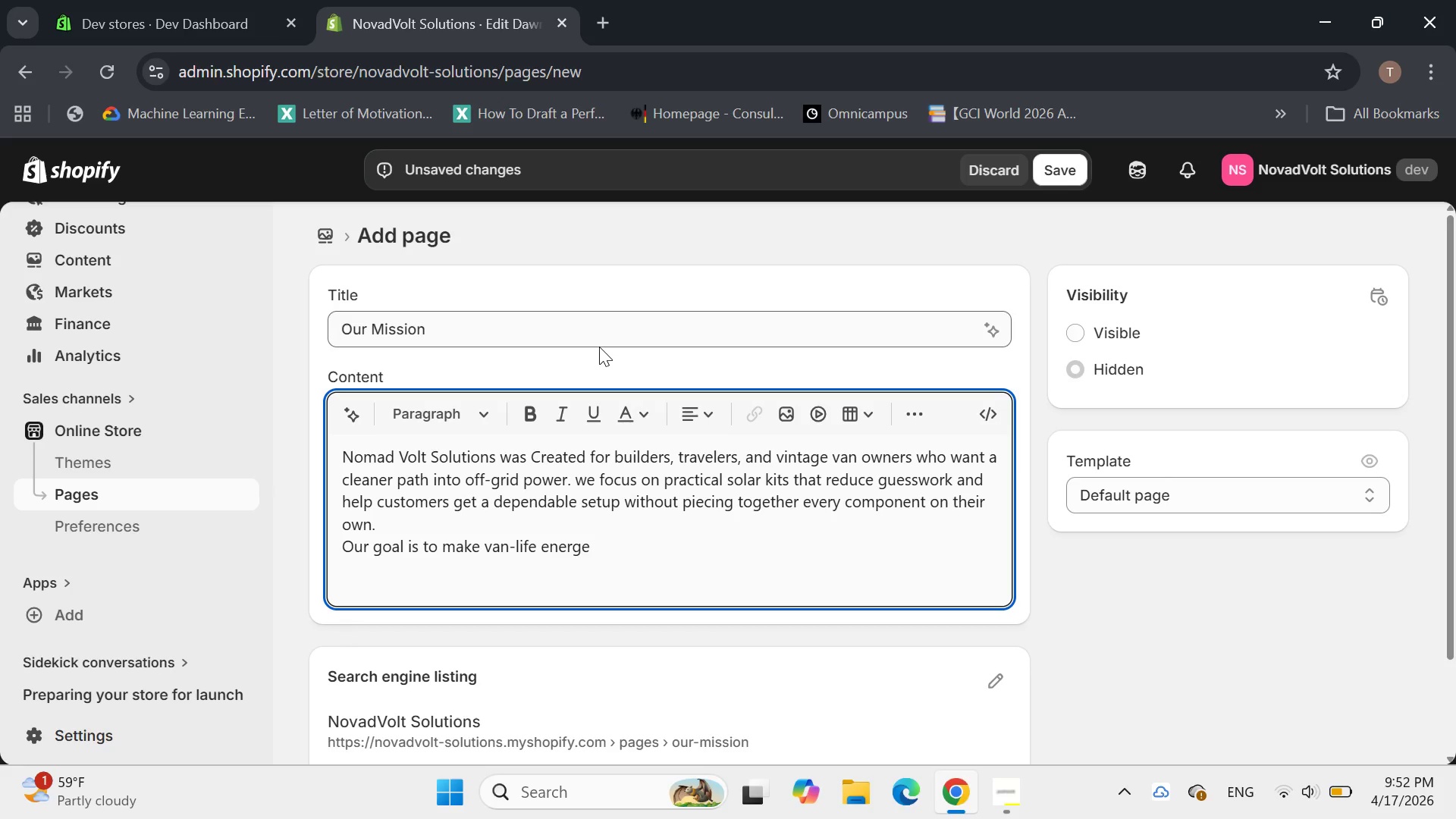 
key(Backspace)
type(y systems )
 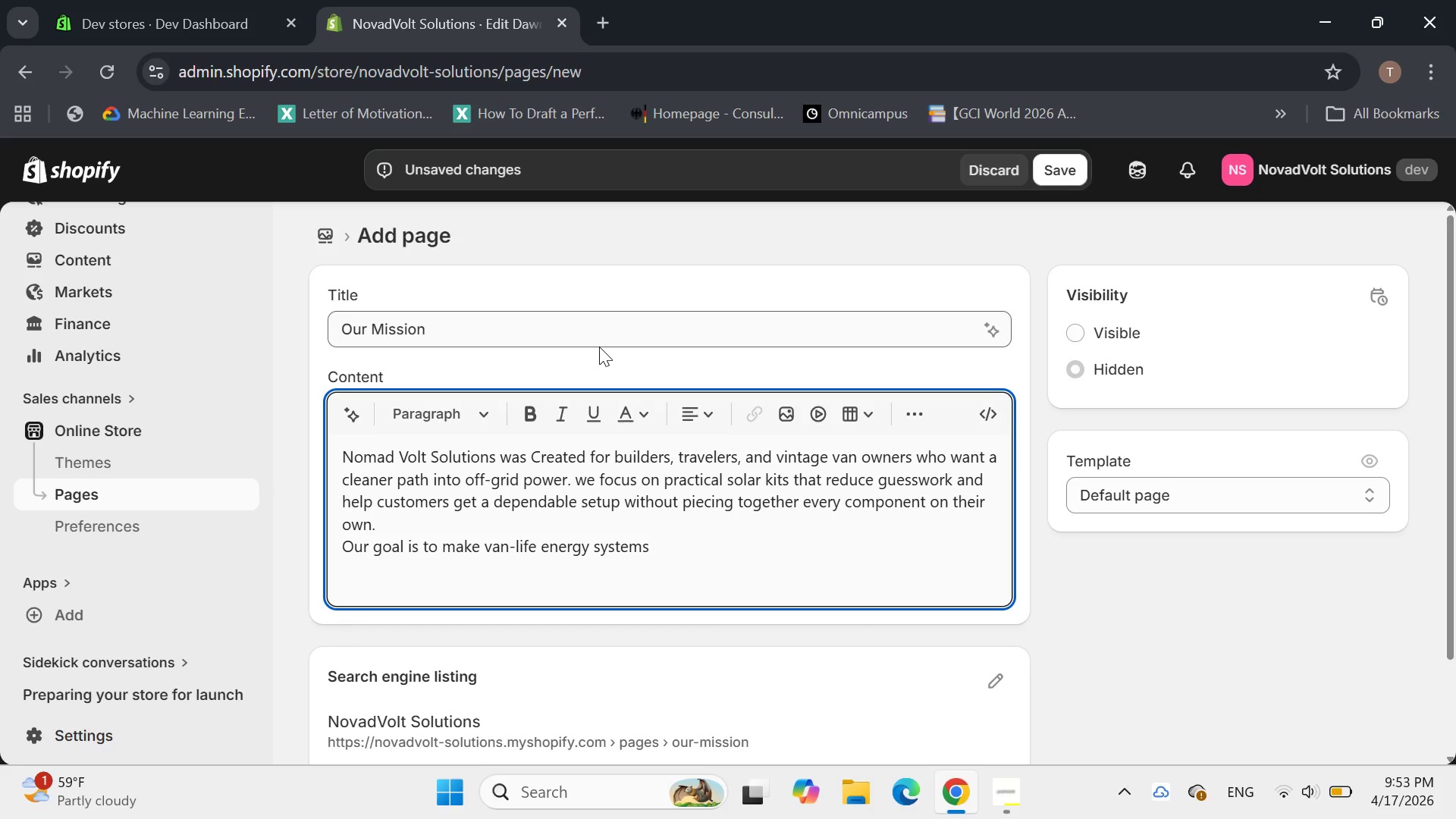 
type(easier to understand)
 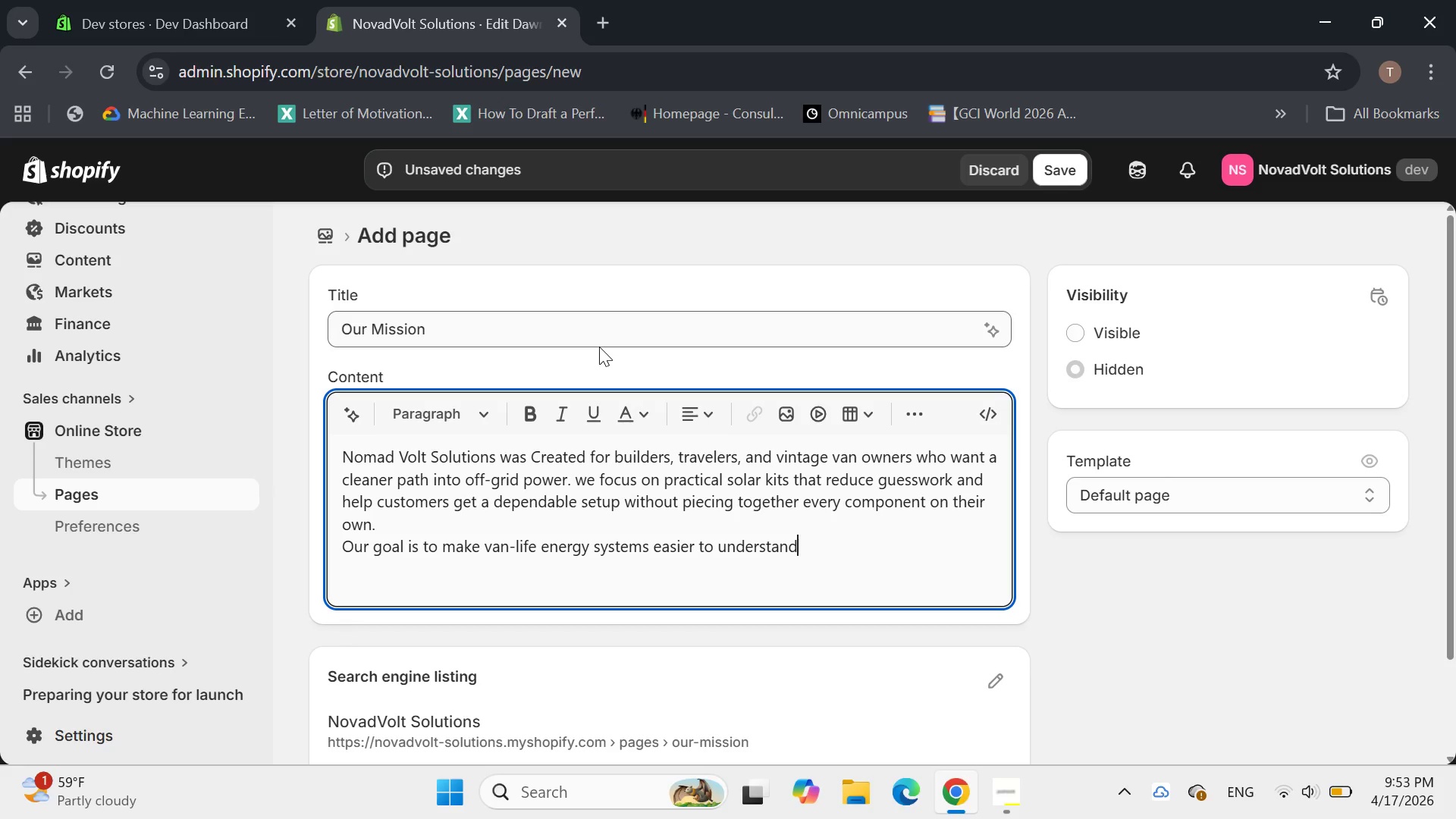 
type(, easier to shop)
 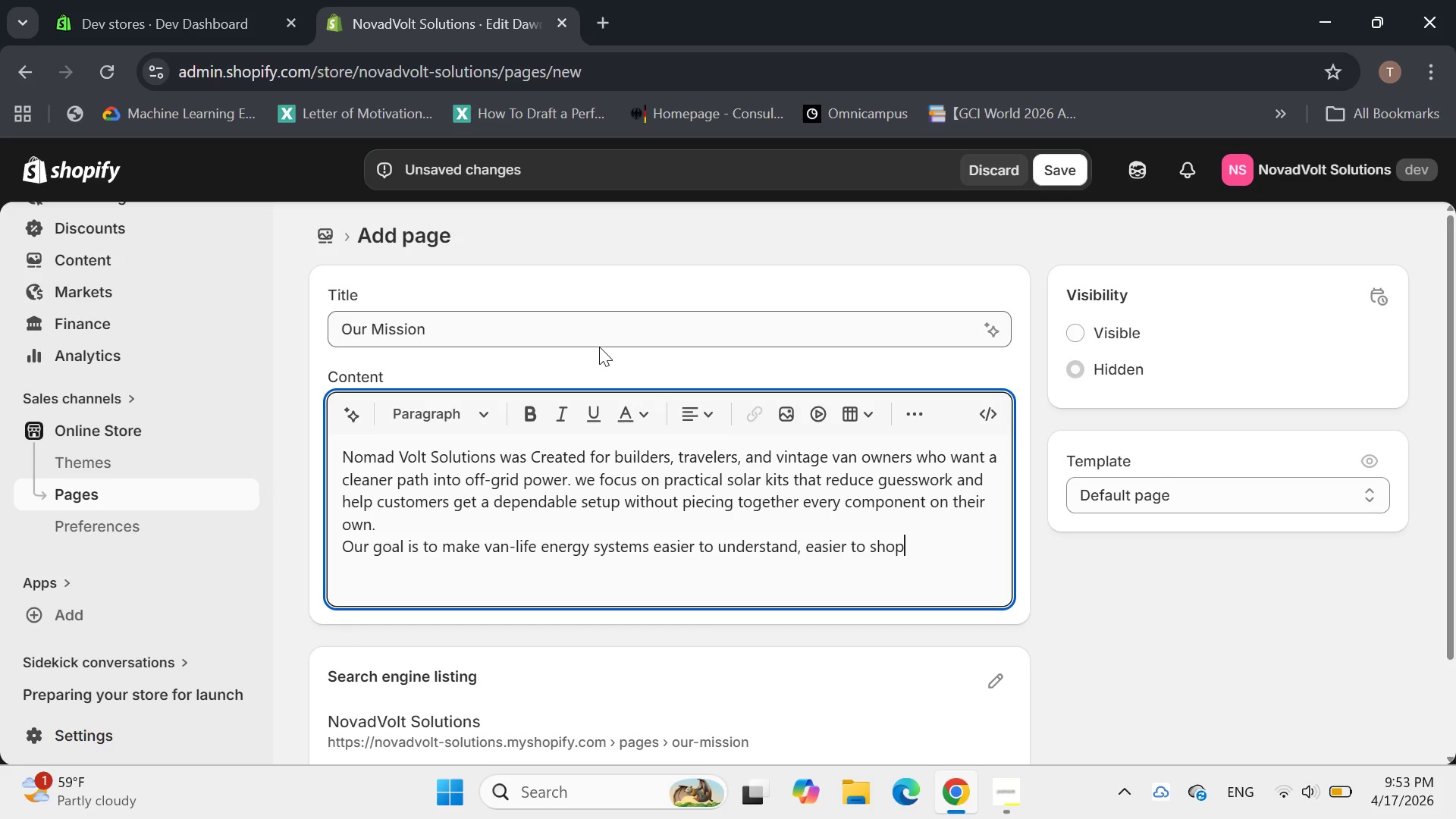 
type(, and easier to install. Every kit is desig)
 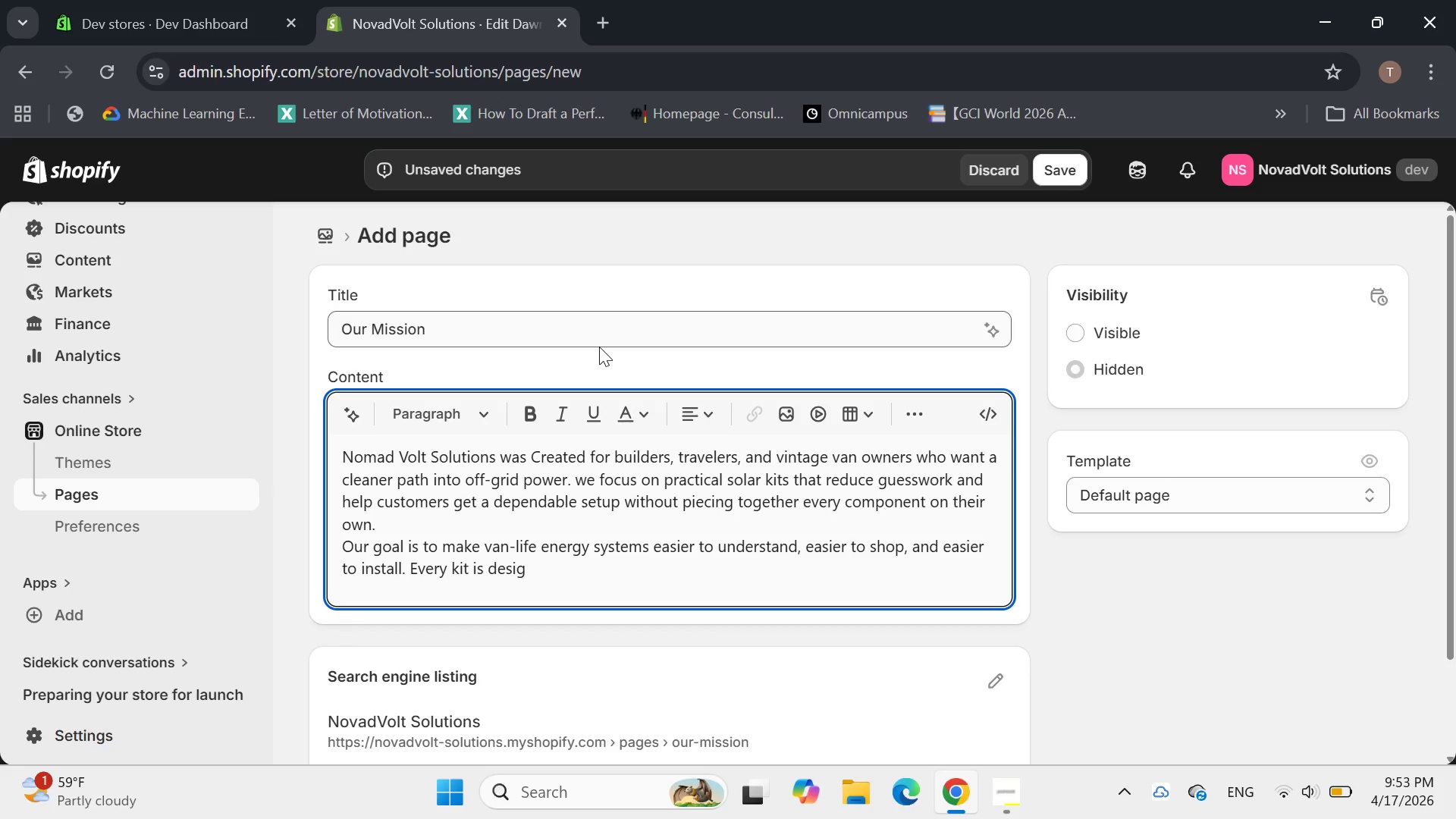 
type(nd)
key(Backspace)
type(ed arounf)
key(Backspace)
type(d real use cases, from )
 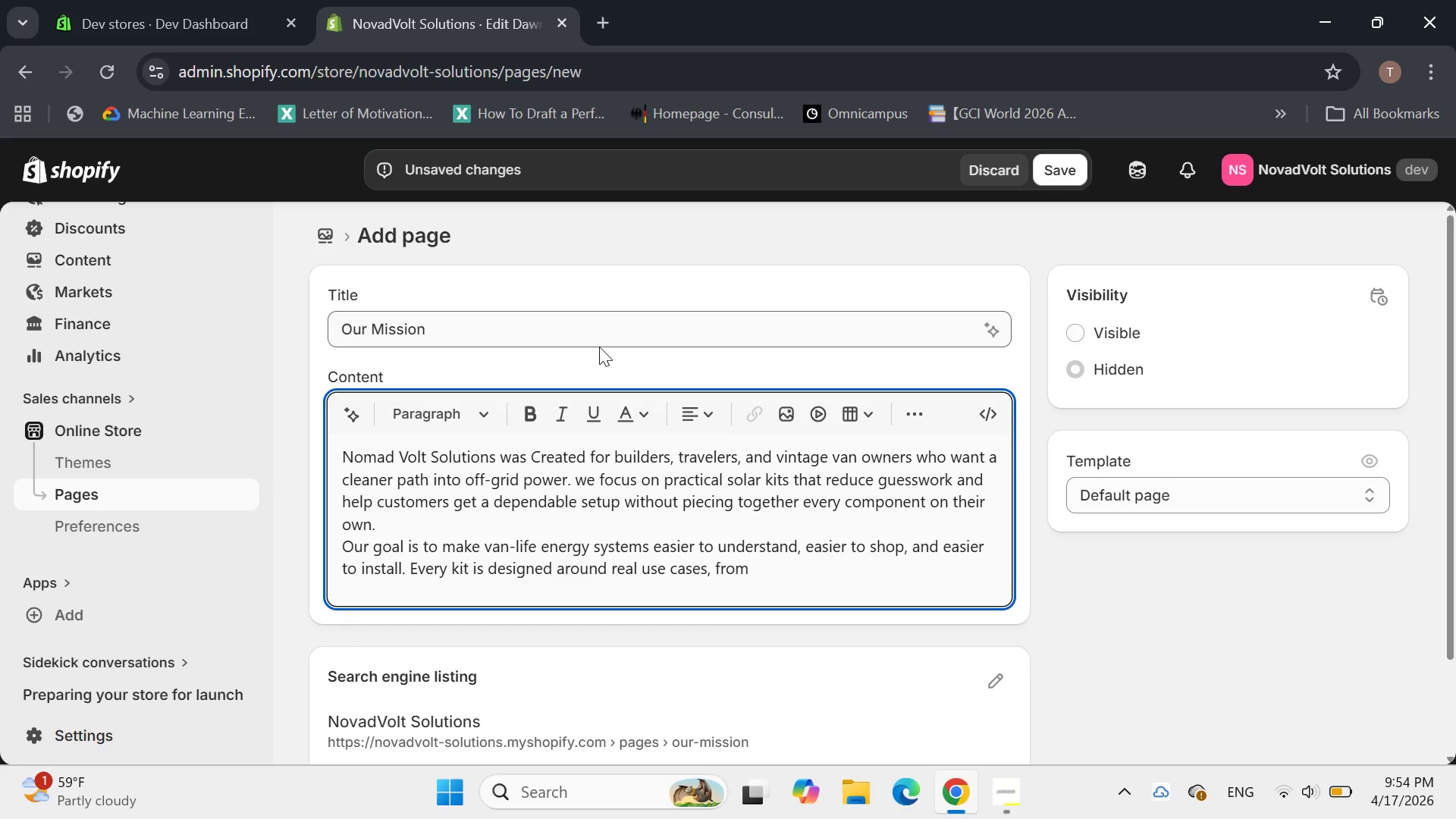 
type(wee)
 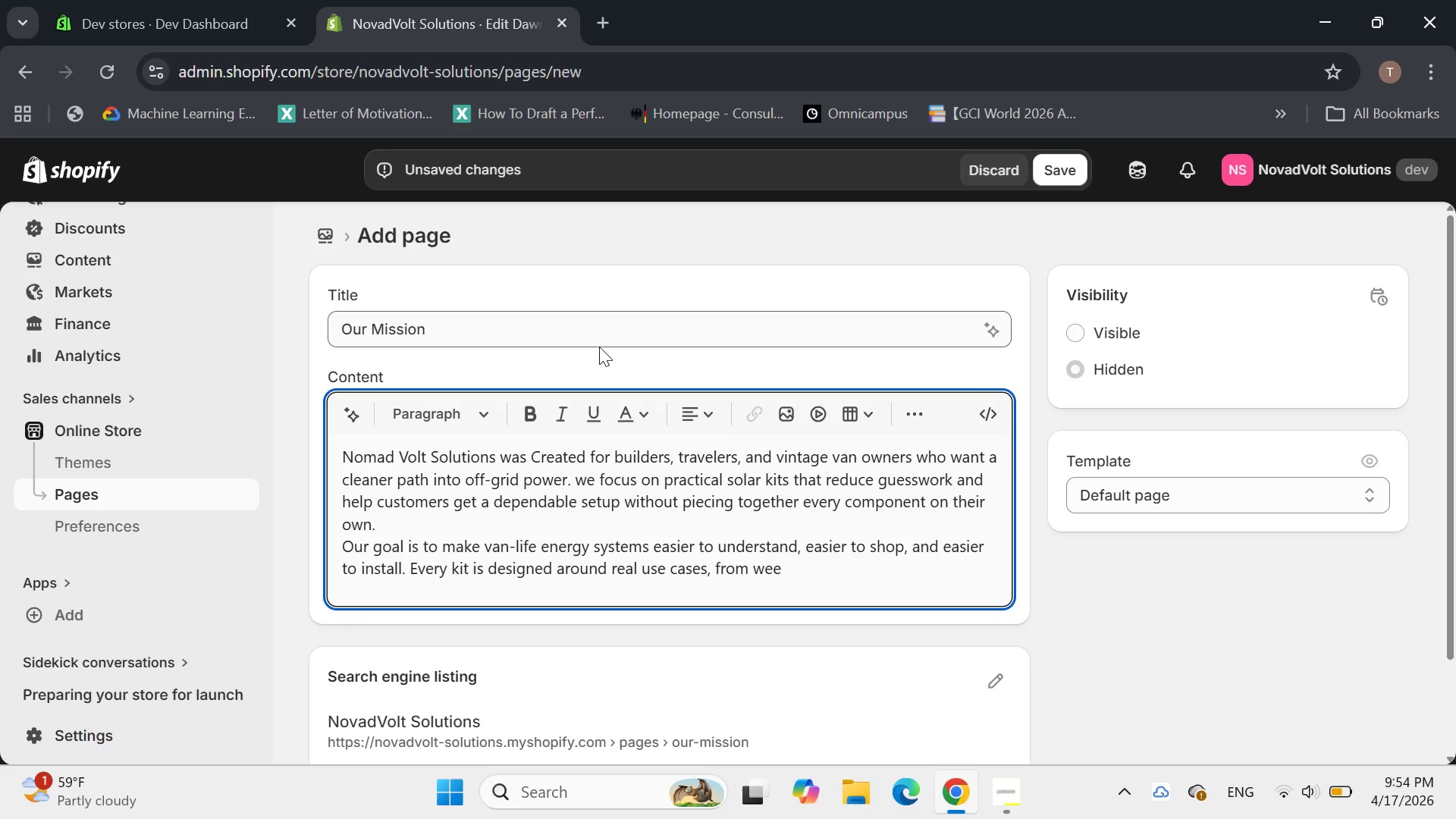 
type(kend travel to fully)
 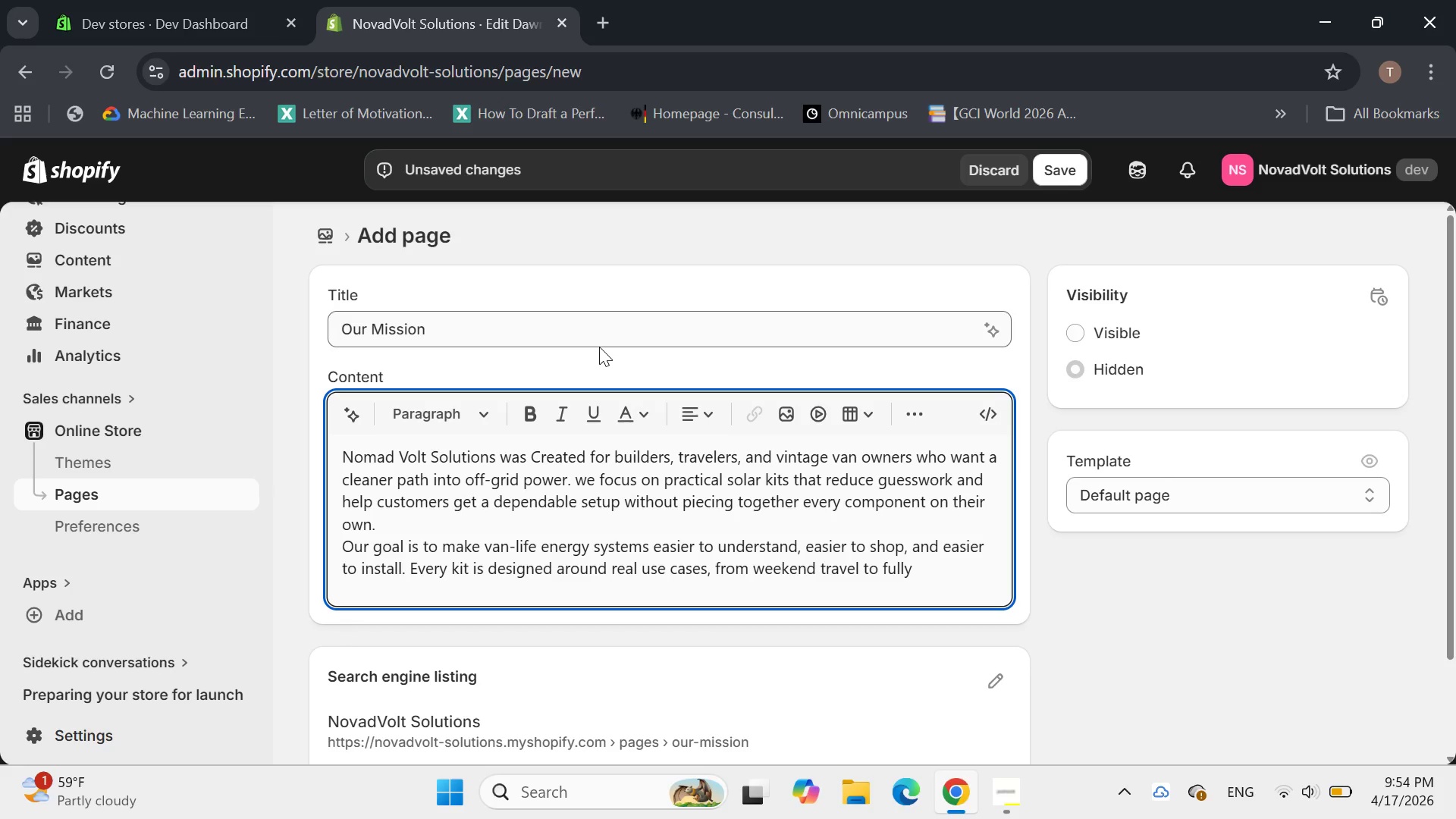 
wait(5.02)
 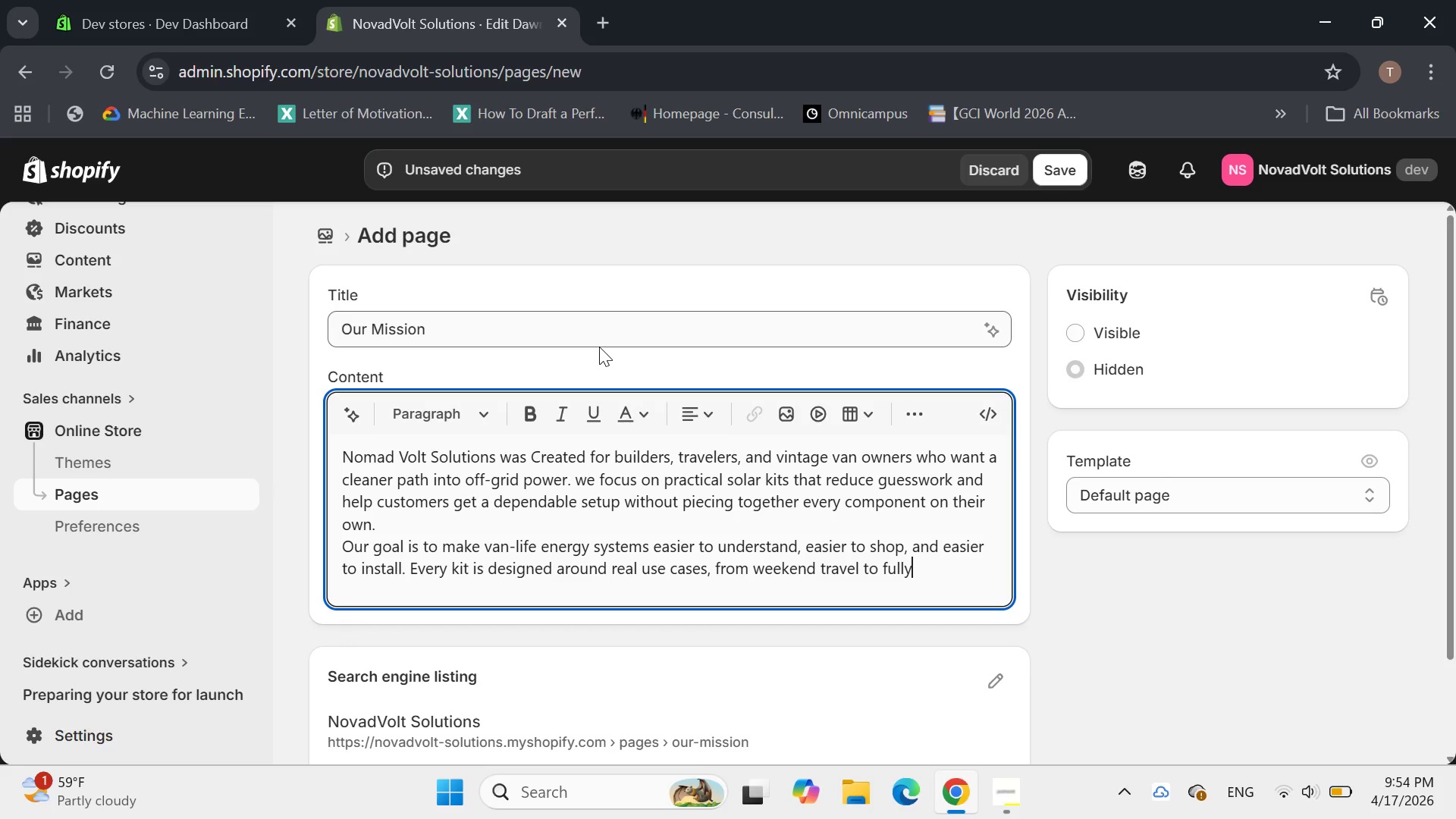 
key(Backspace)
type(-time mobile work, with a focus on clear special)
 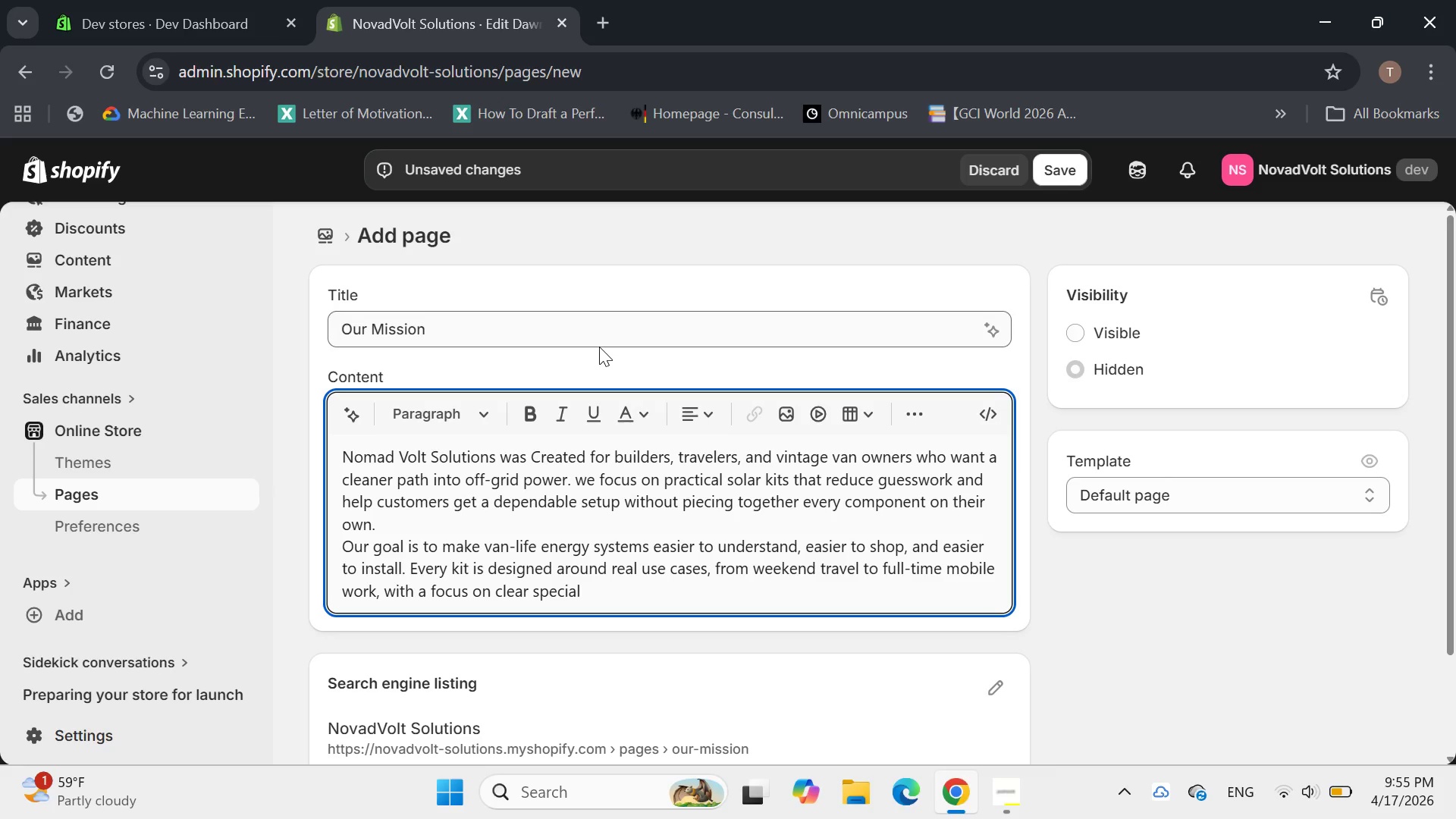 
wait(5.14)
 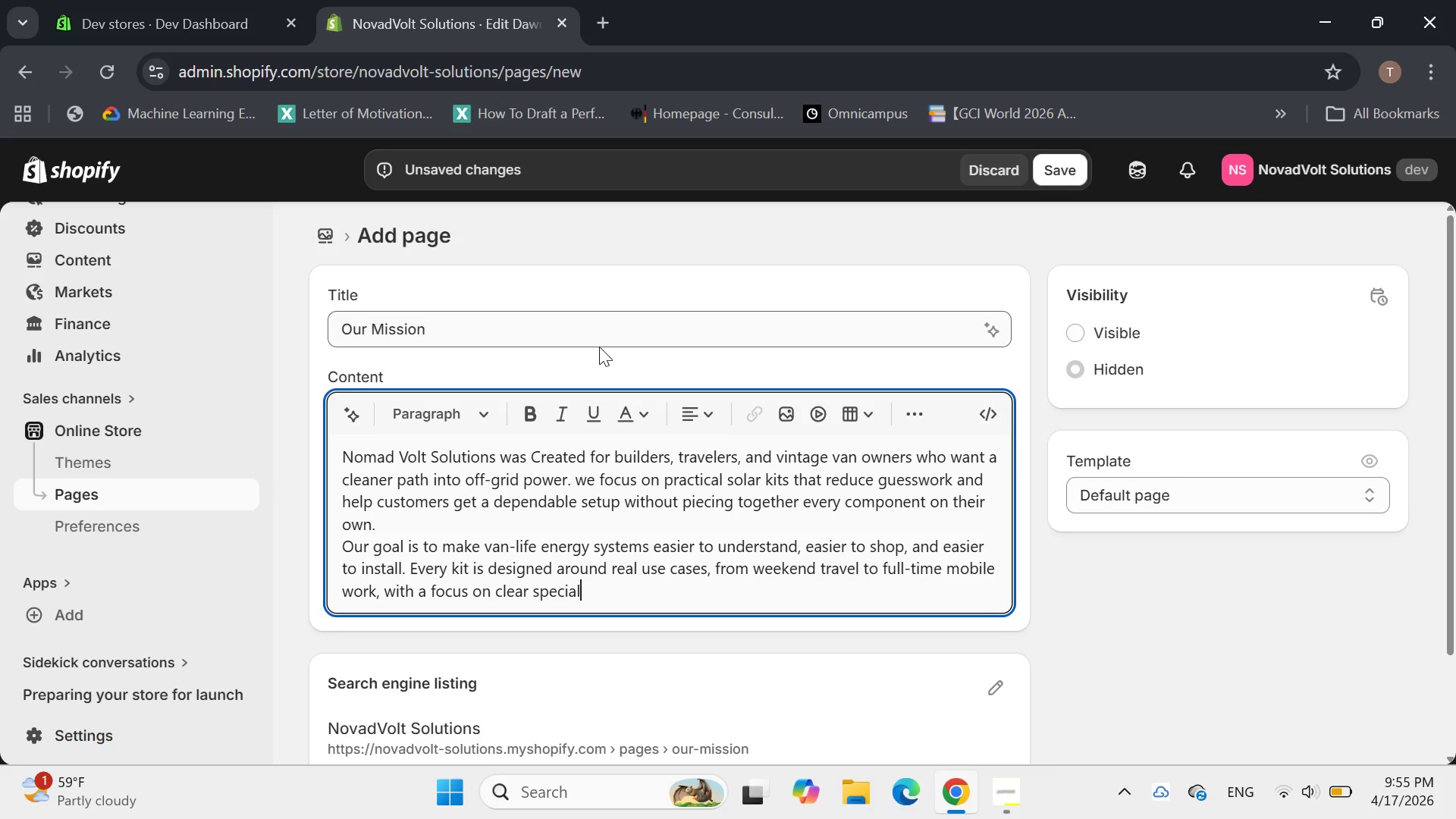 
key(Backspace)
key(Backspace)
type(ficial)
 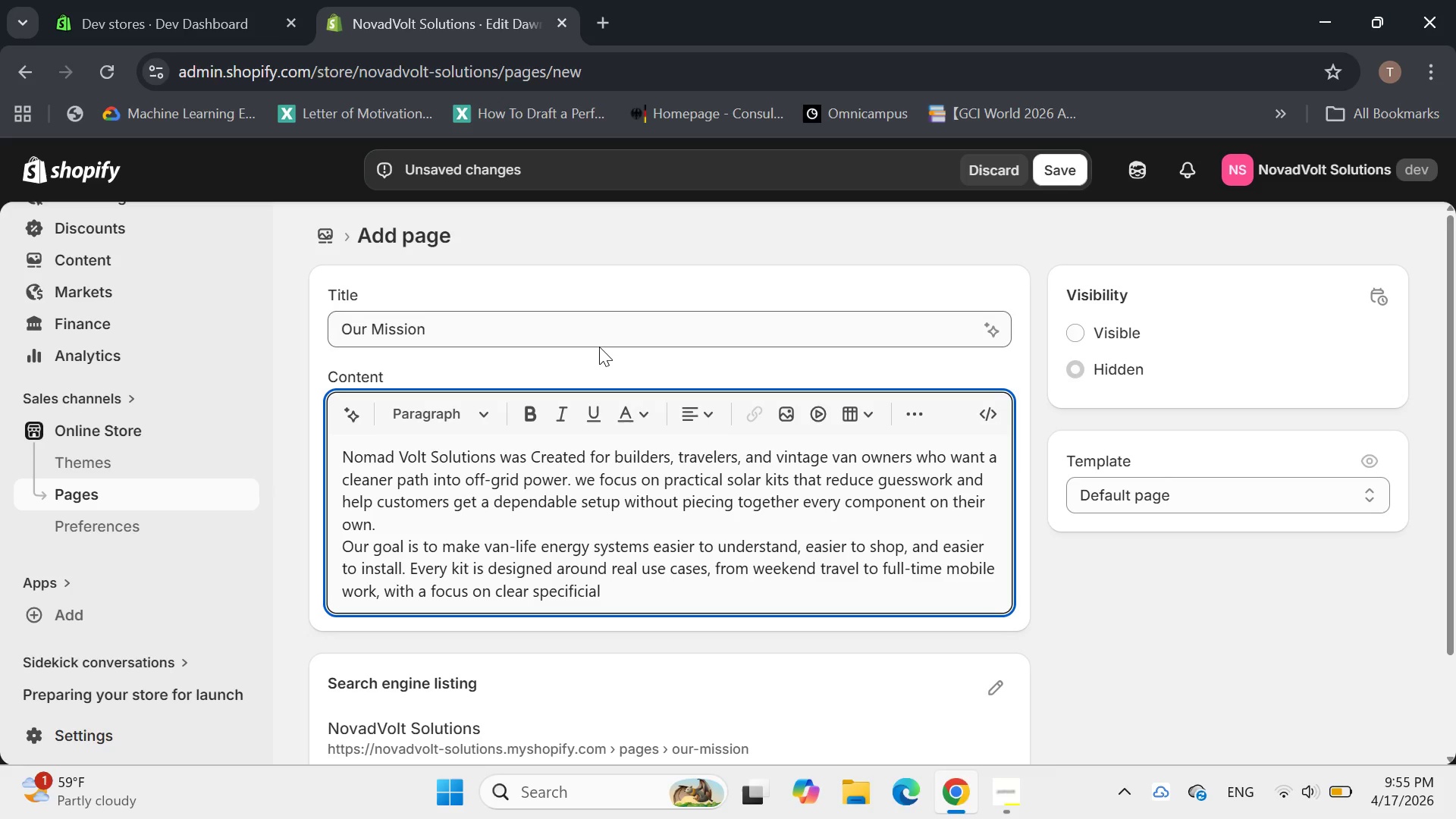 
key(Backspace)
key(Backspace)
key(Backspace)
type(ations and compact, reliable performane)
 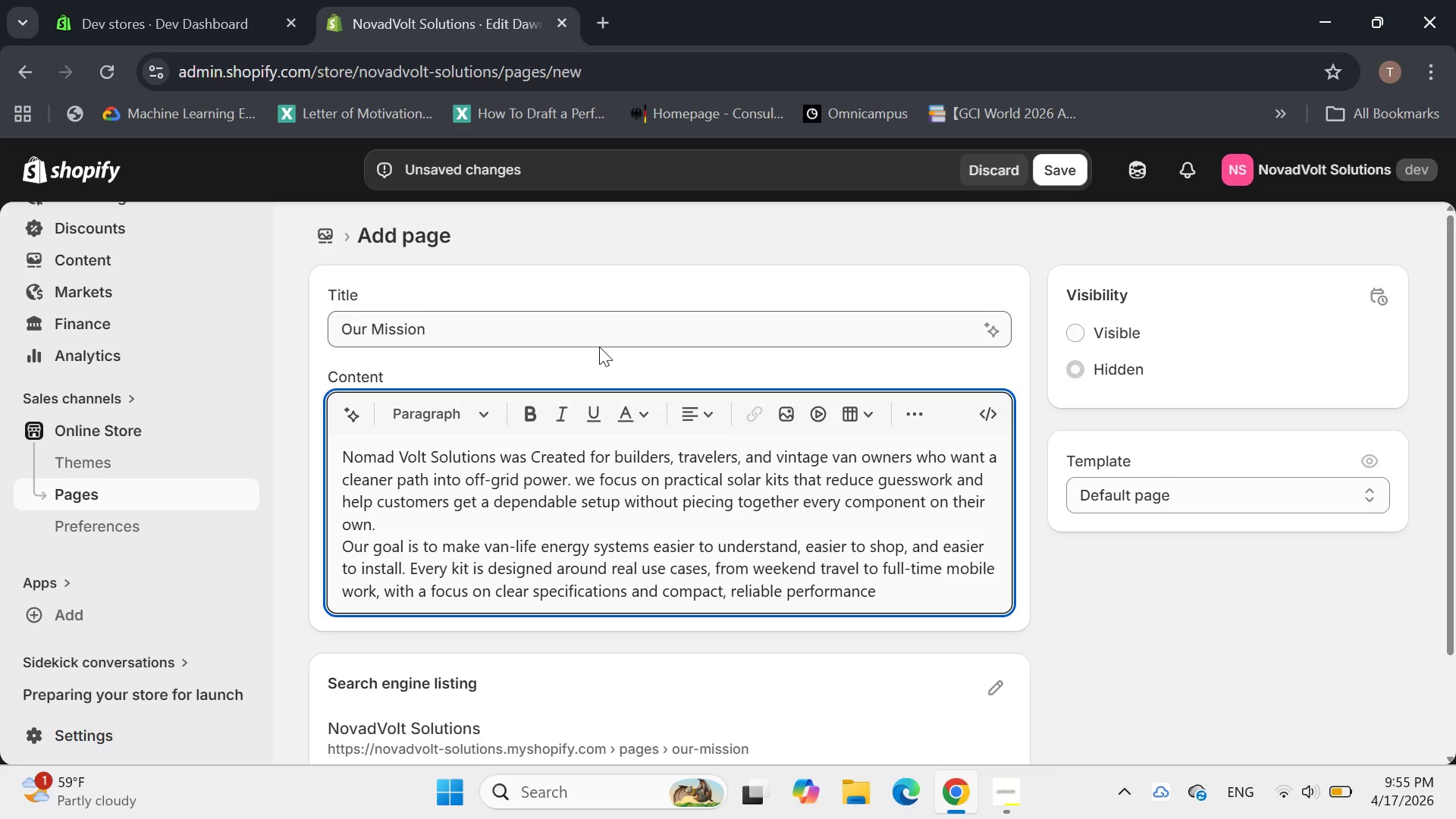 
hold_key(key=C, duration=0.42)
 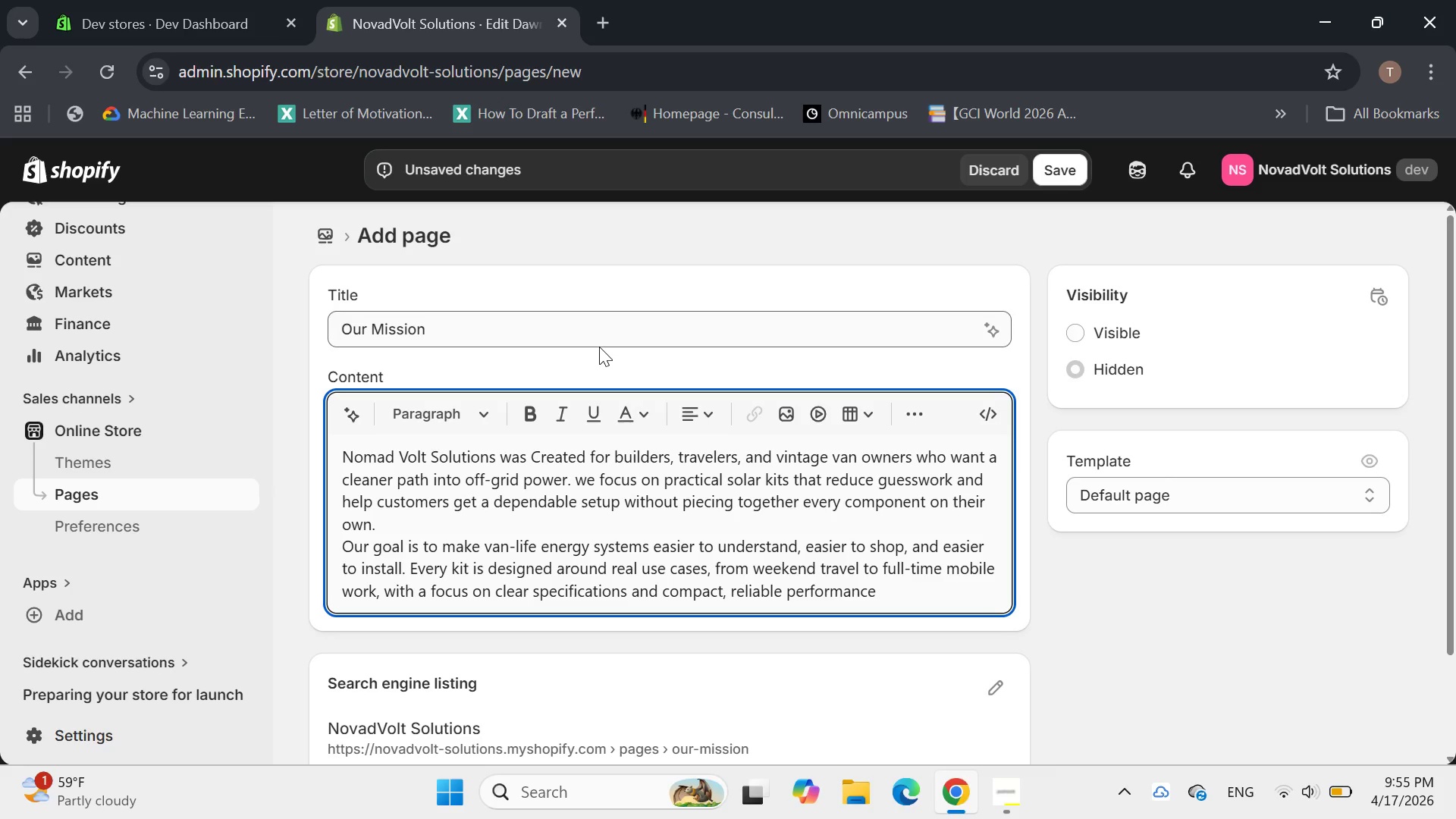 
key(Period)
 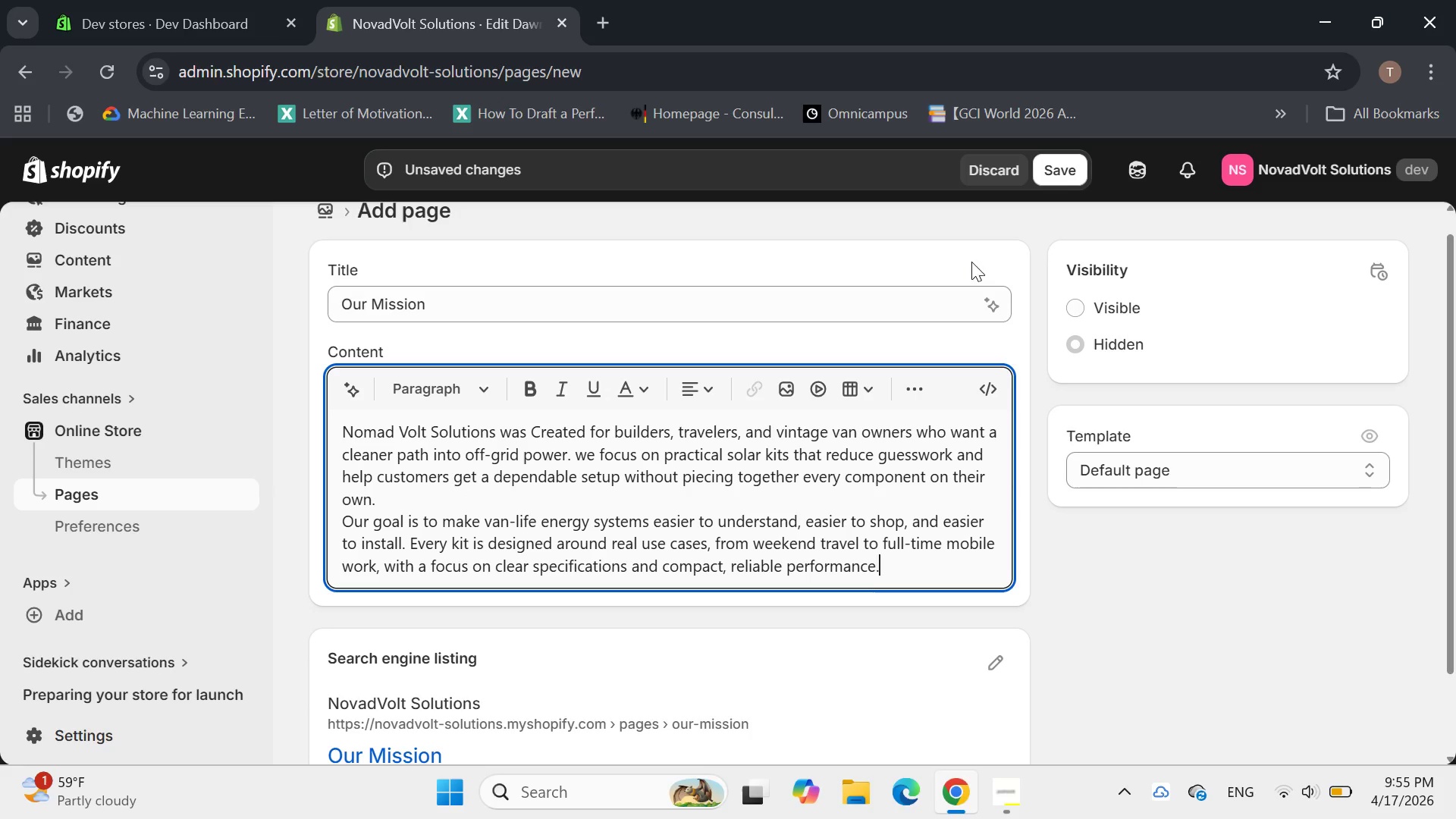 
left_click([1070, 303])
 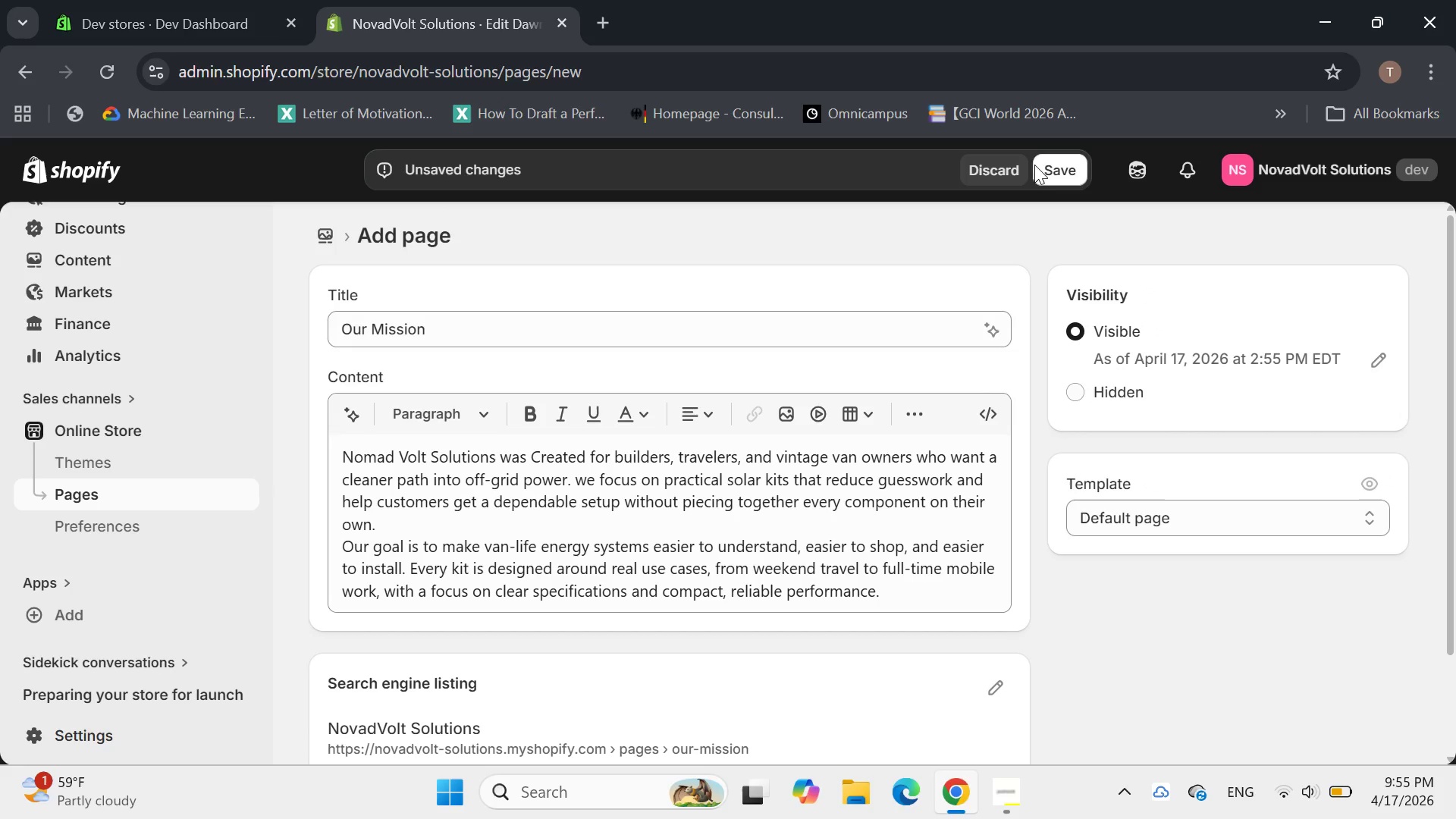 
left_click([1060, 168])
 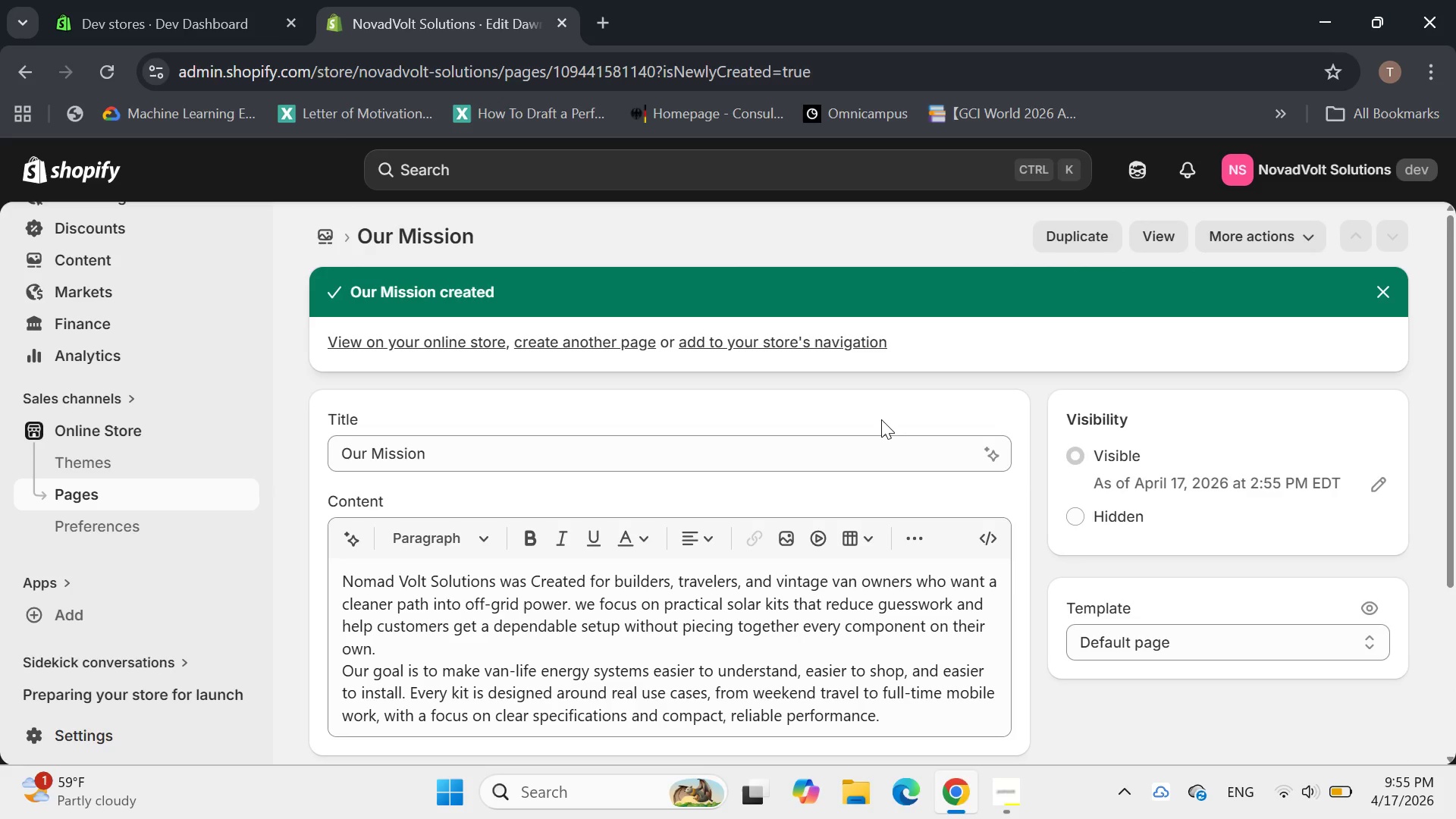 
wait(9.45)
 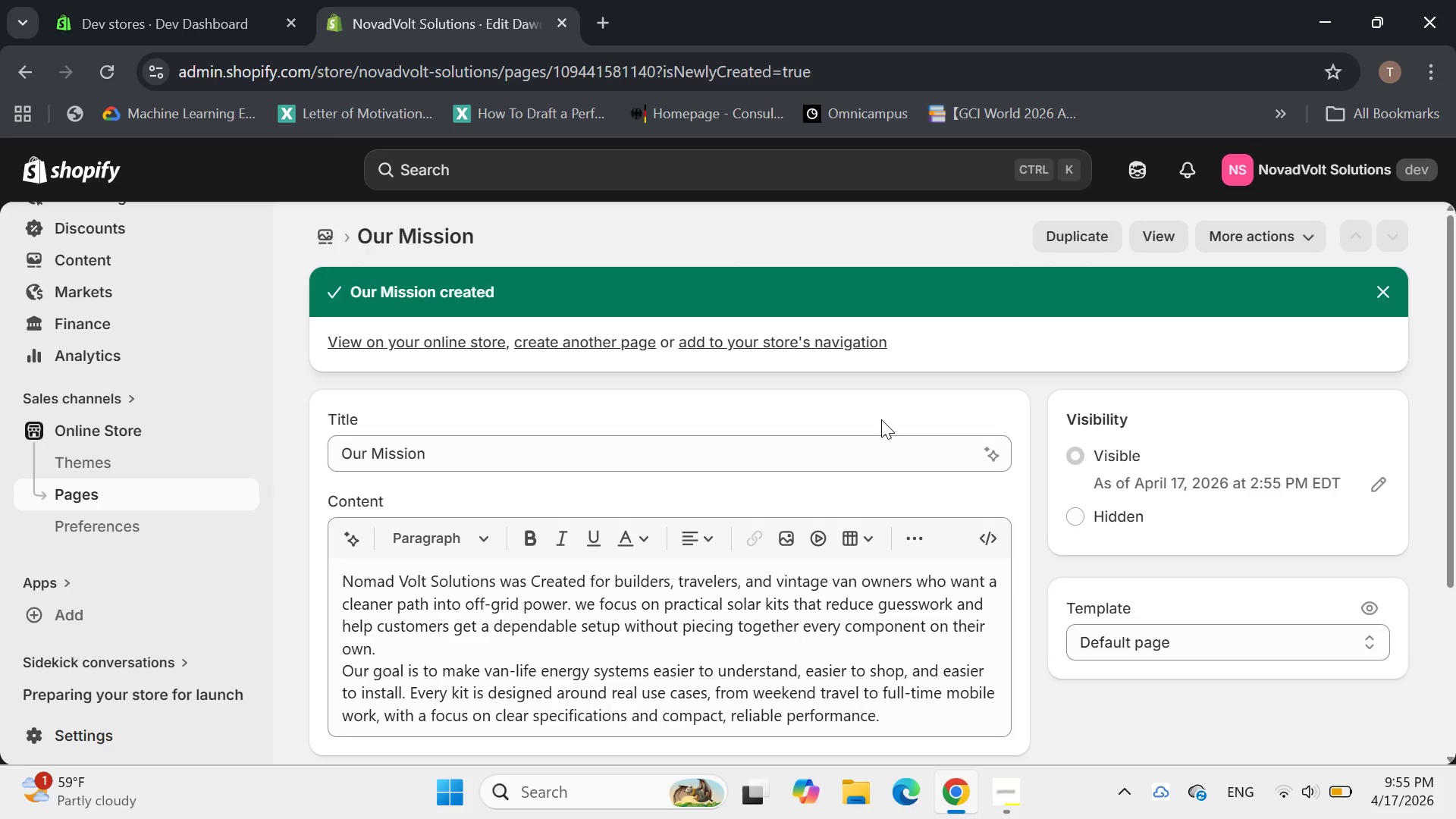 
mouse_move([328, 243])
 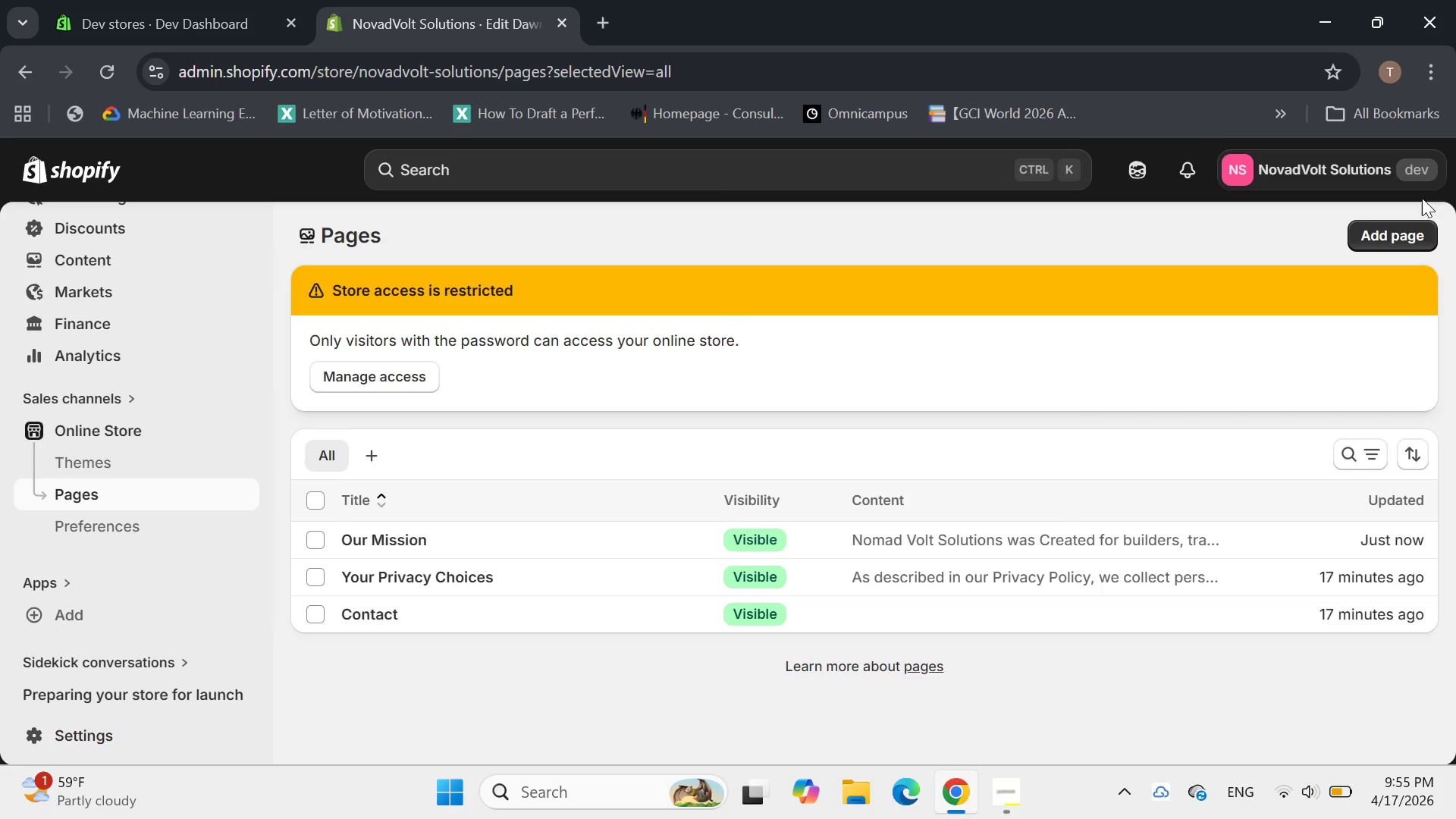 
left_click([1403, 230])
 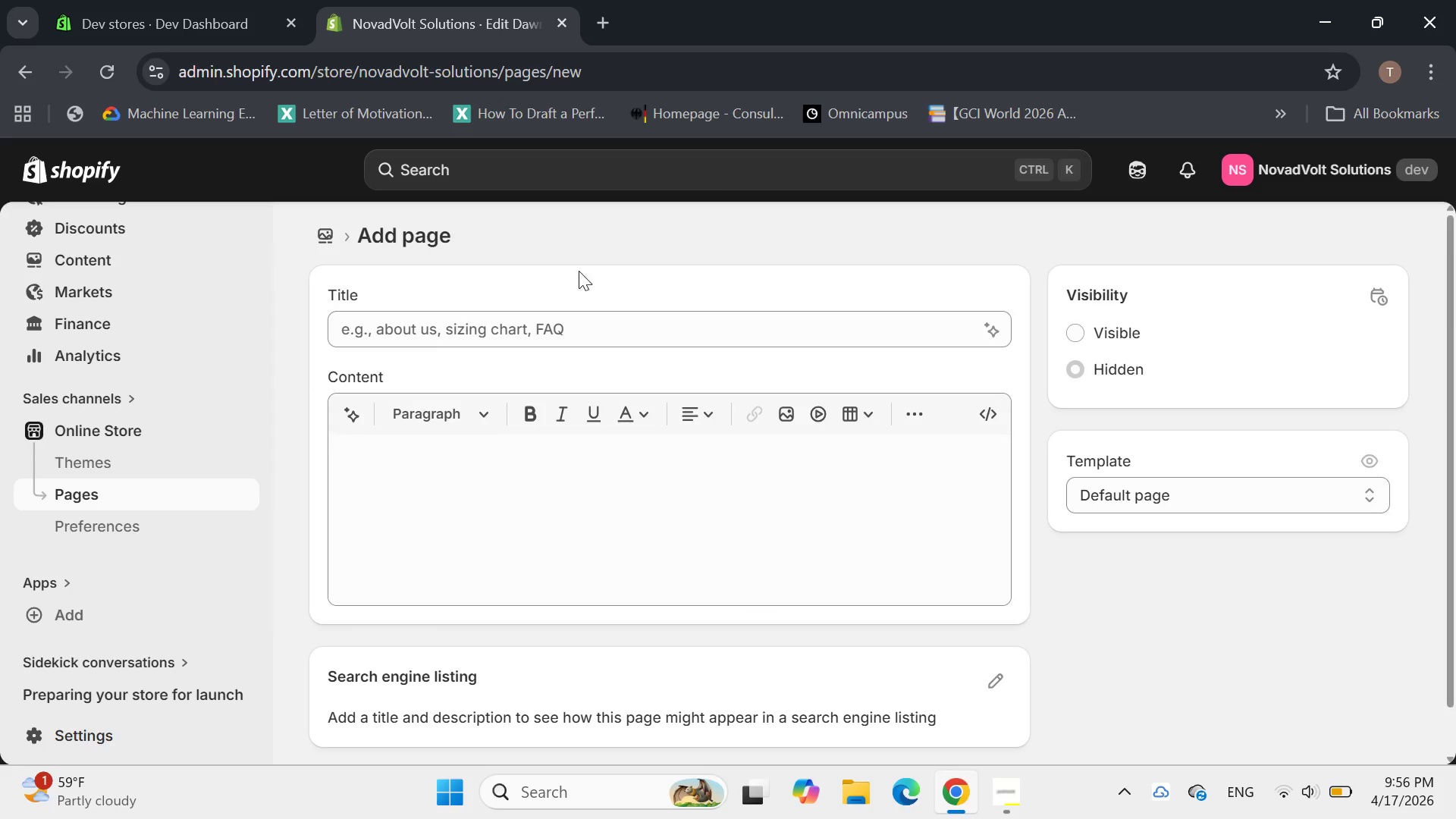 
scroll: coordinate [427, 259], scroll_direction: down, amount: 3.0
 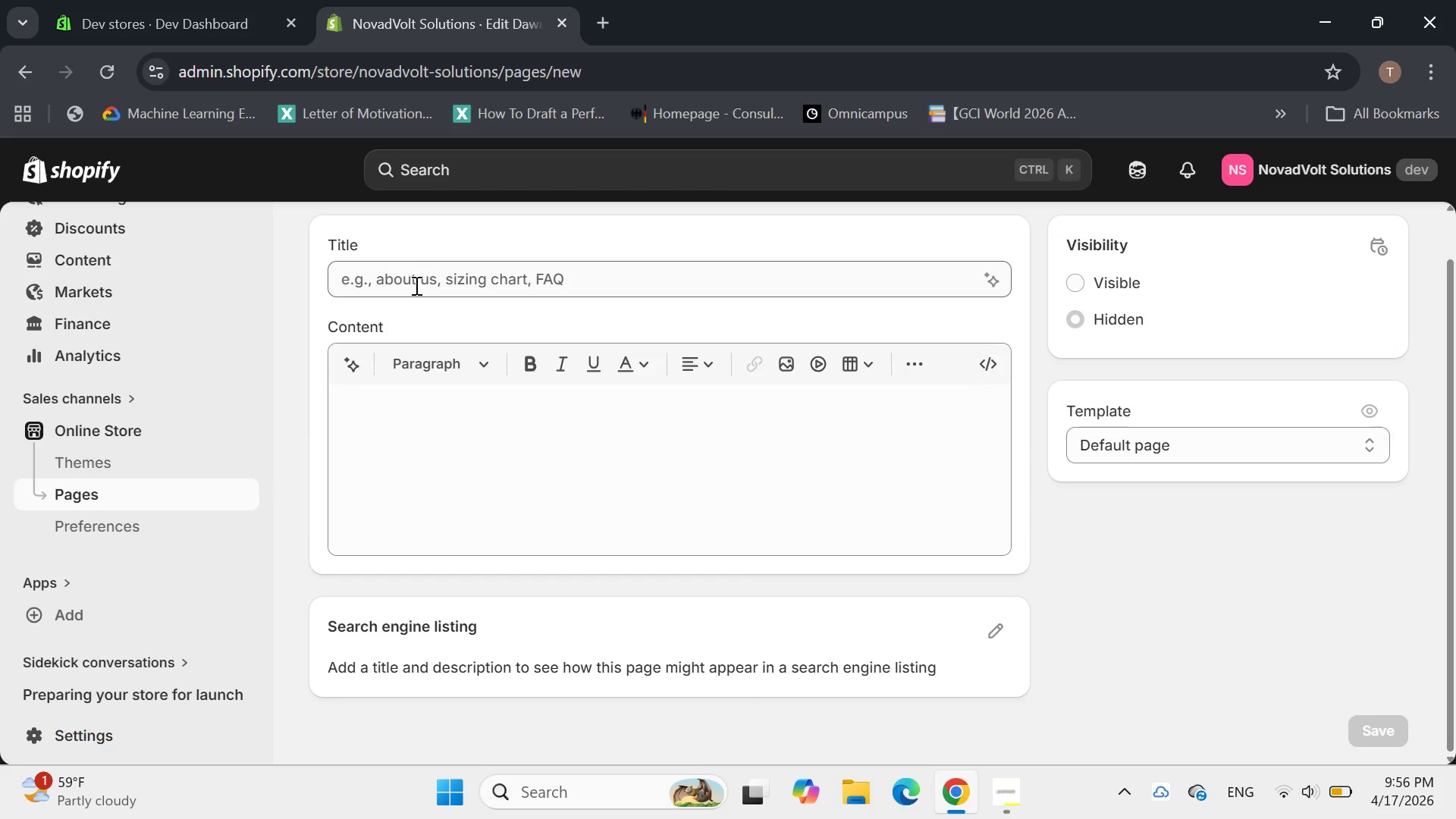 
left_click_drag(start_coordinate=[415, 284], to_coordinate=[417, 281])
 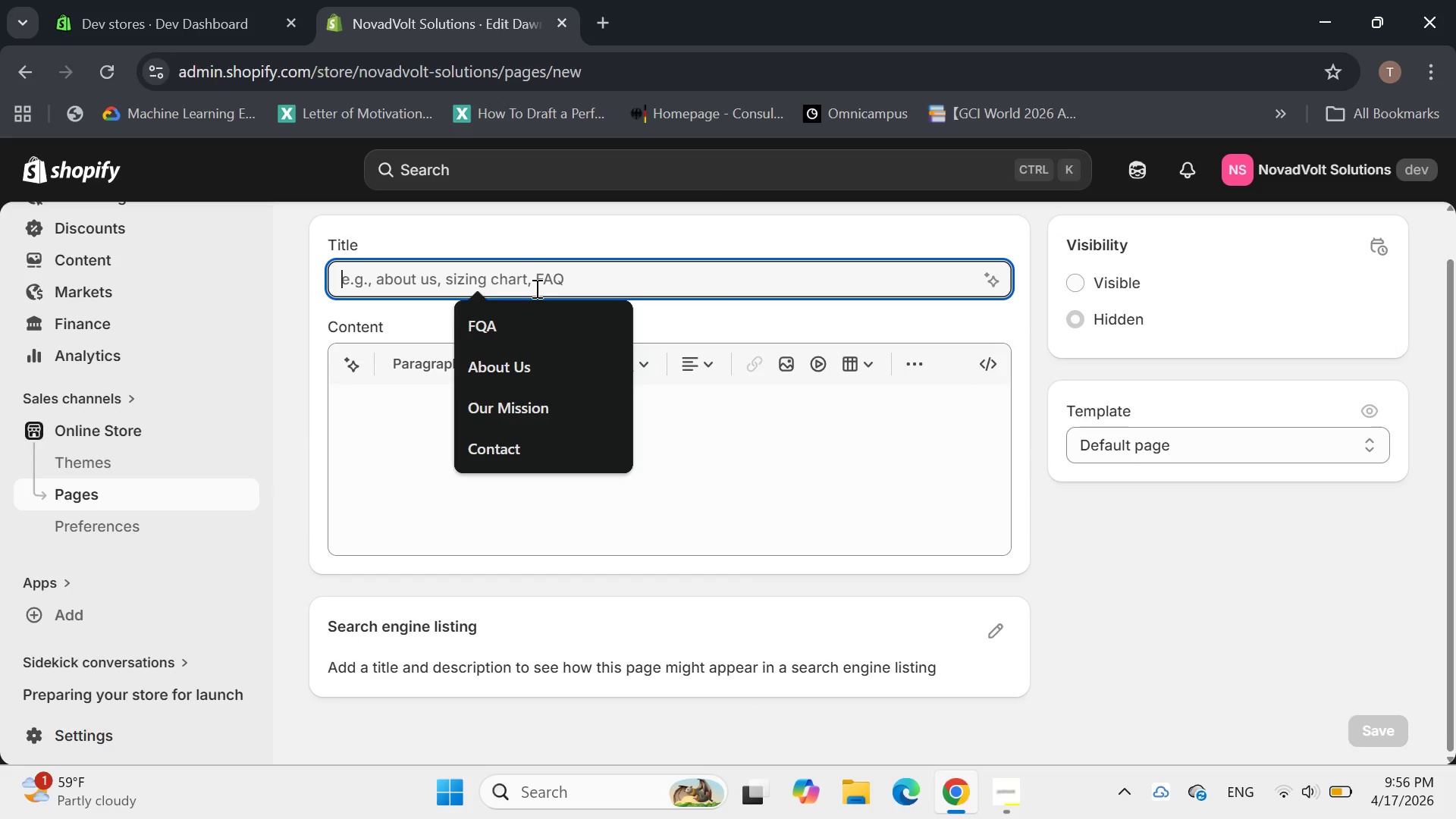 
type(Solar Sizing GUil)
key(Backspace)
type(de)
key(Backspace)
key(Backspace)
key(Backspace)
key(Backspace)
type(uide)
 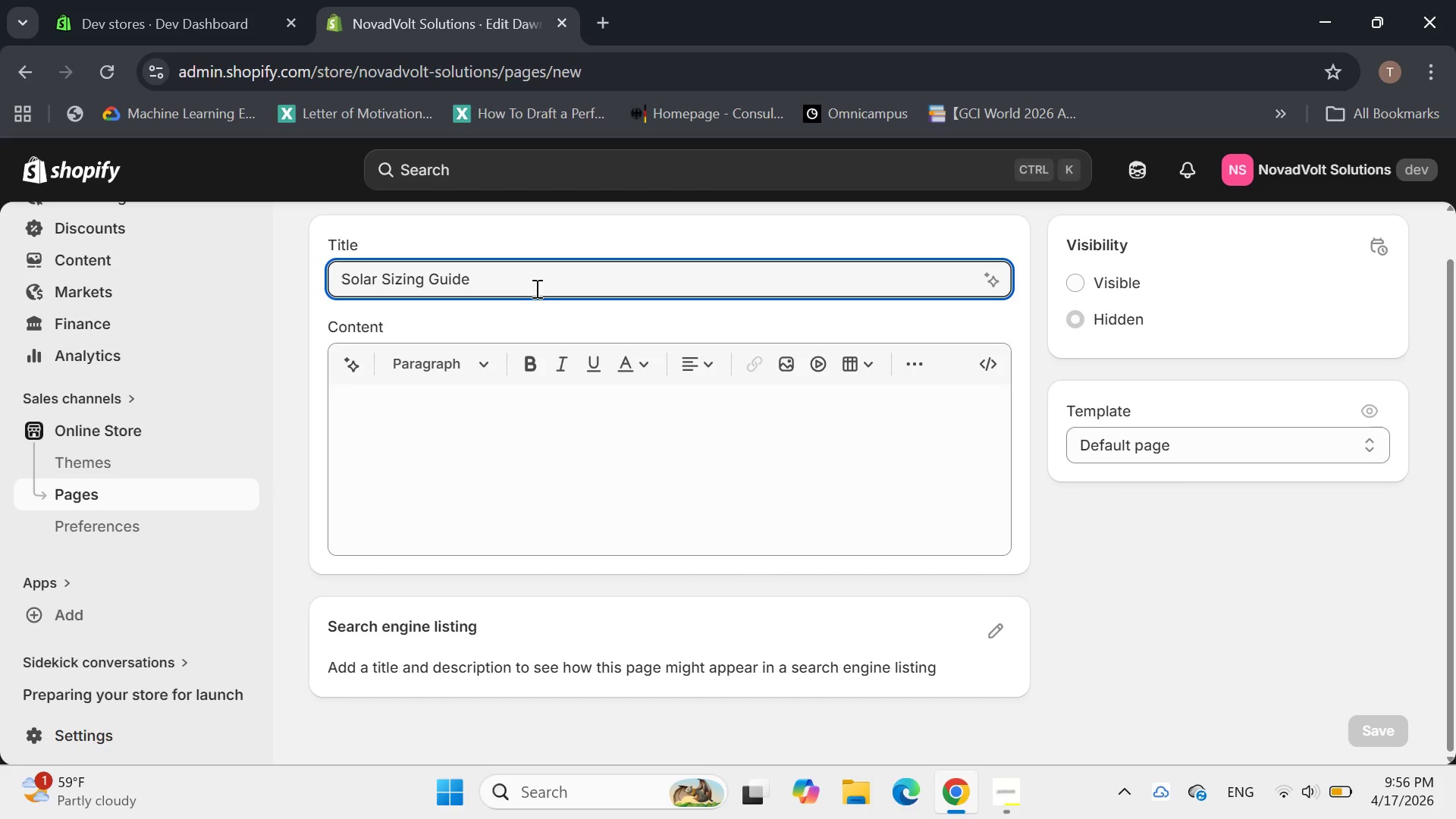 
left_click([431, 414])
 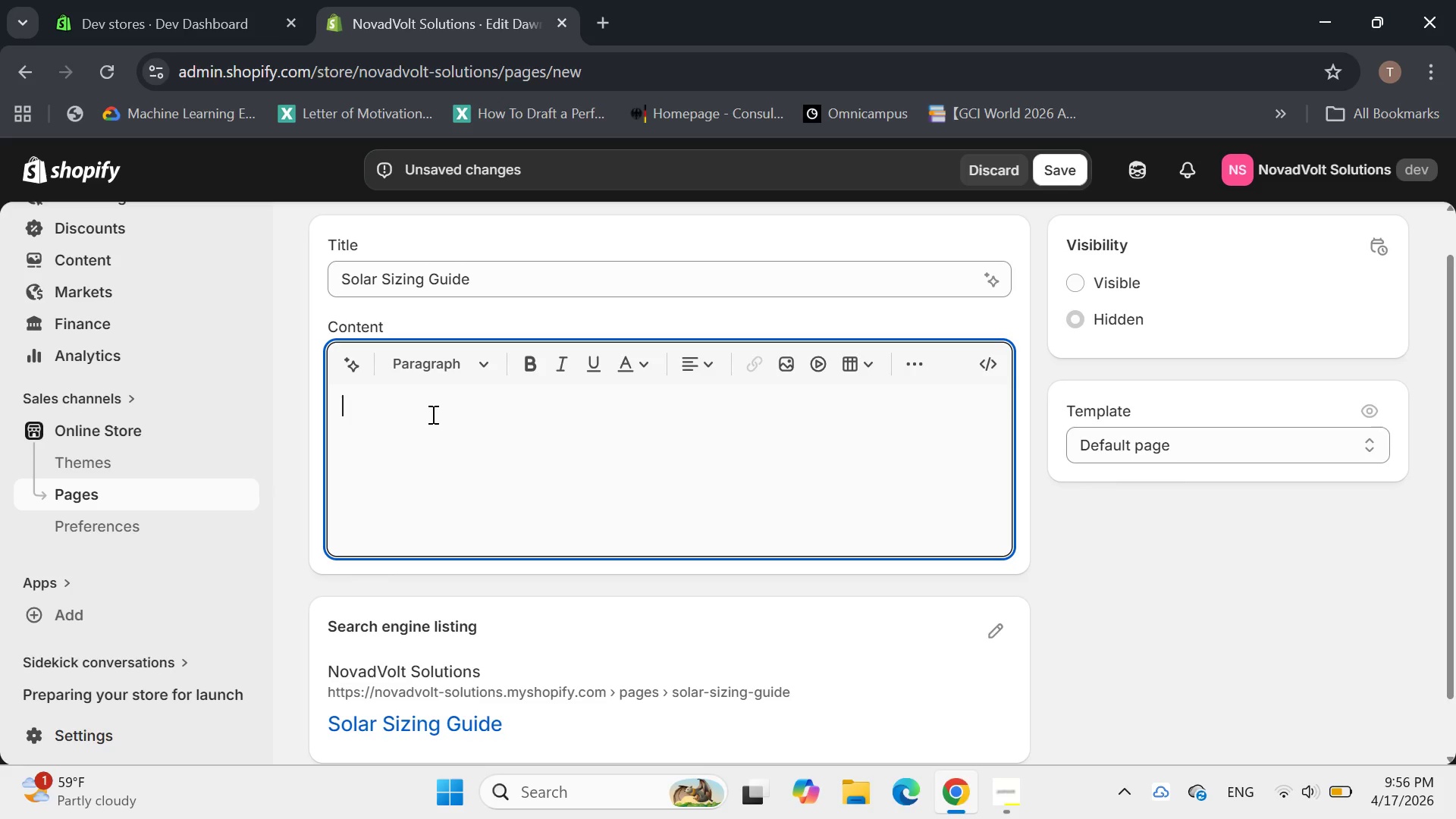 
wait(17.06)
 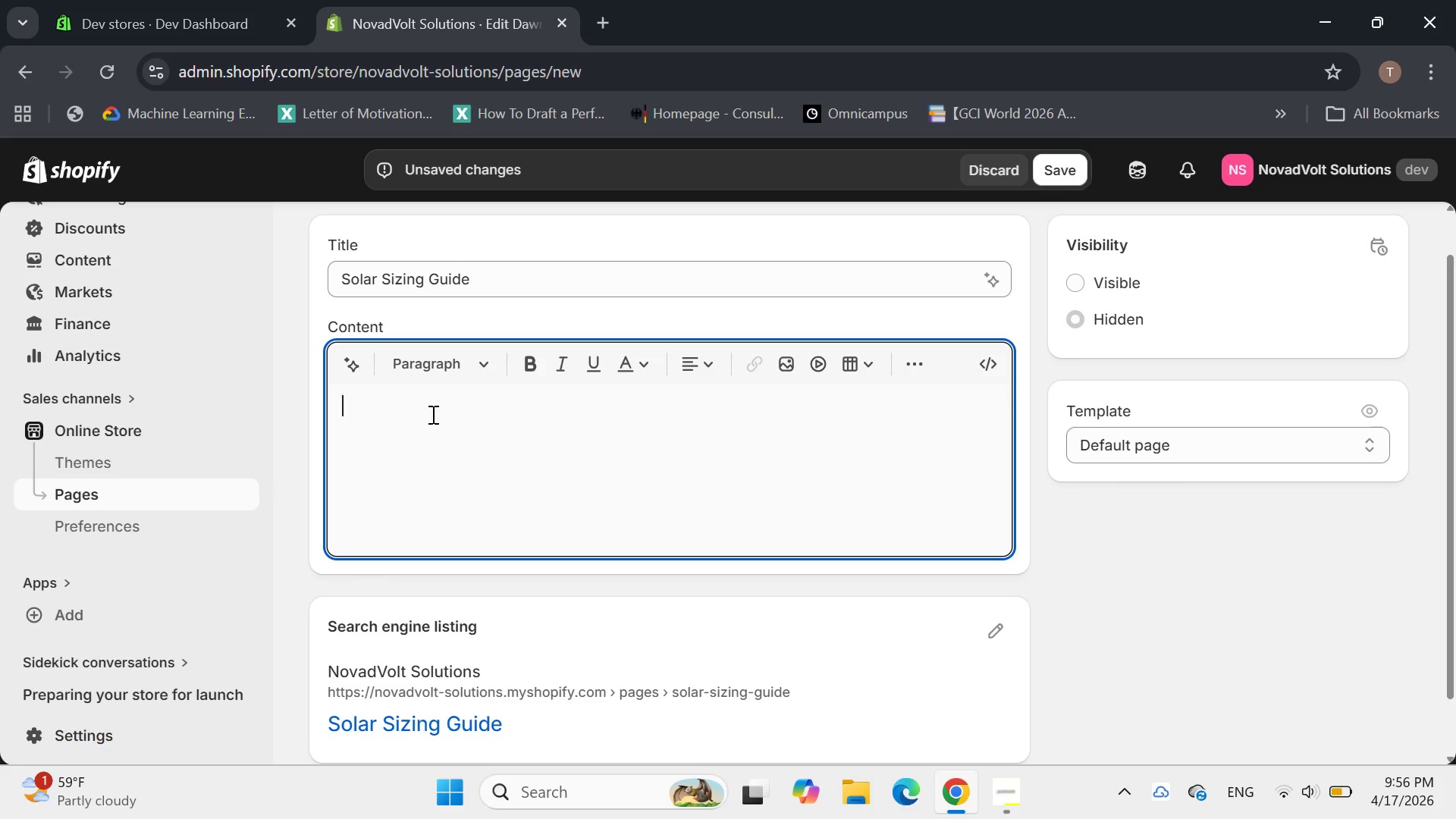 
hold_key(key=ShiftLeft, duration=0.34)
 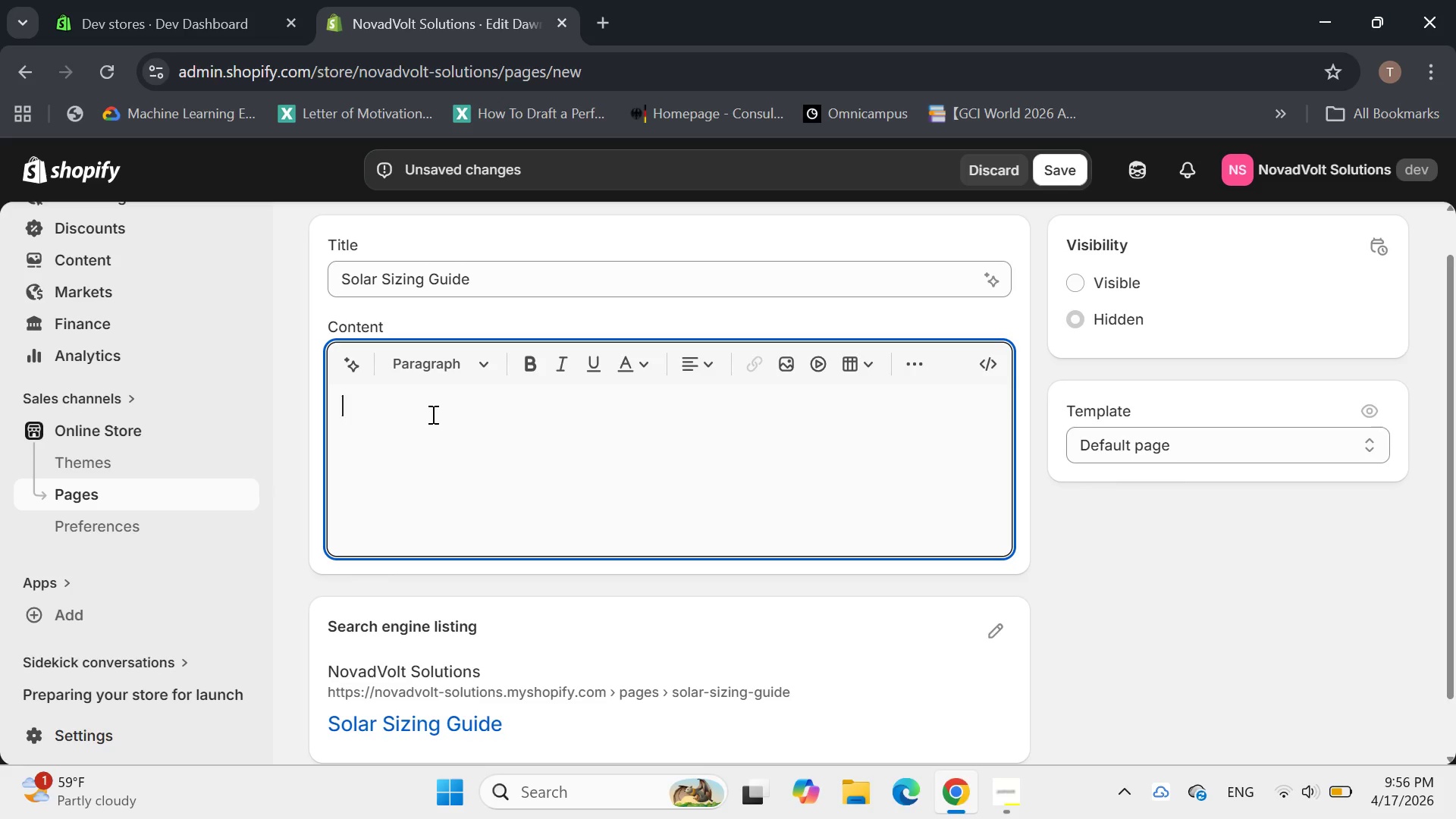 
type(Start With Your Daily Power )
 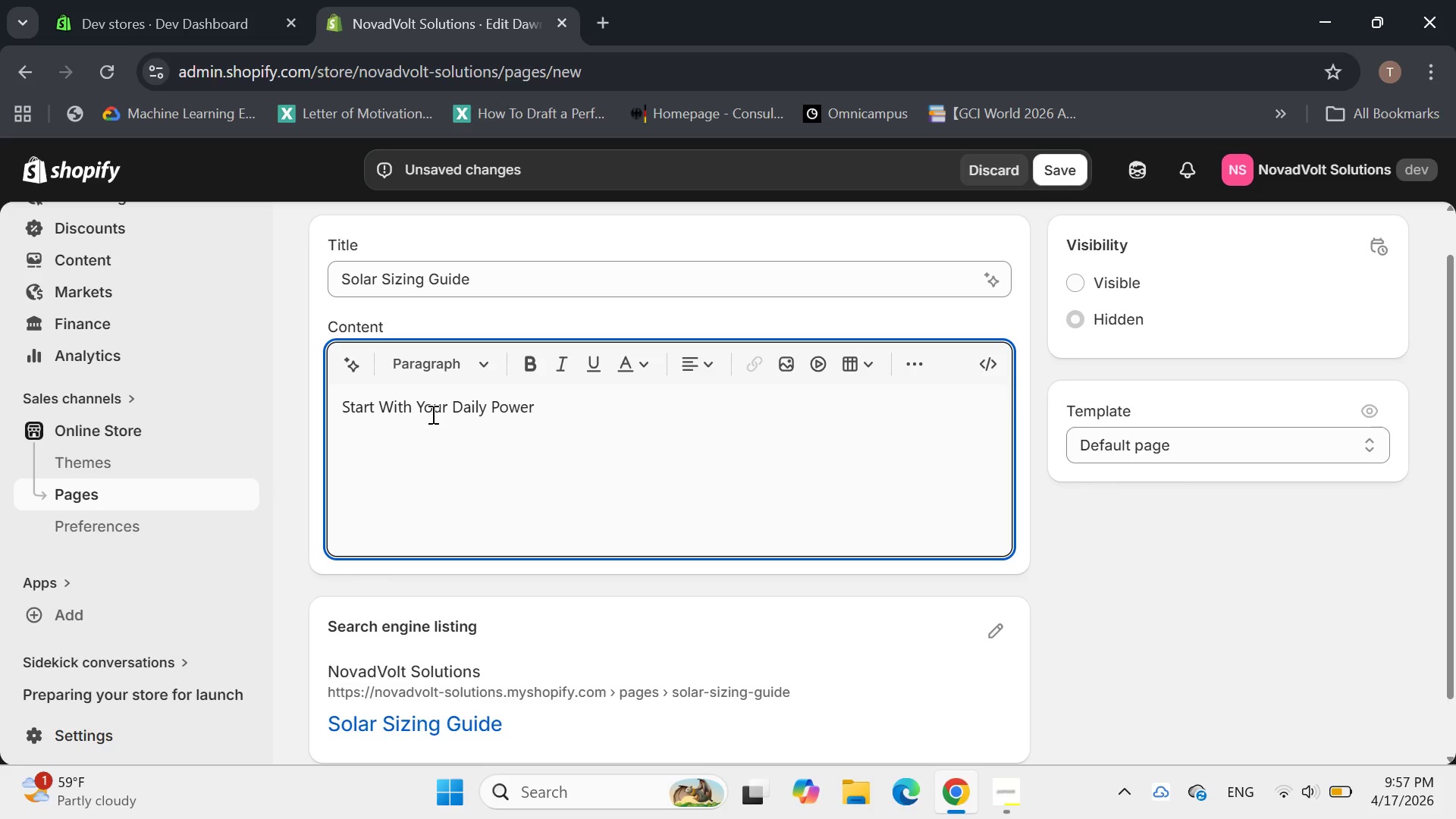 
wait(8.28)
 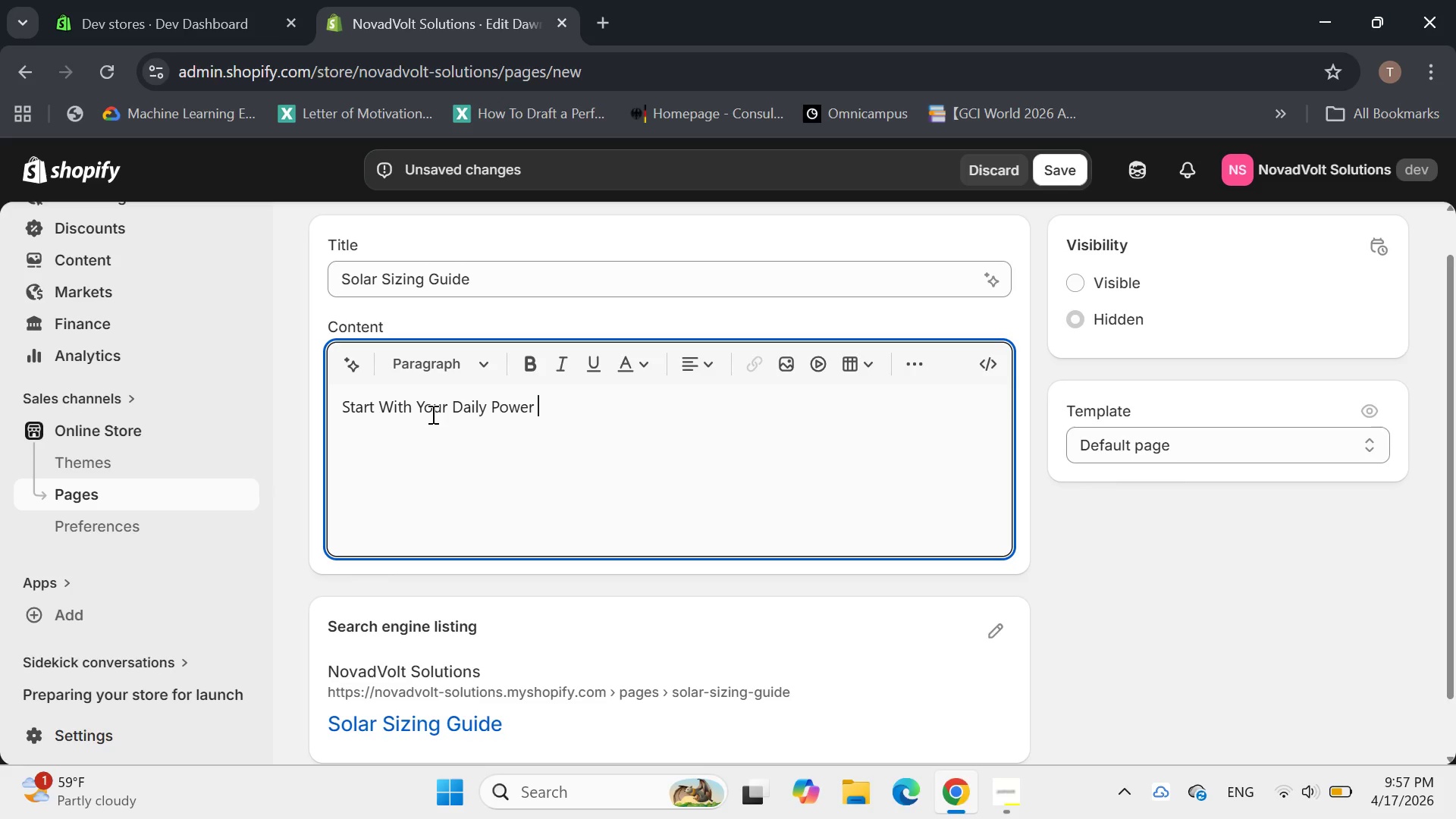 
type(ua)
key(Backspace)
type(se)
key(Backspace)
key(Backspace)
key(Backspace)
type(Use)
 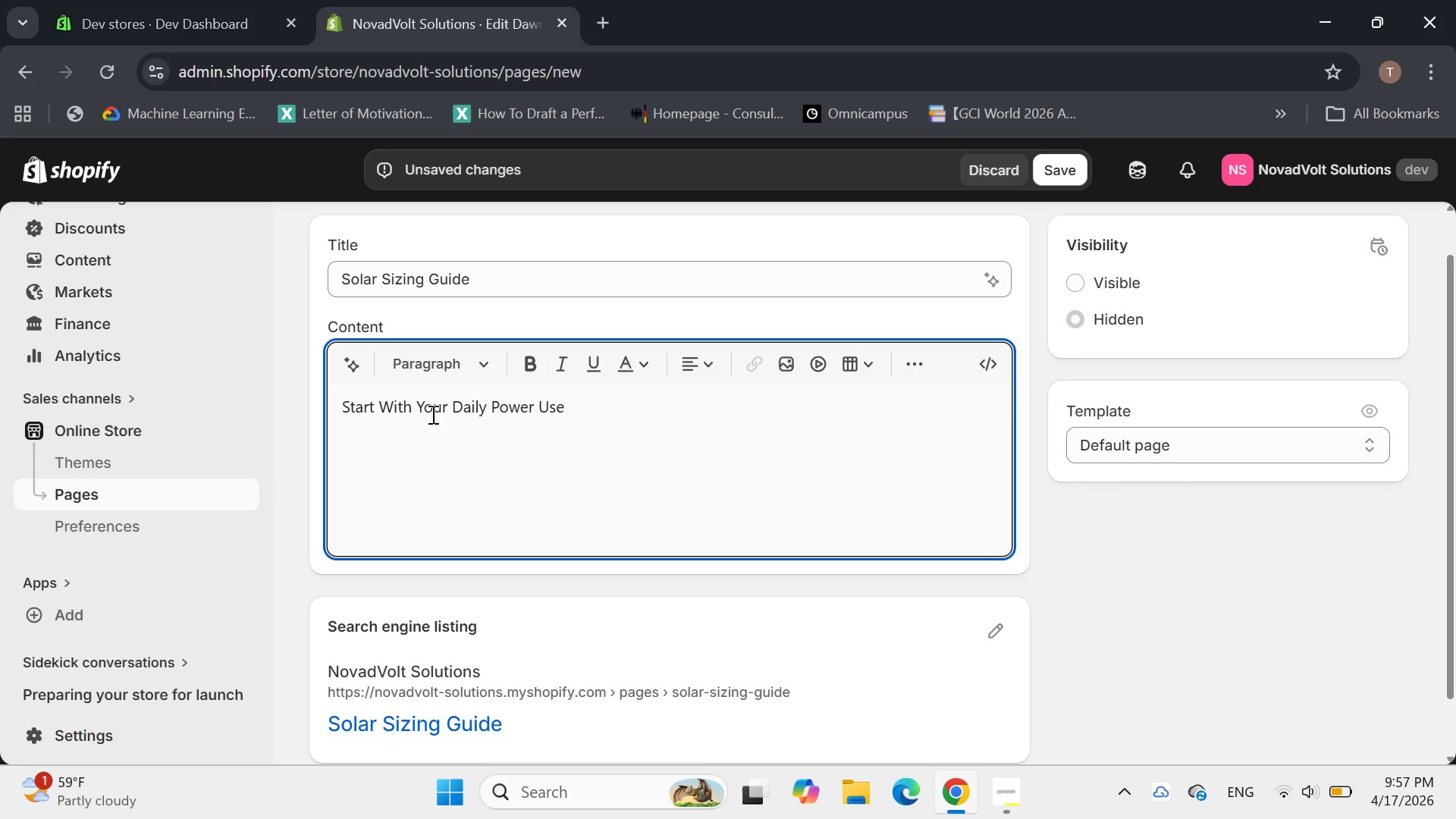 
left_click([342, 404])
 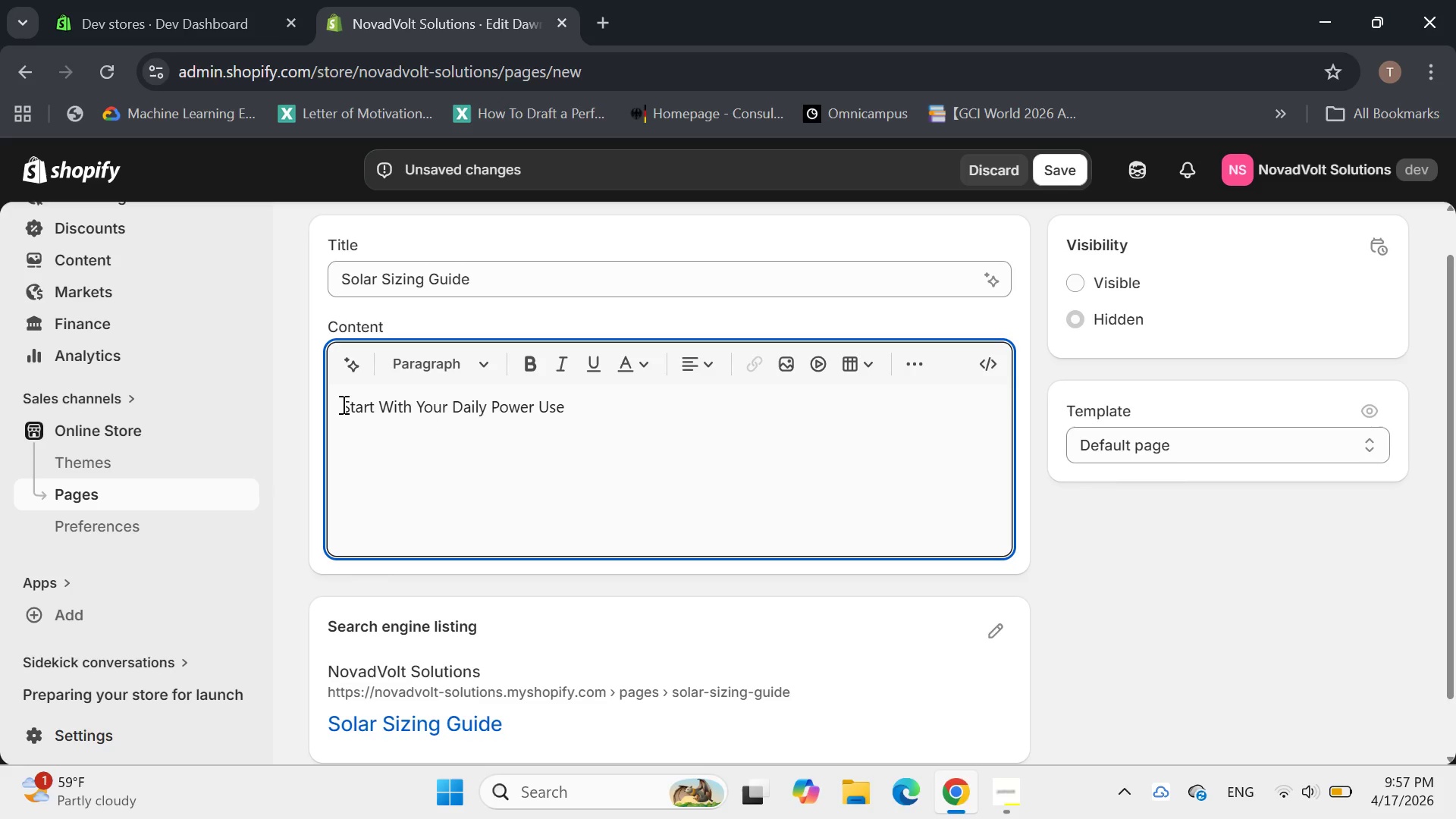 
key(Shift+Enter)
 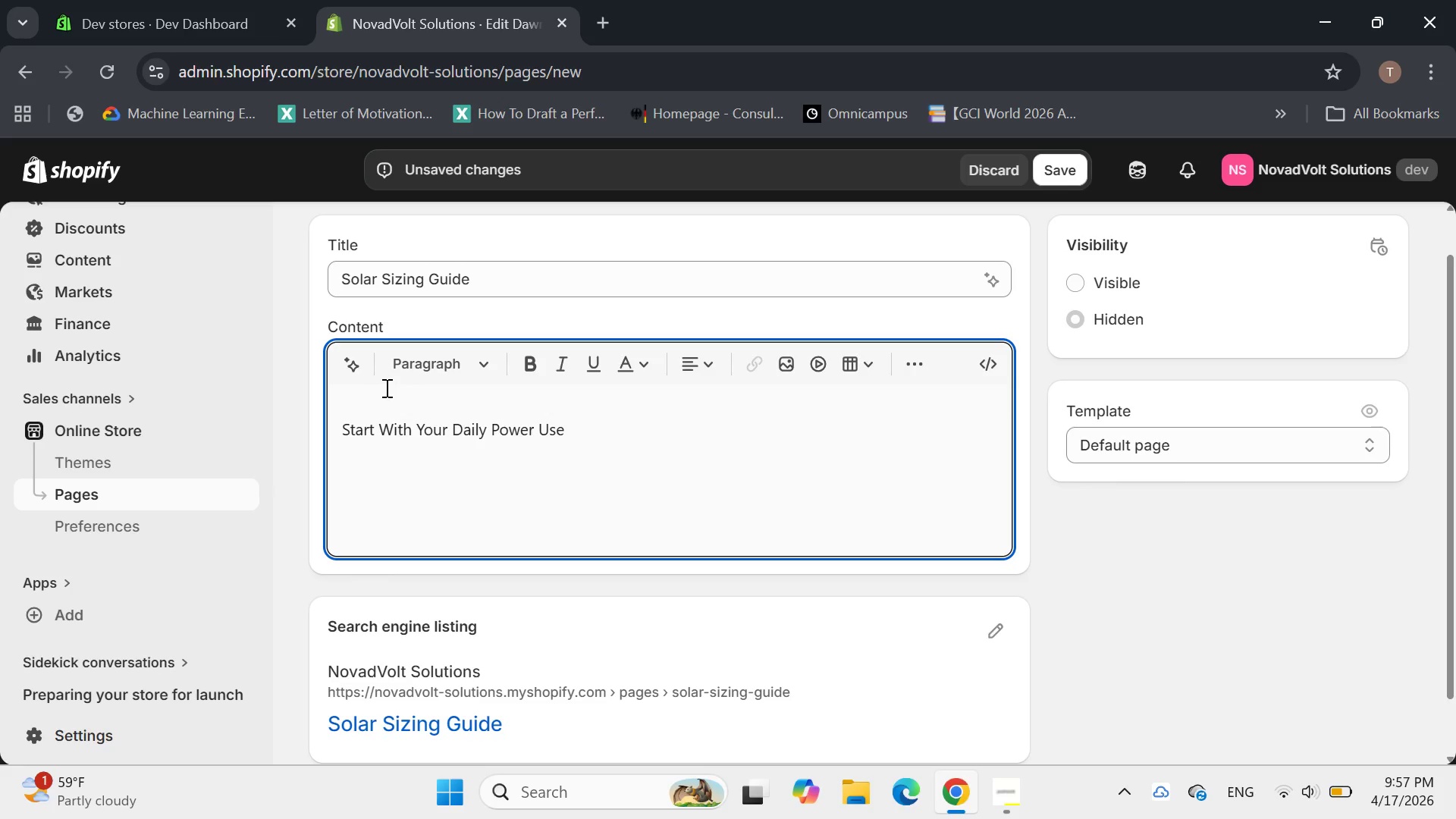 
left_click([385, 387])
 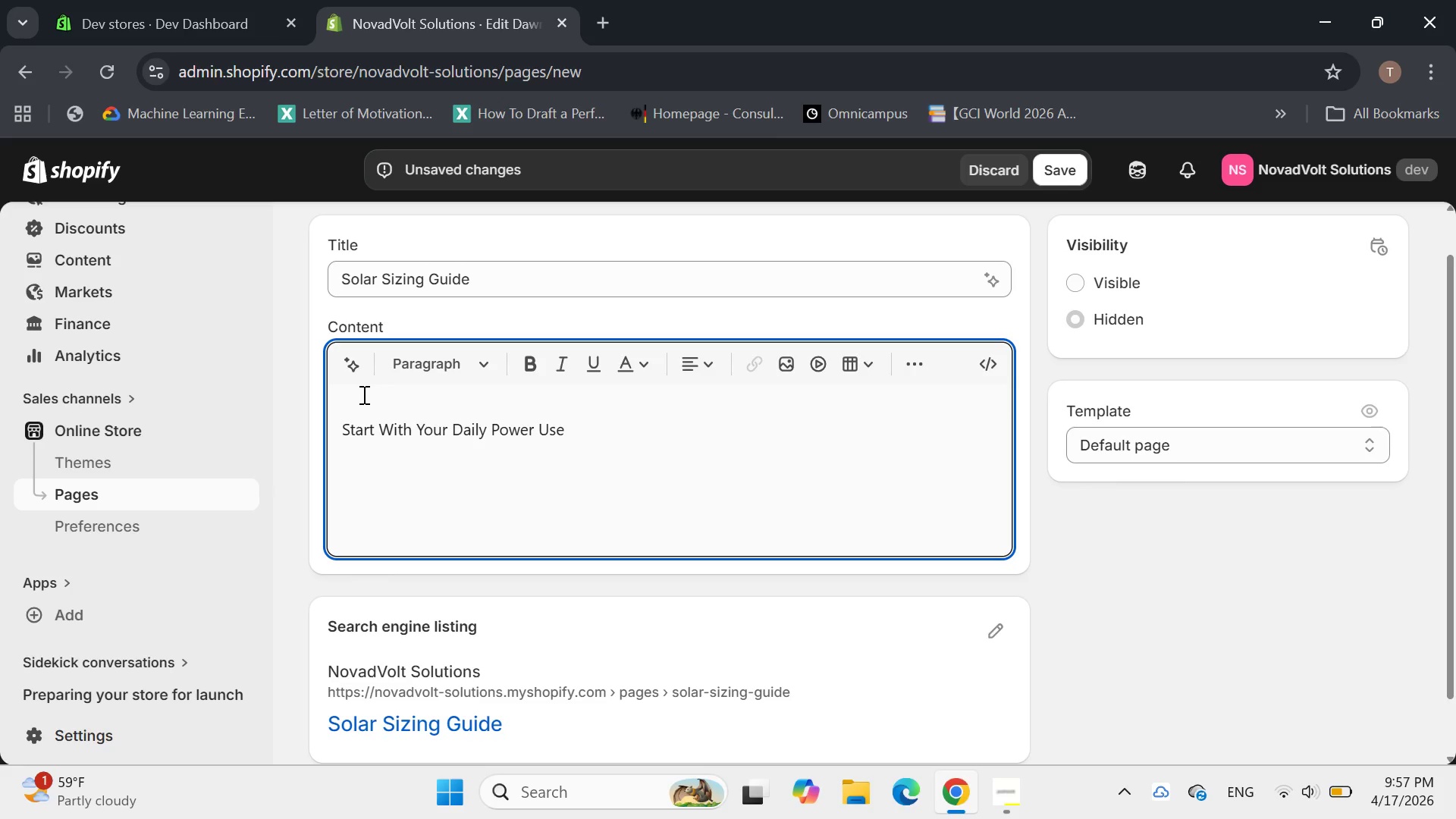 
type(Solar Sizing Guide)
 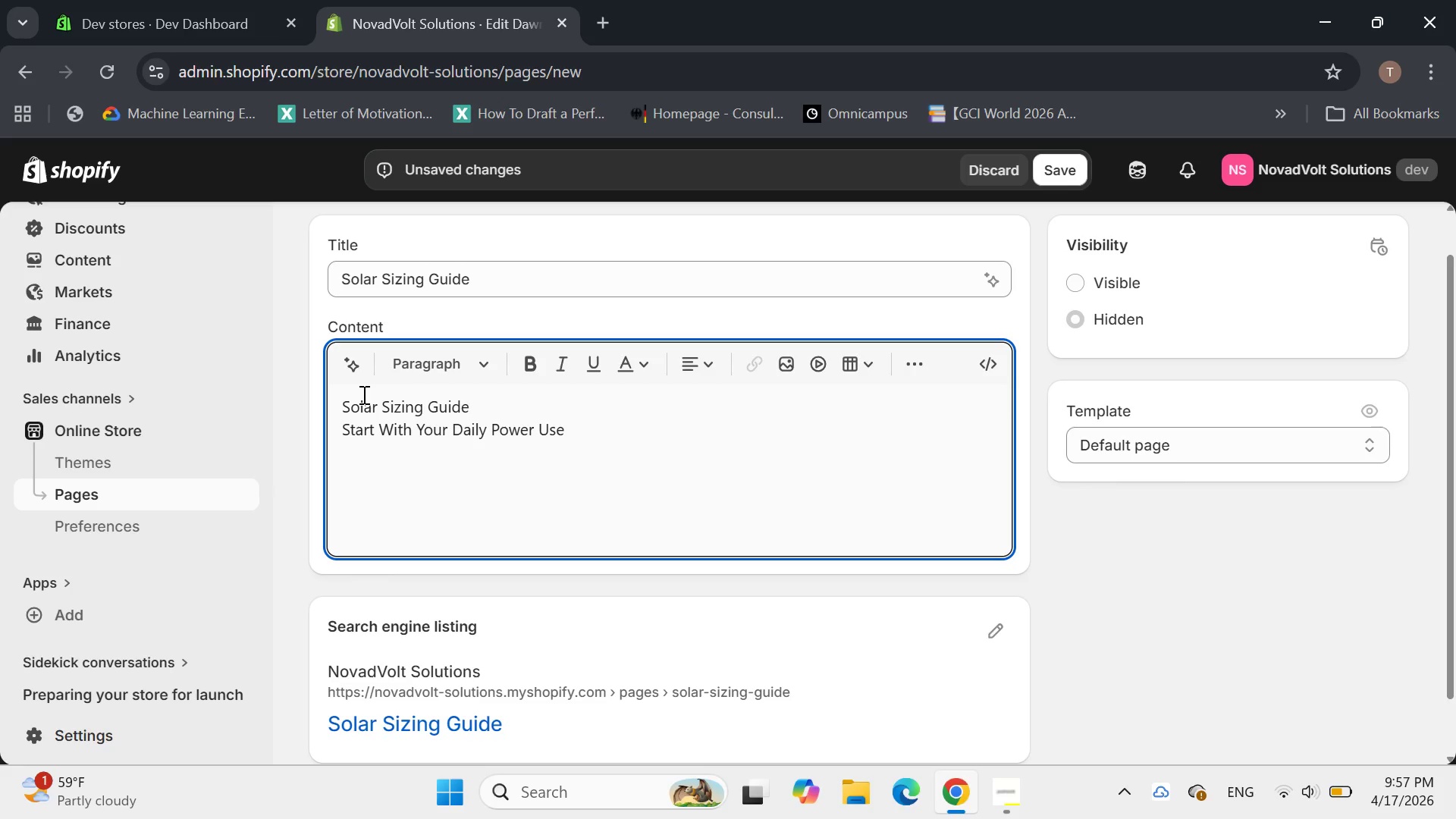 
left_click_drag(start_coordinate=[487, 400], to_coordinate=[337, 405])
 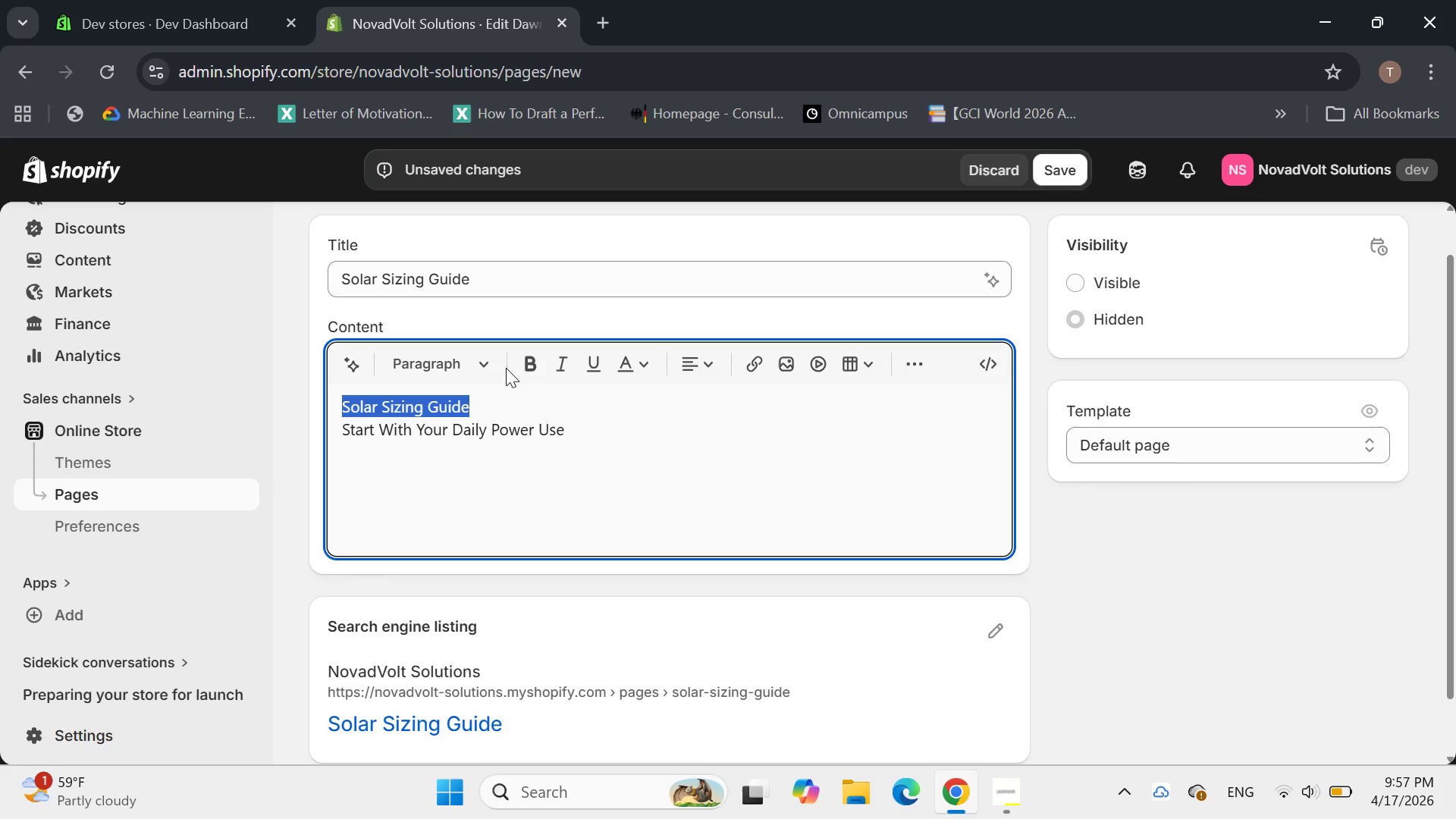 
left_click([494, 362])
 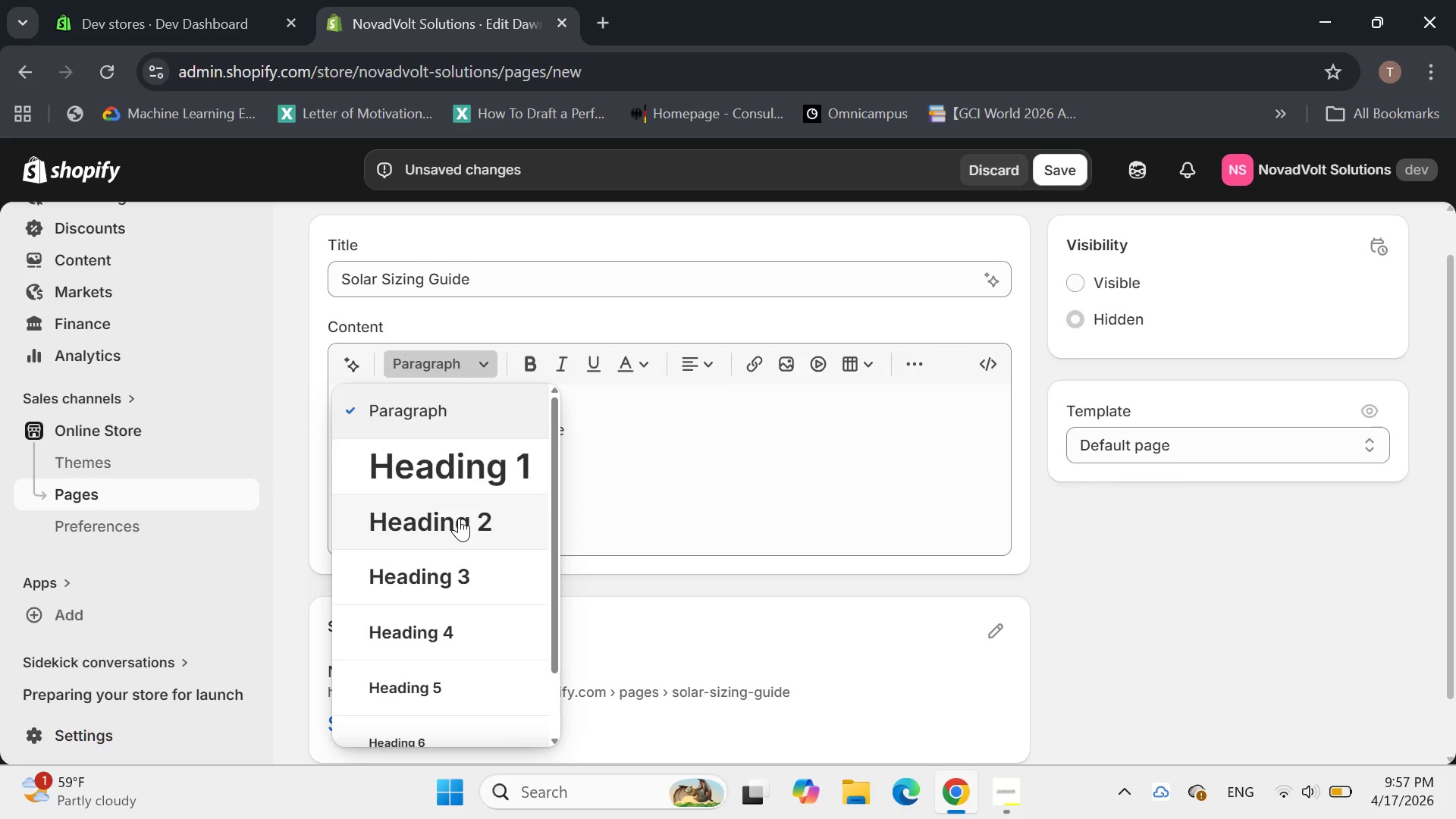 
left_click([472, 457])
 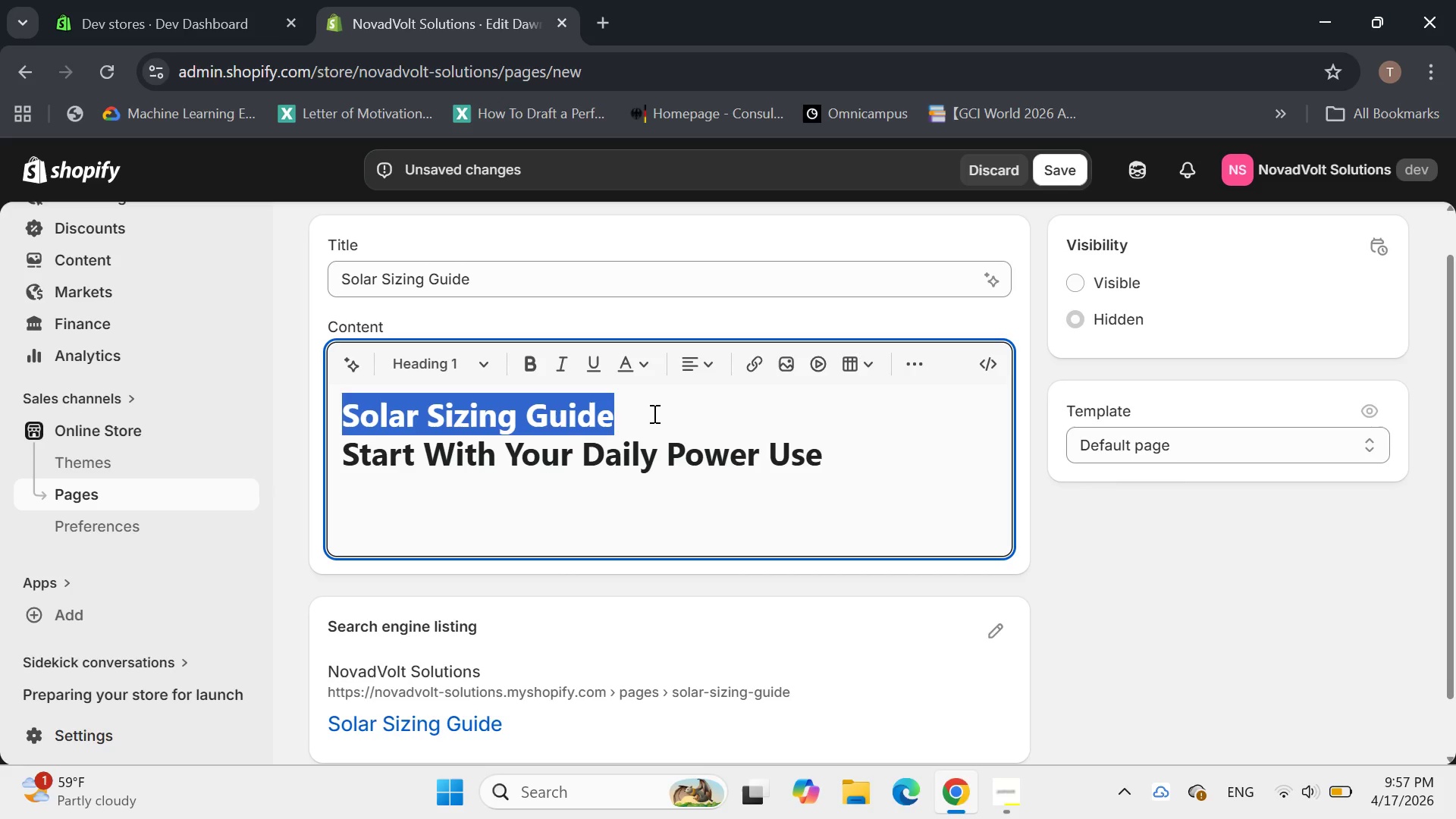 
left_click([674, 404])
 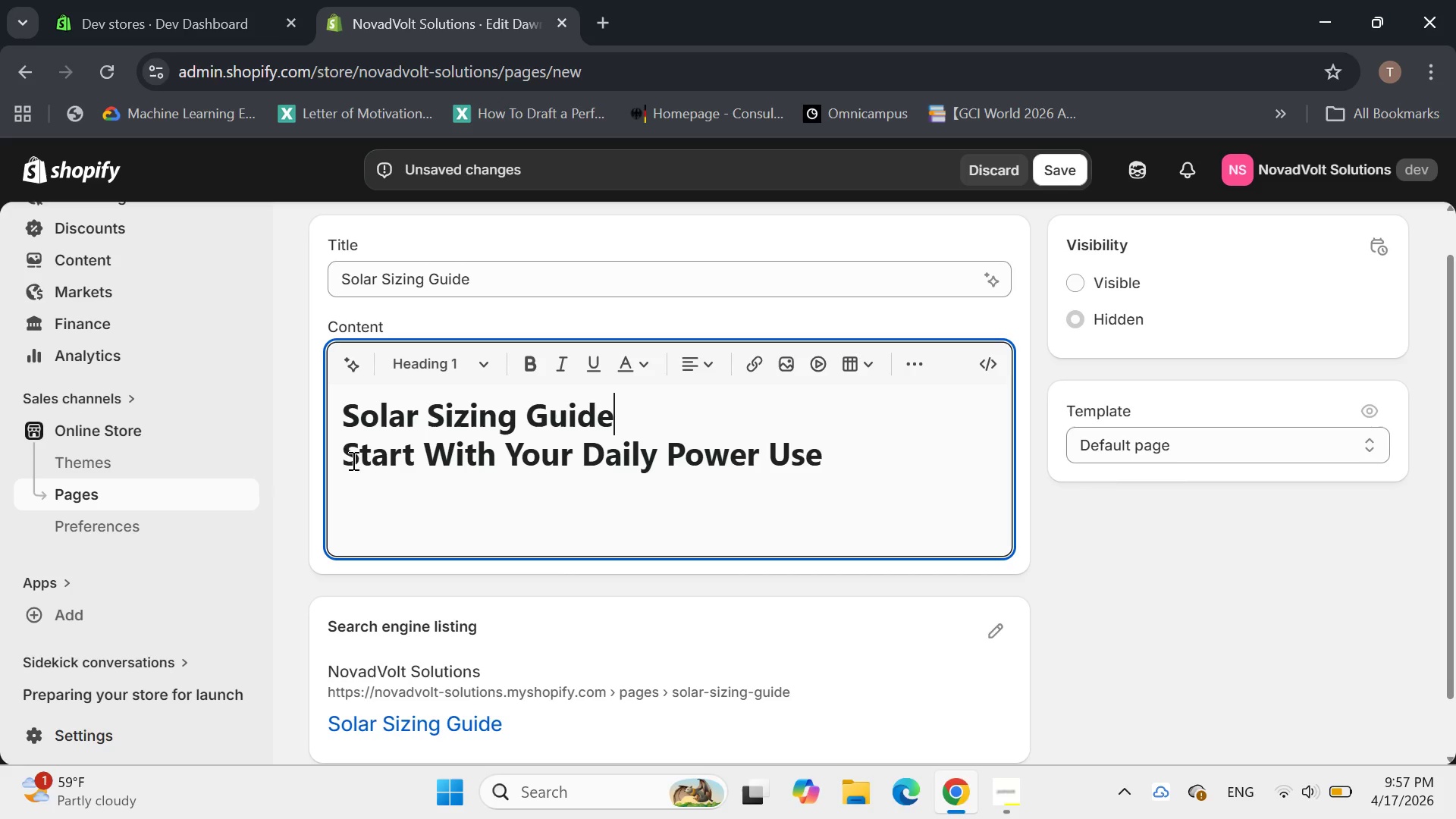 
left_click_drag(start_coordinate=[347, 455], to_coordinate=[865, 463])
 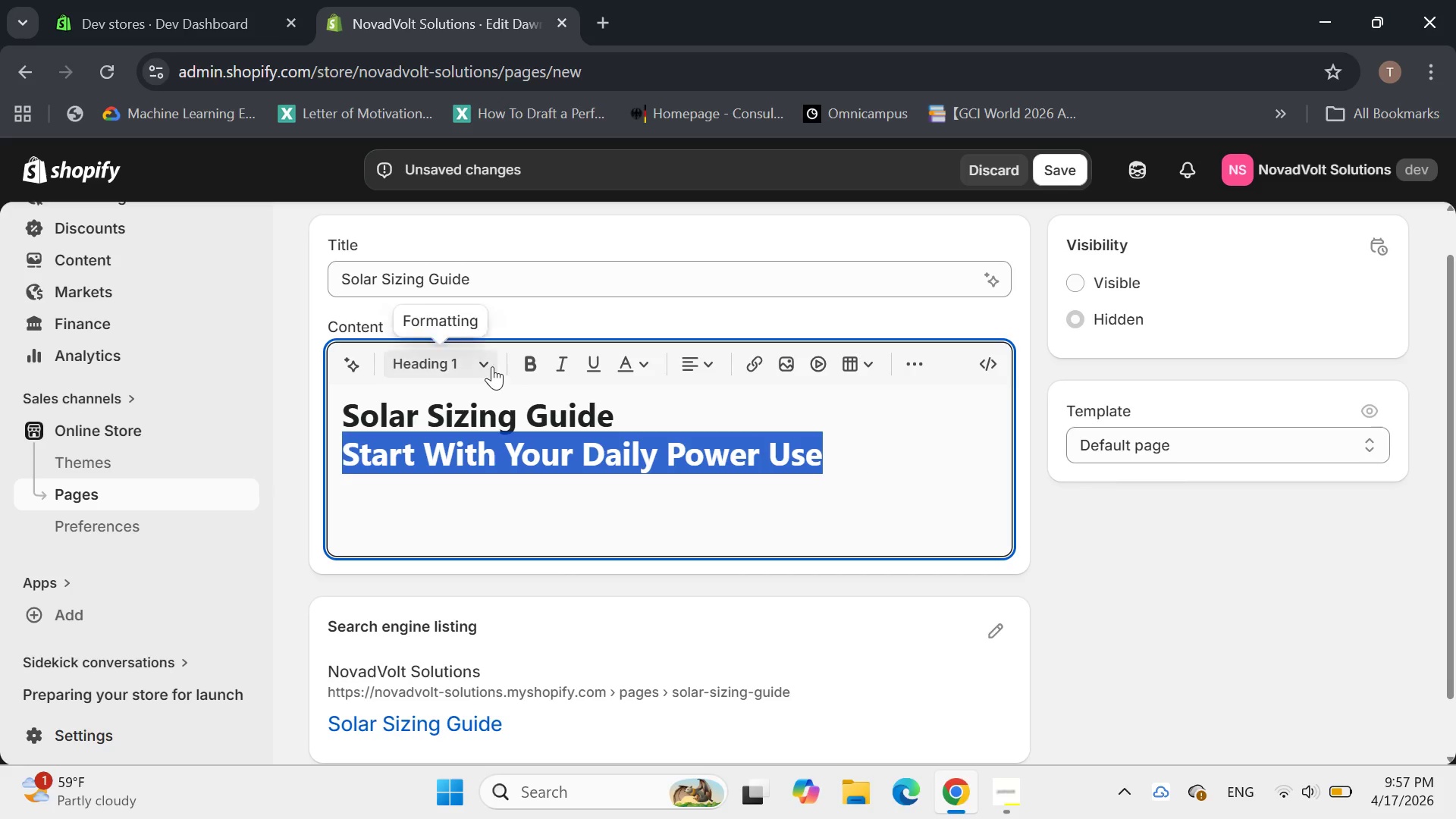 
left_click([491, 366])
 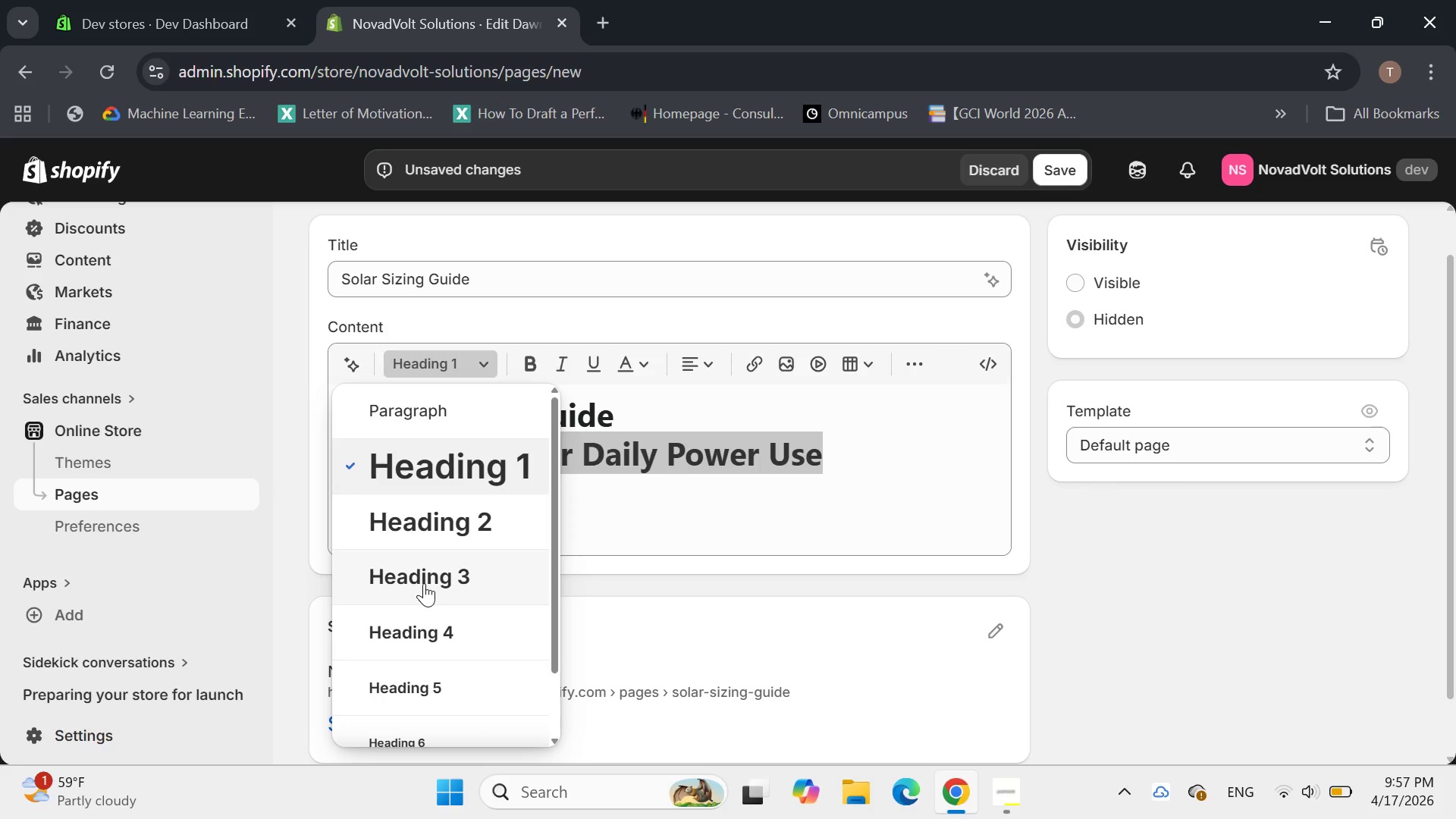 
left_click([424, 589])
 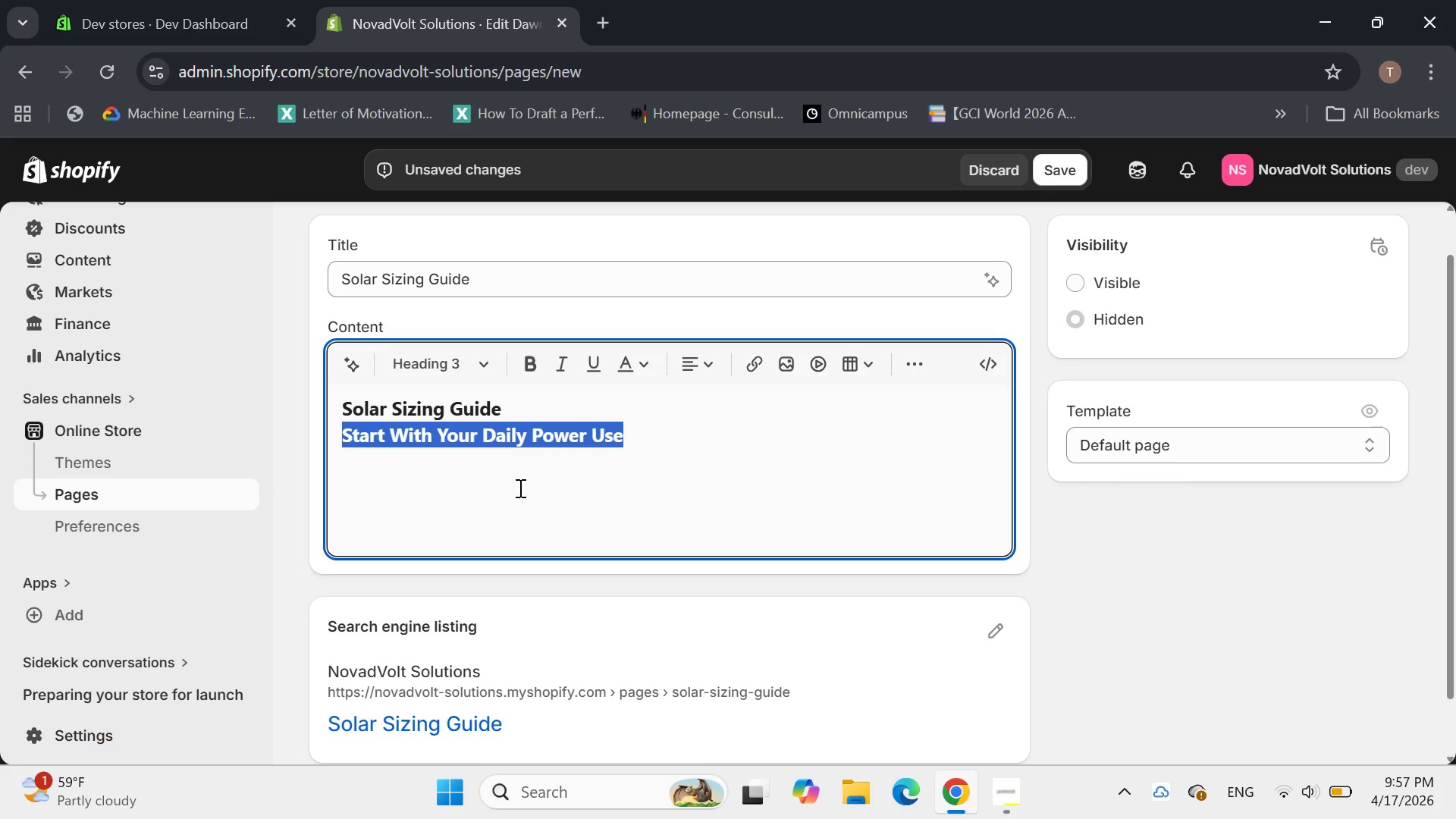 
left_click([537, 473])
 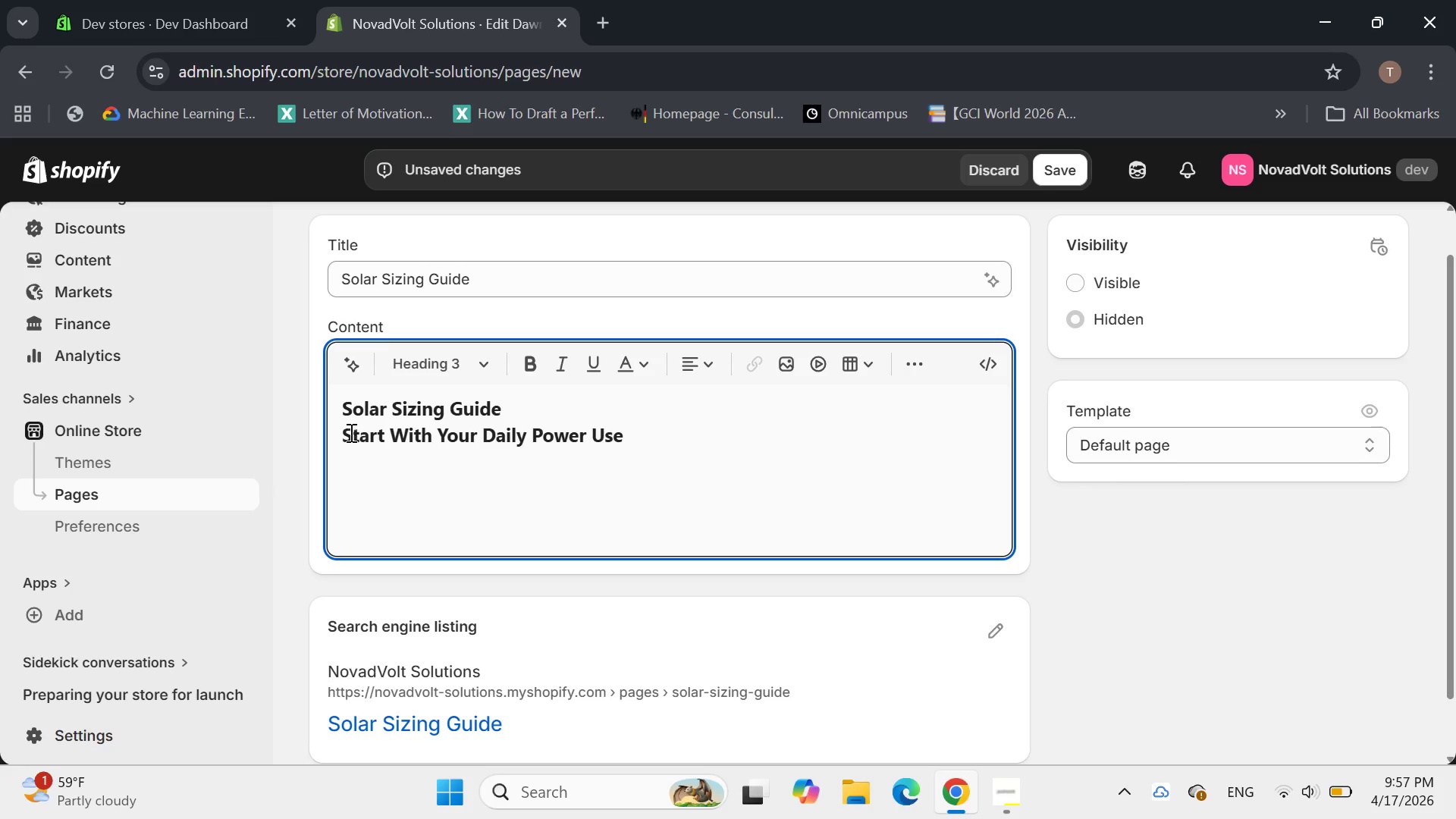 
left_click([347, 433])
 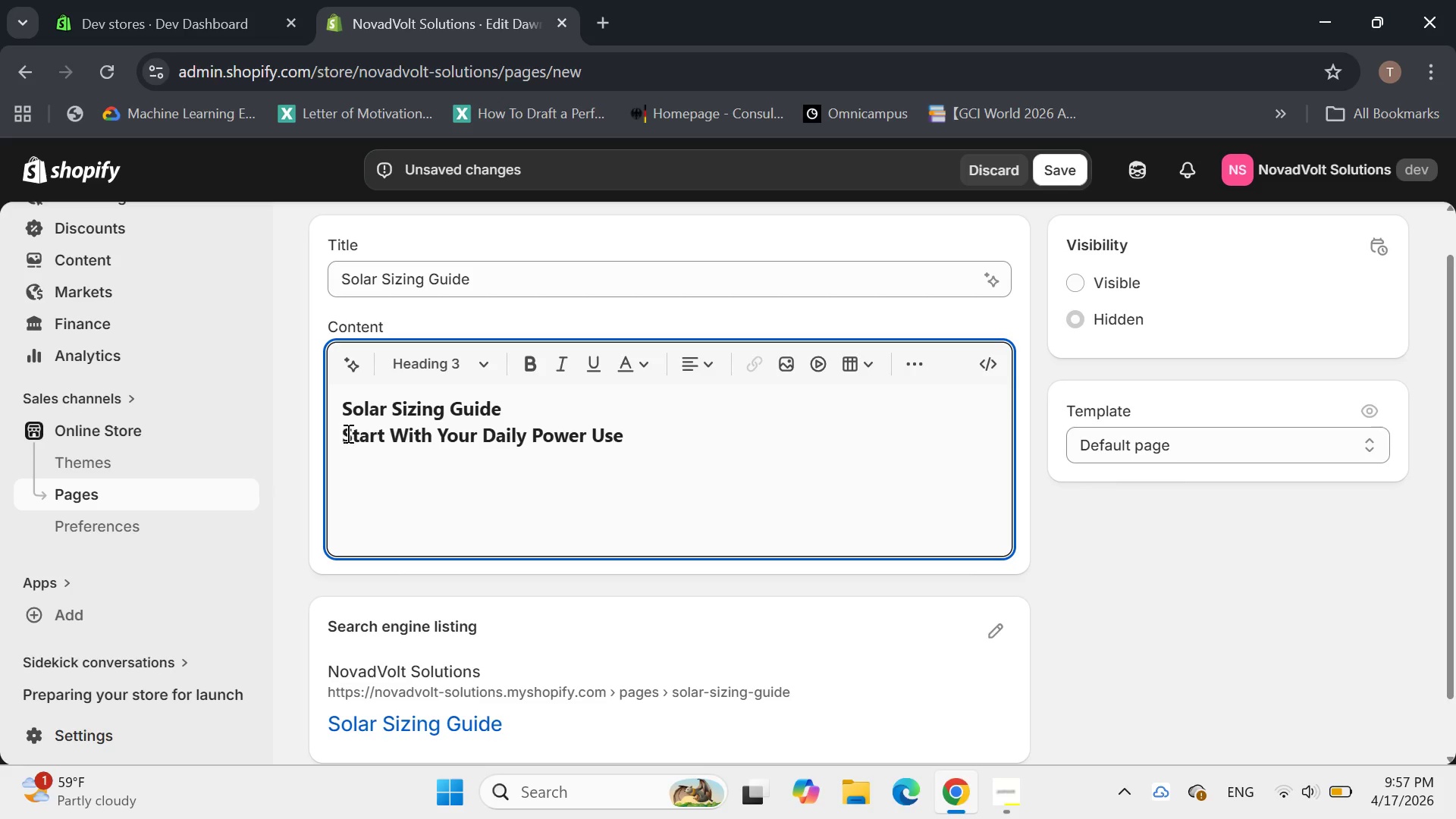 
key(Backspace)
 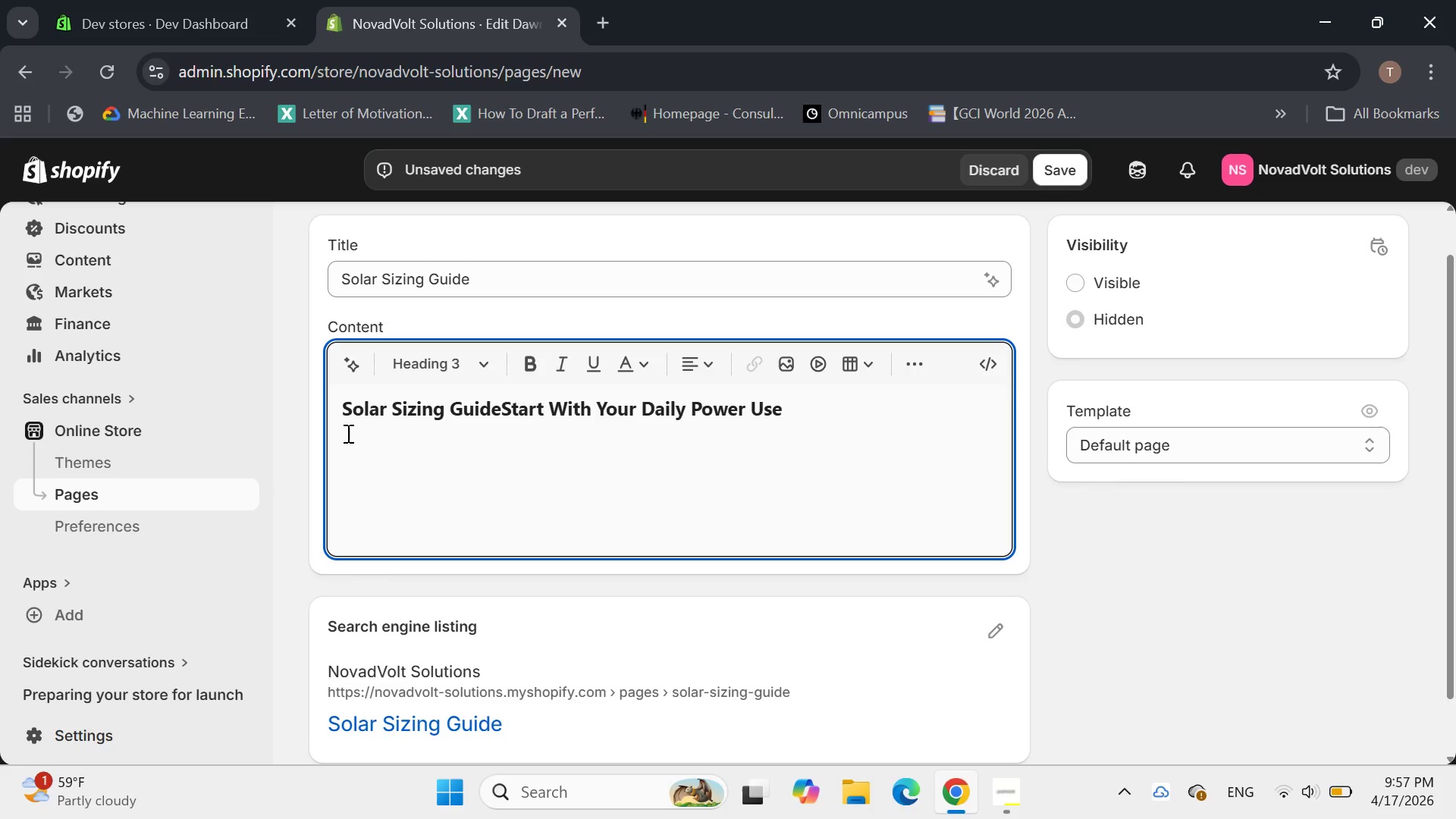 
key(Enter)
 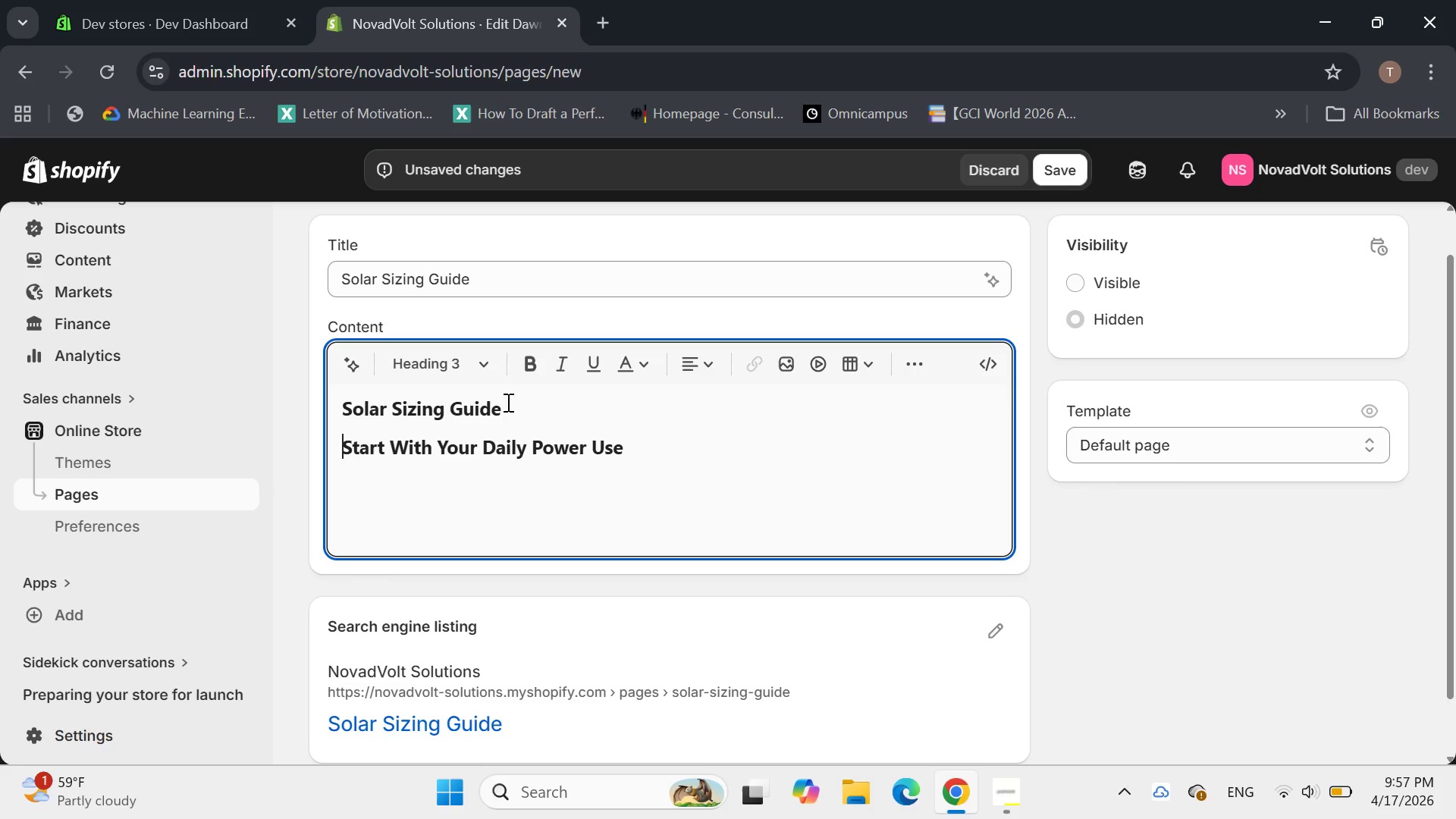 
left_click_drag(start_coordinate=[510, 398], to_coordinate=[306, 411])
 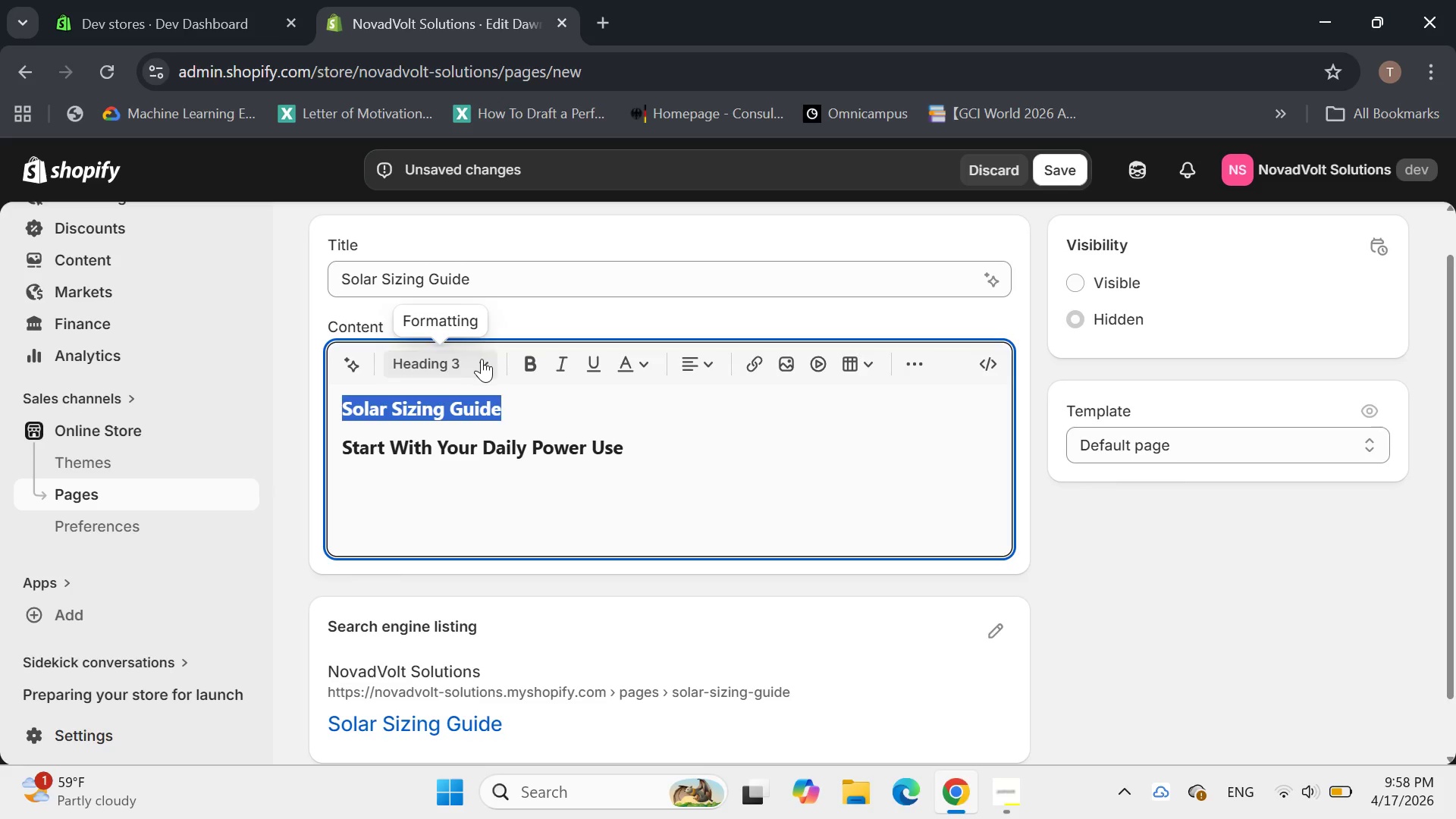 
left_click([483, 359])
 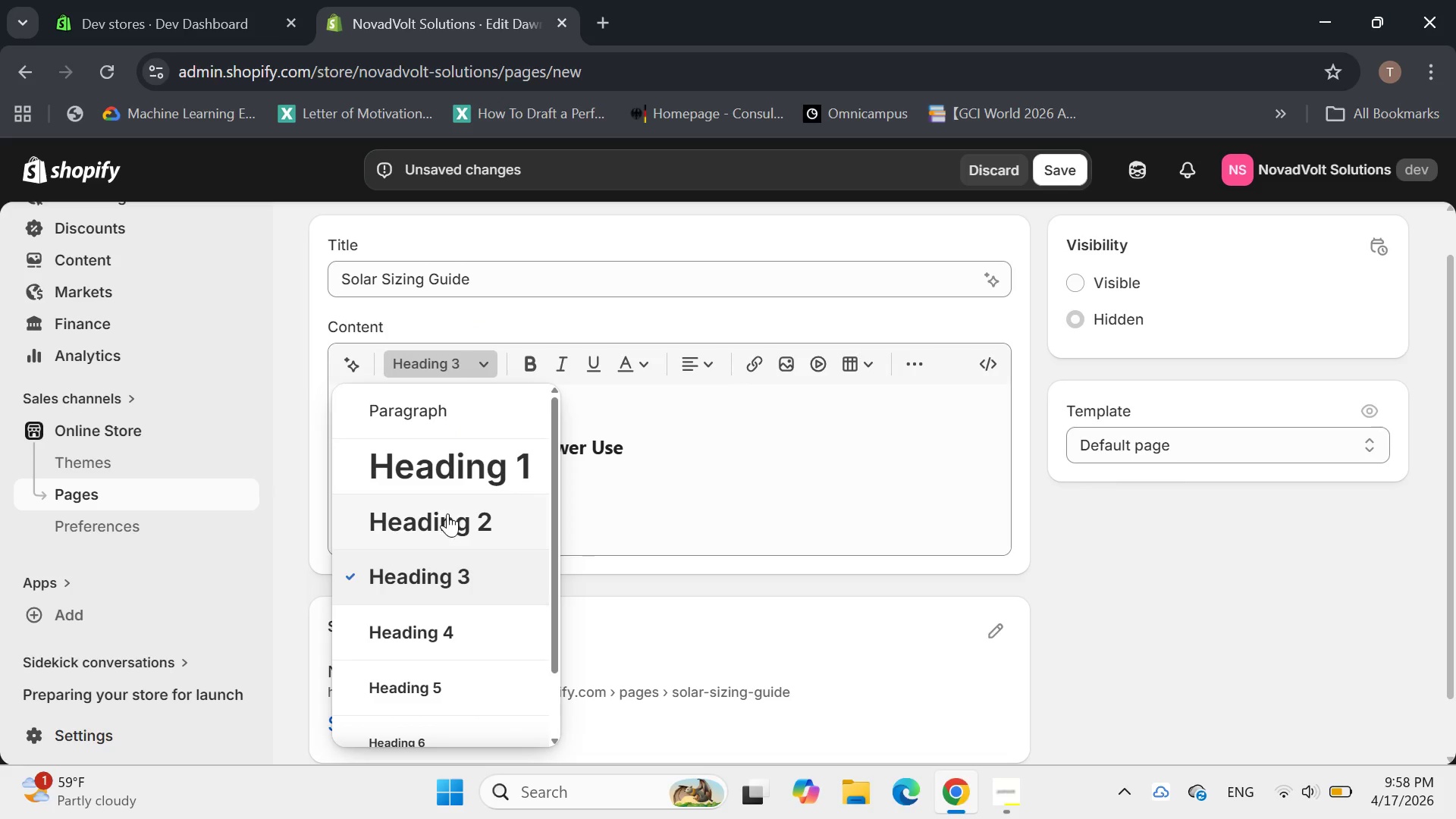 
left_click([447, 514])
 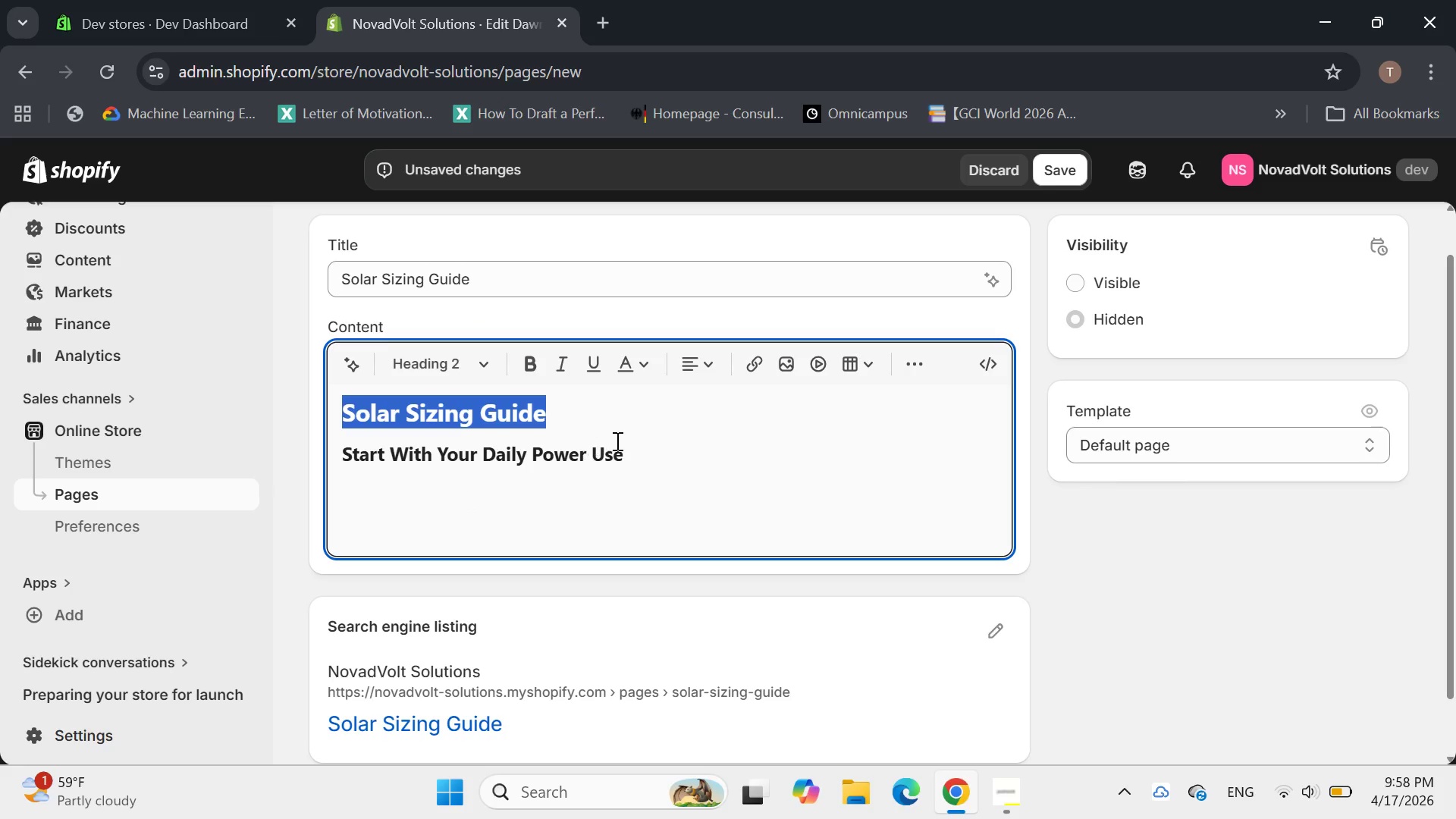 
left_click([620, 439])
 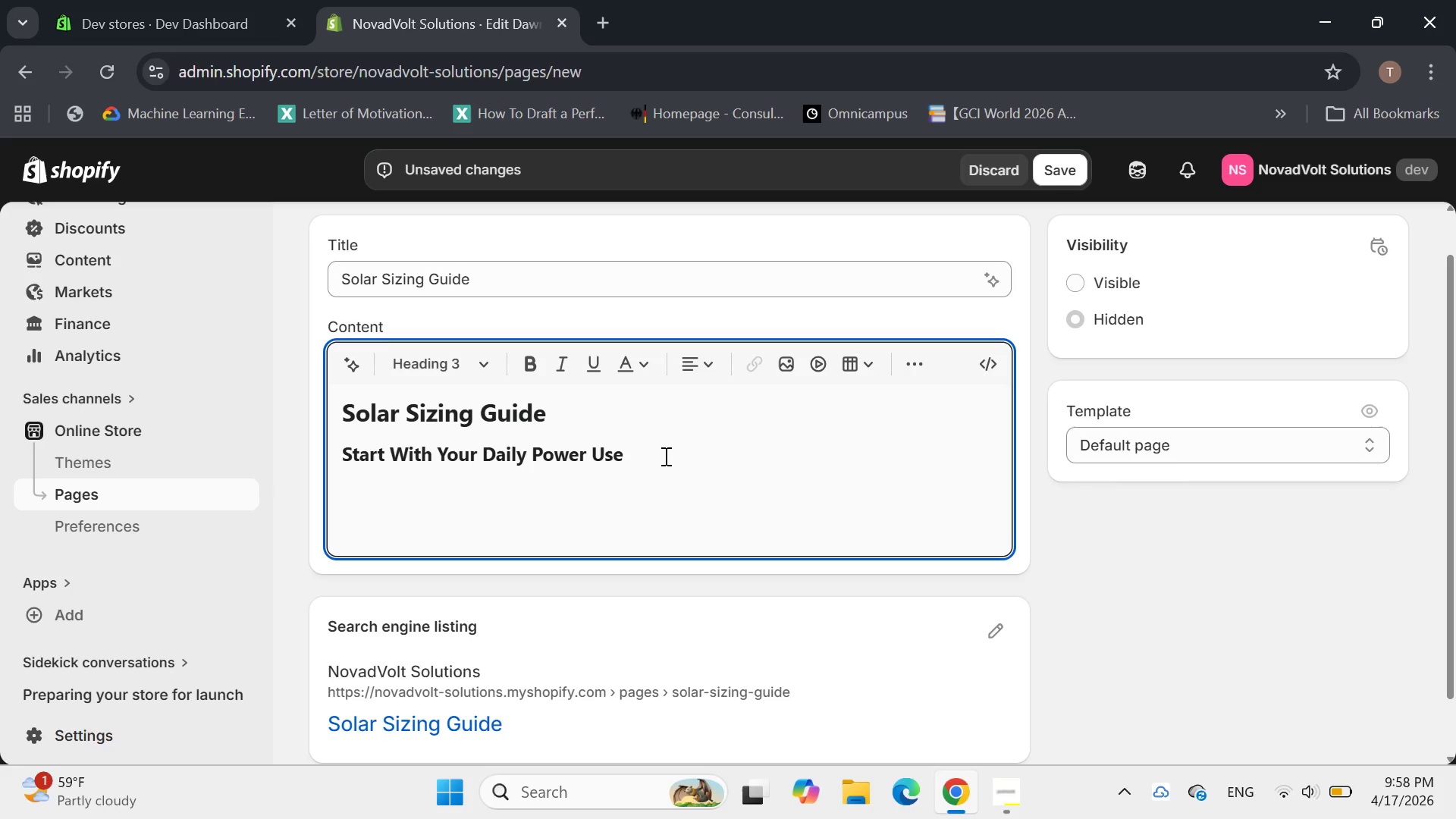 
left_click_drag(start_coordinate=[664, 456], to_coordinate=[337, 466])
 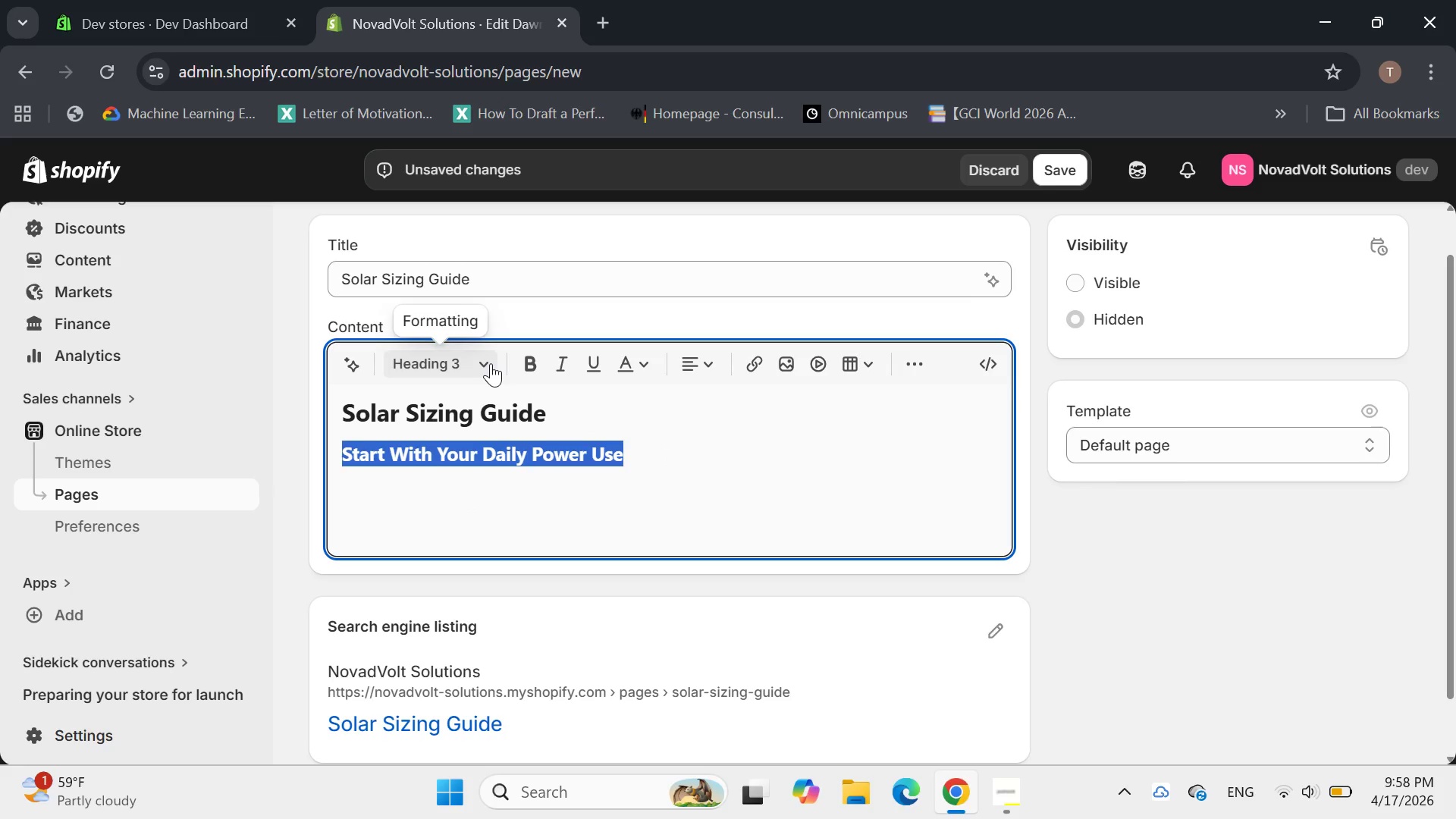 
left_click([491, 363])
 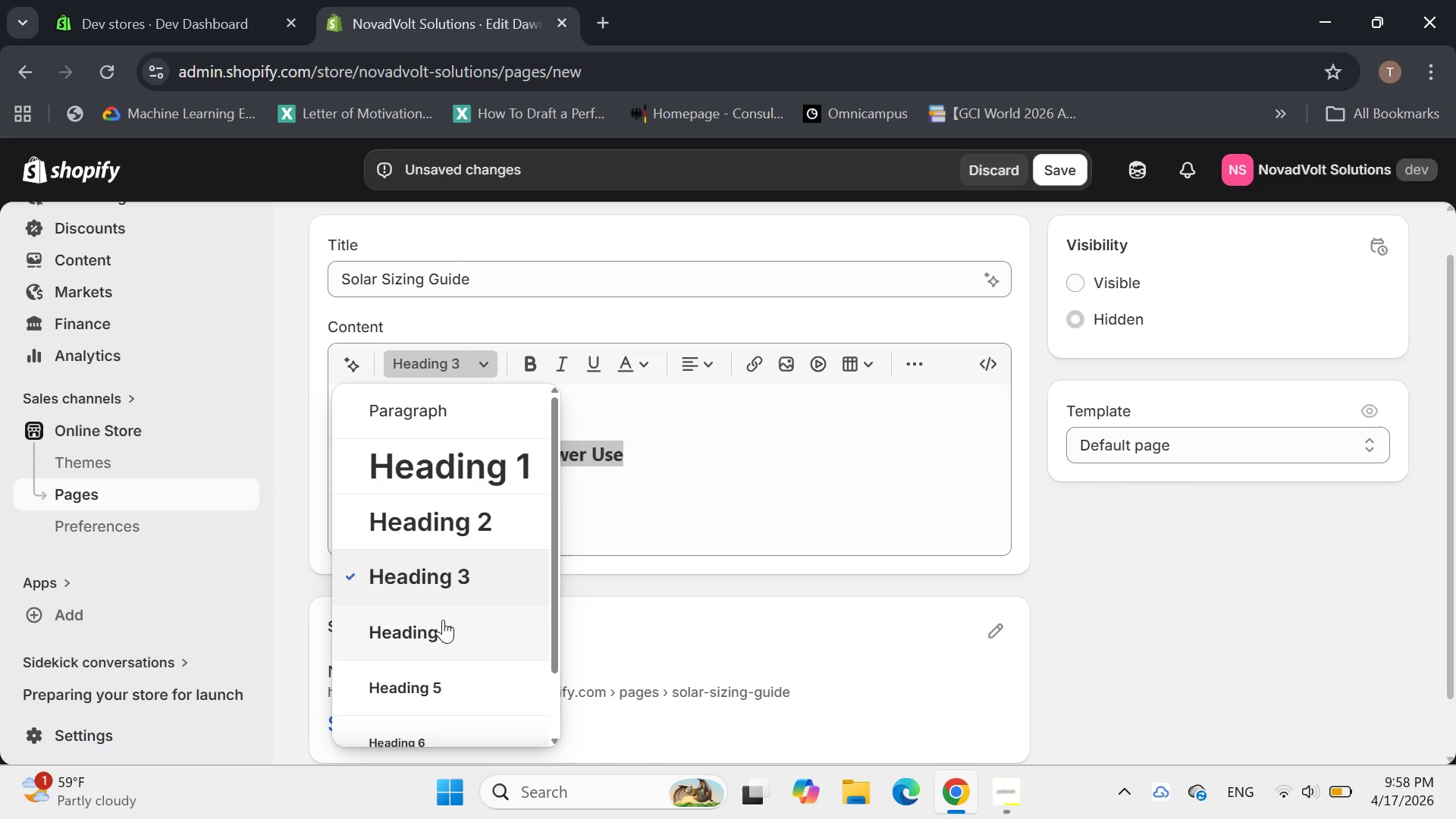 
left_click([441, 623])
 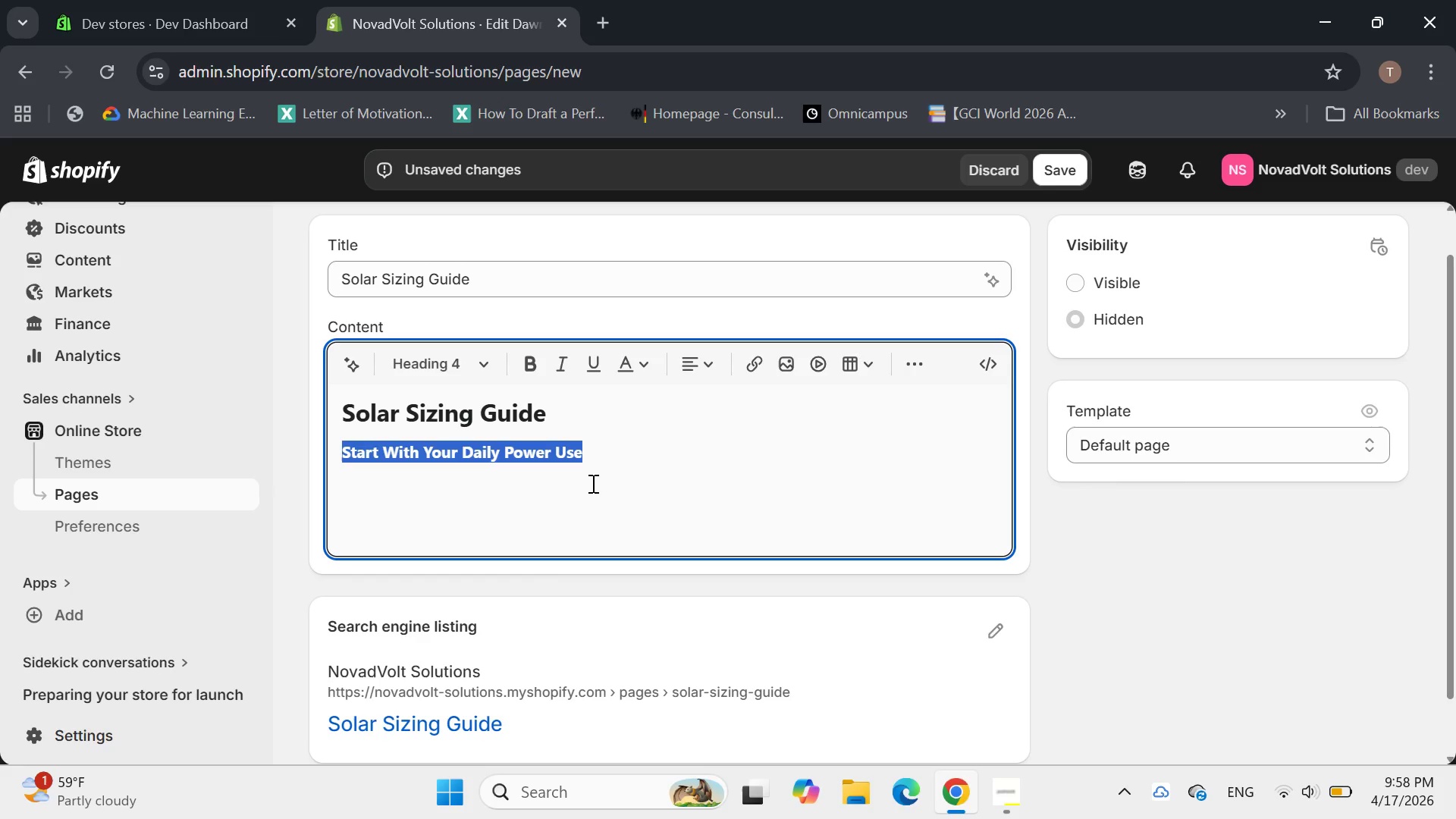 
left_click([627, 462])
 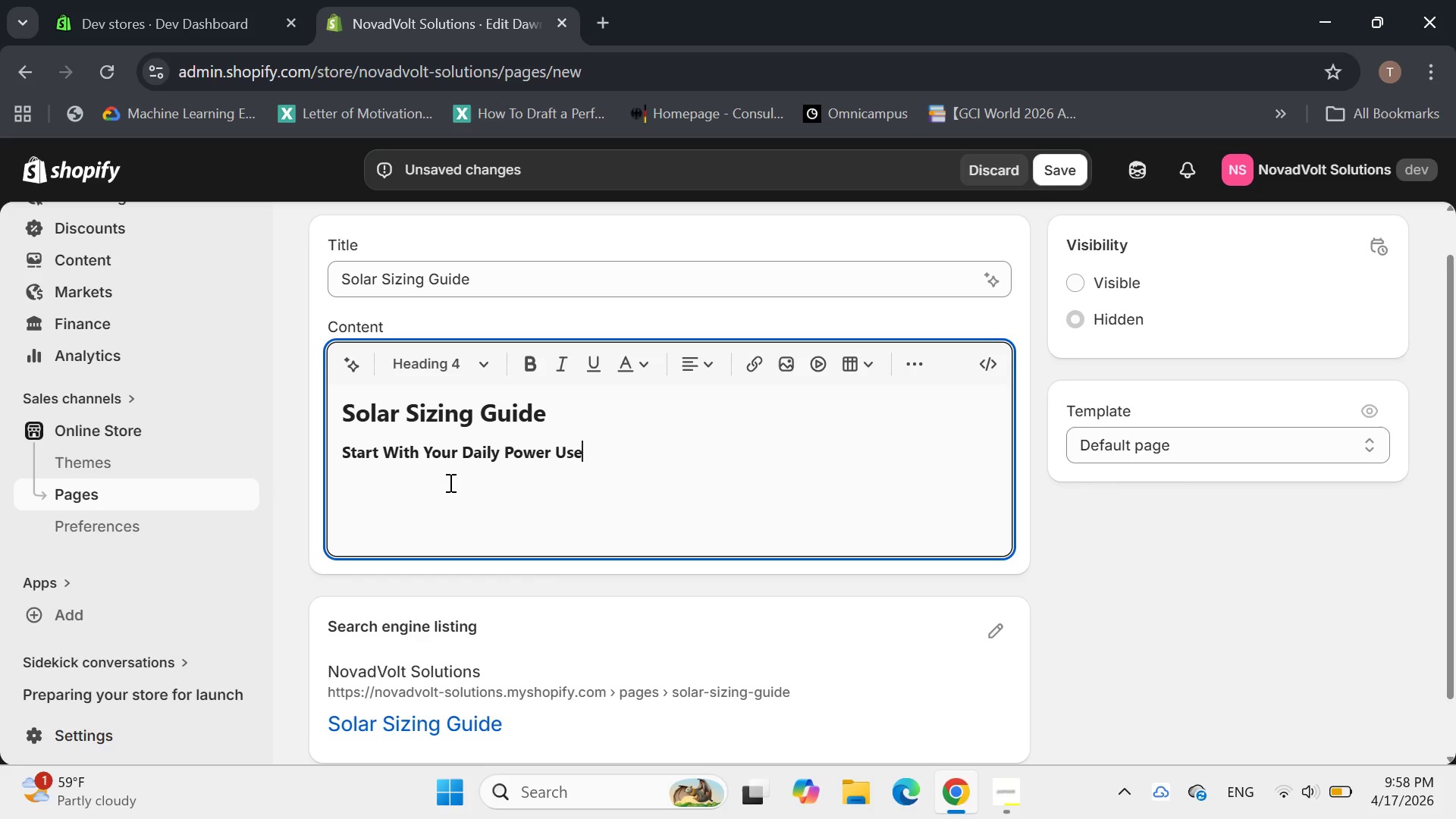 
wait(7.28)
 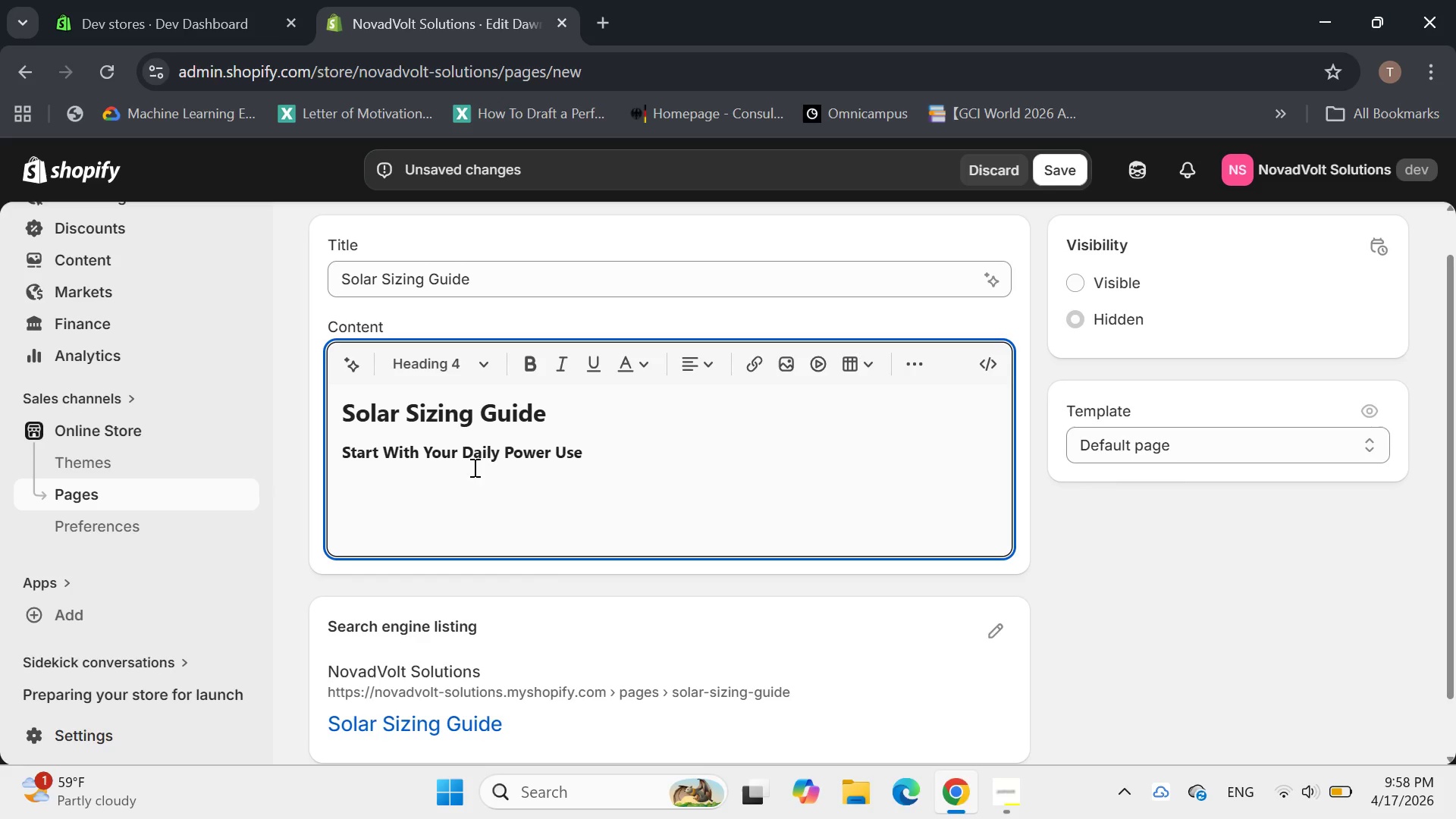 
left_click_drag(start_coordinate=[598, 460], to_coordinate=[321, 453])
 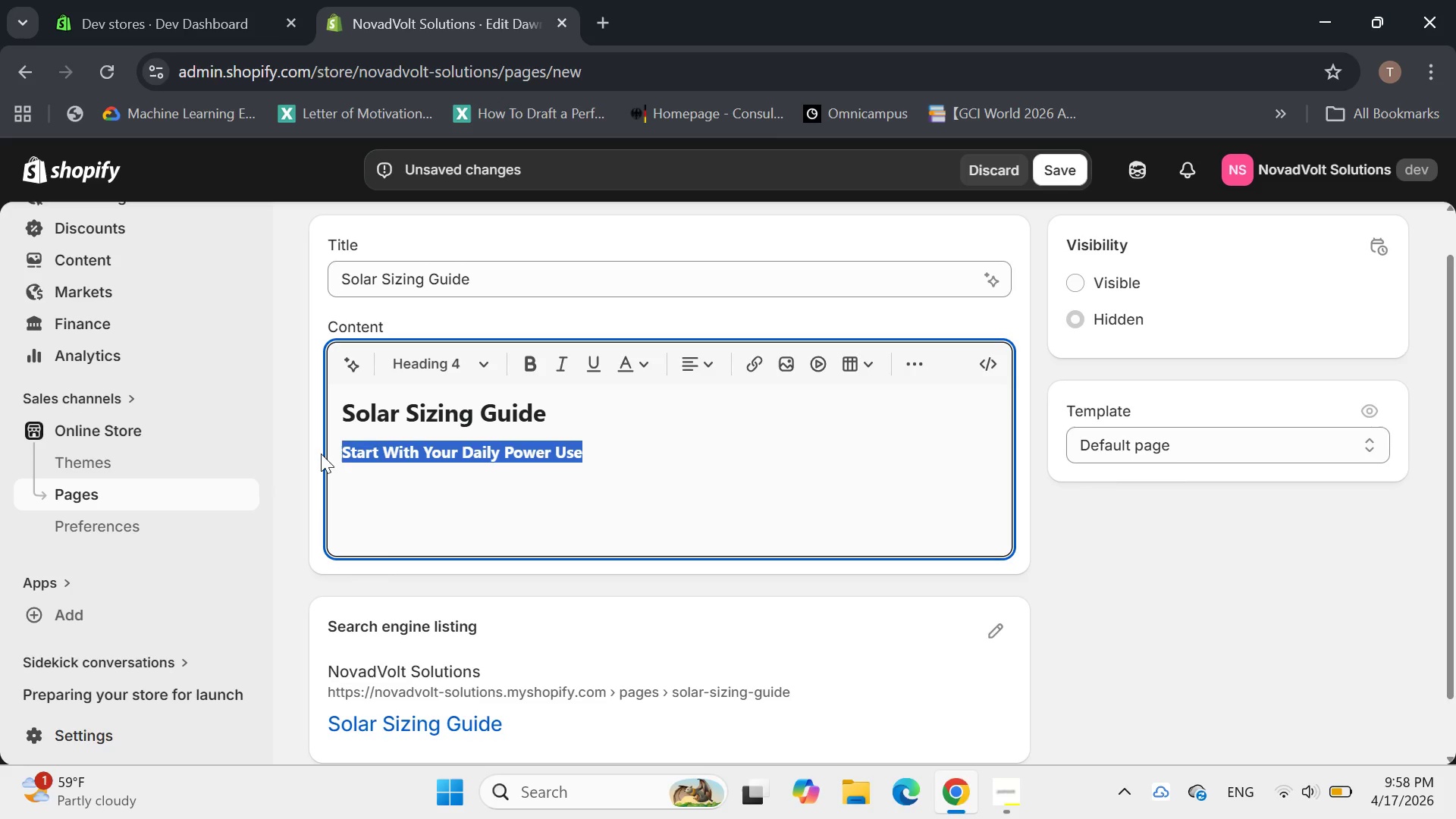 
wait(19.91)
 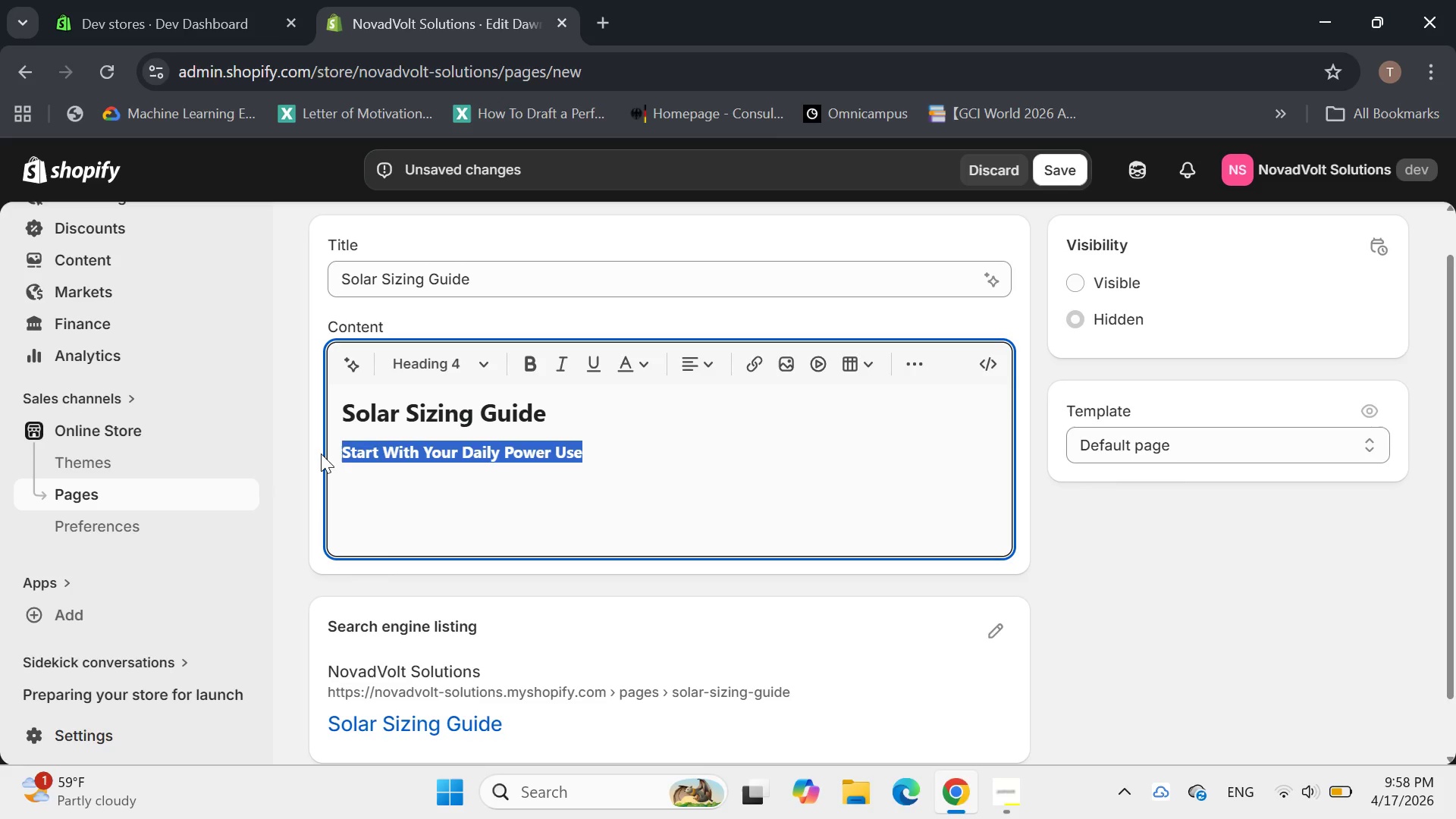 
left_click([629, 455])
 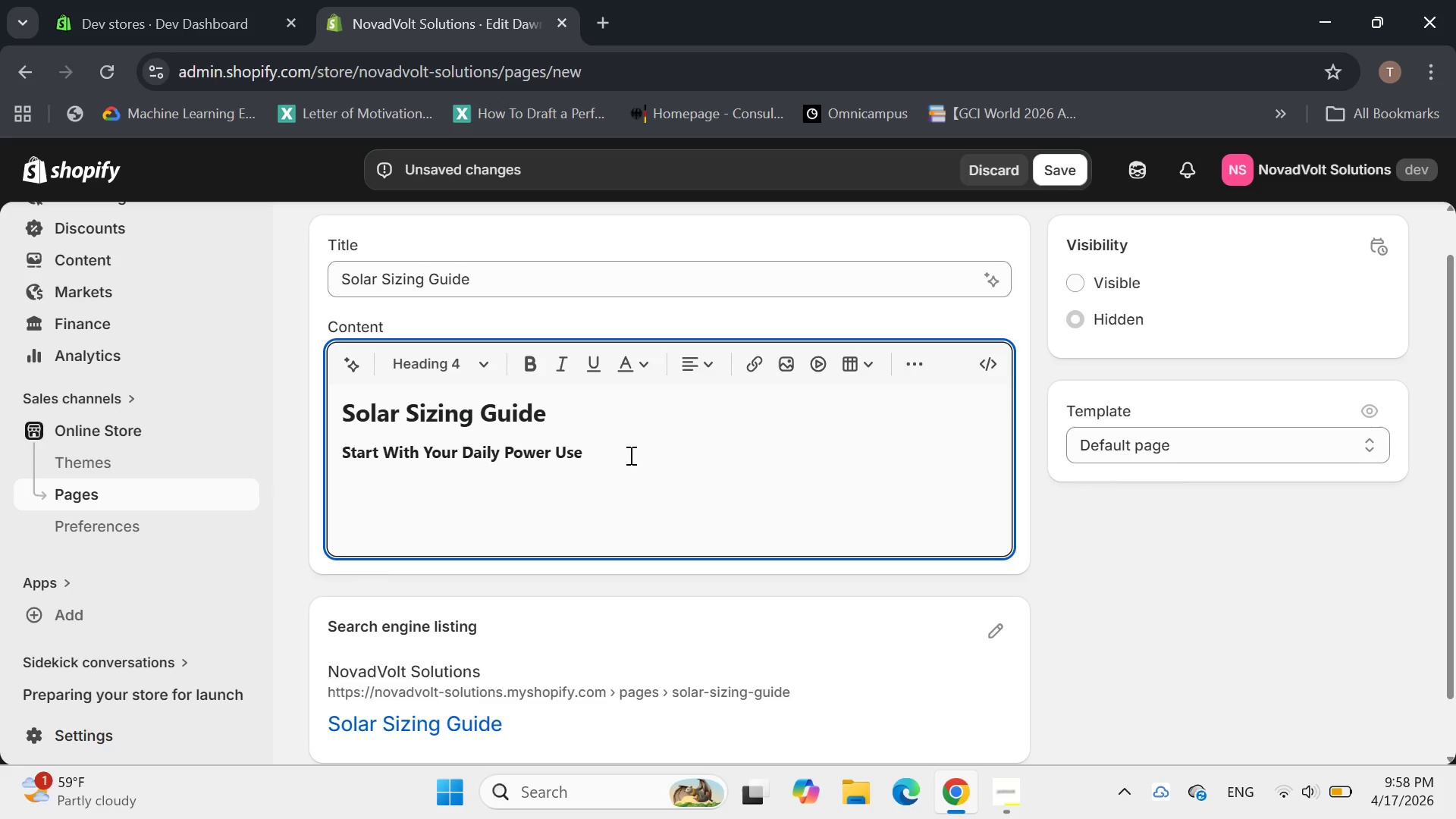 
wait(5.33)
 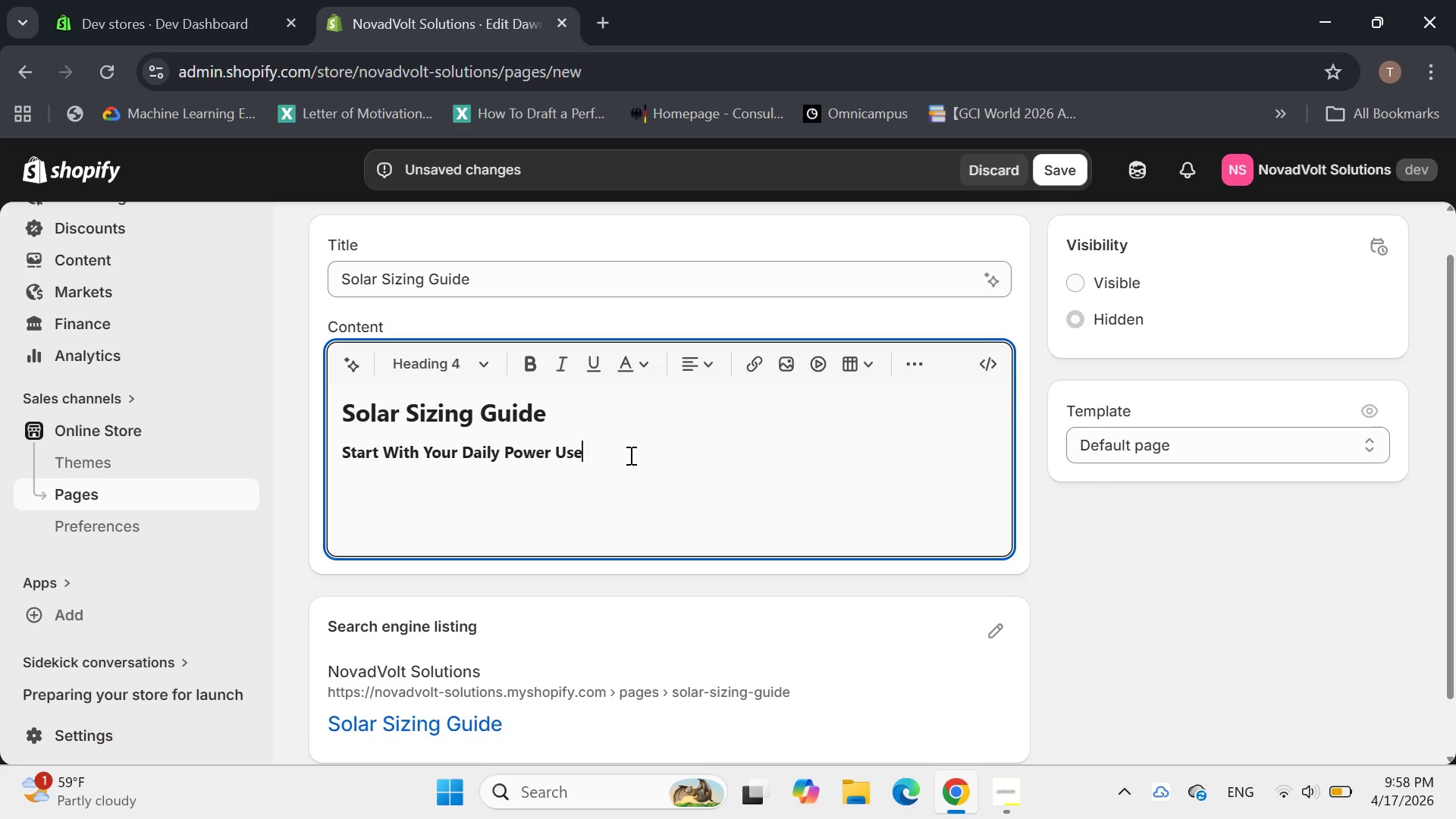 
key(Enter)
 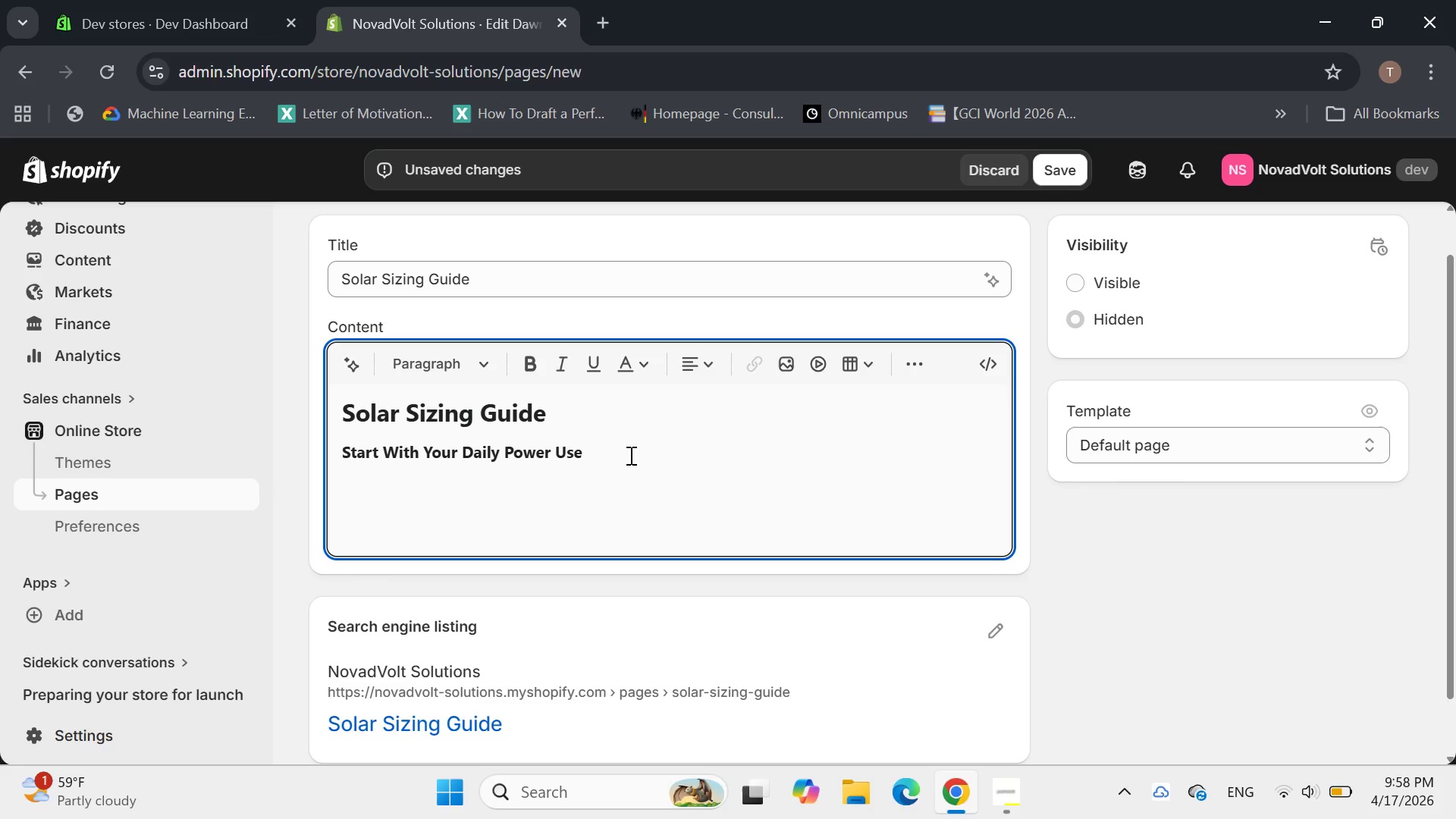 
type(Before choosing a kit , list the devices you expecti)
key(Backspace)
type( to run r)
key(Backspace)
type(each day)
 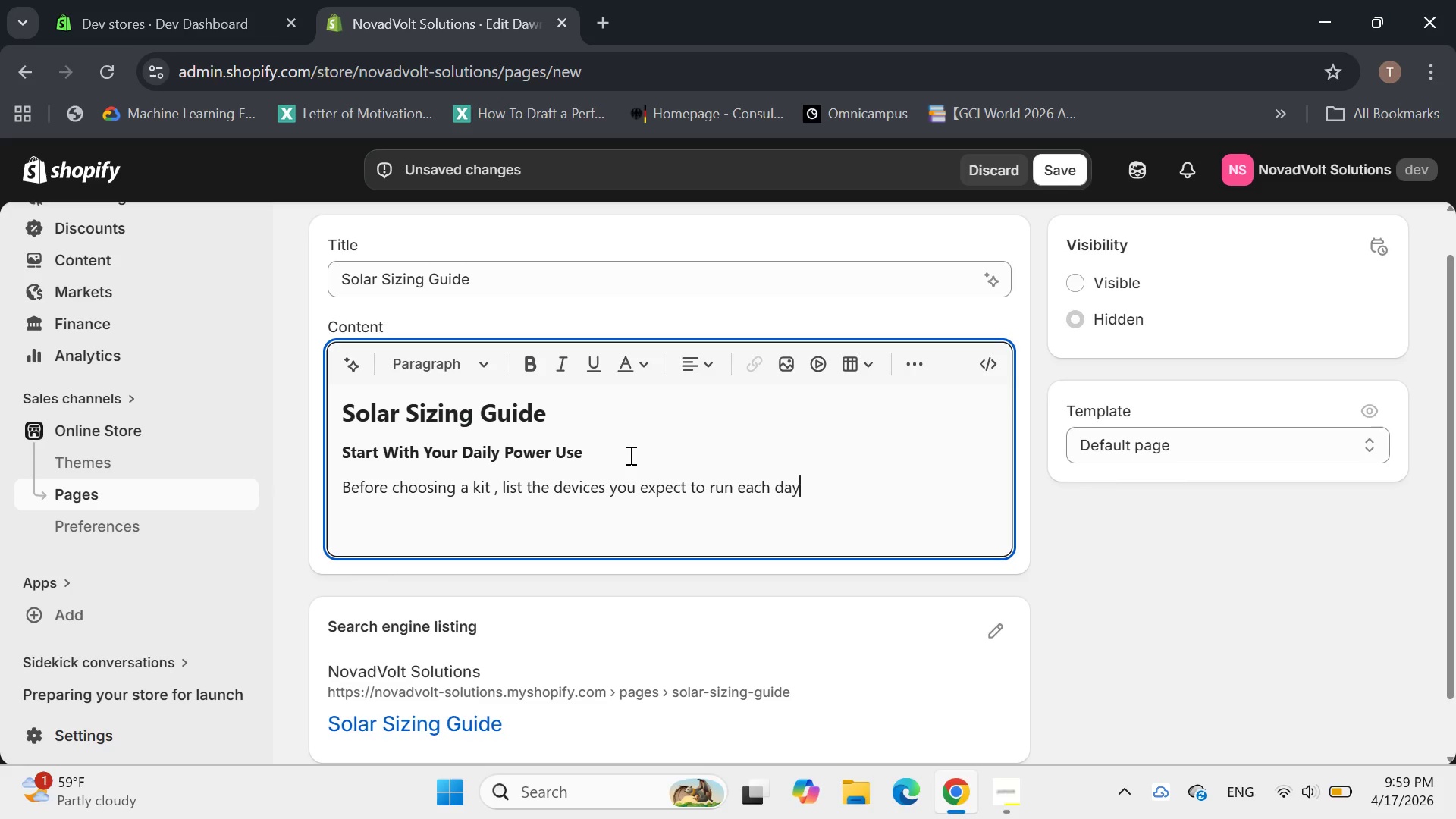 
wait(5.62)
 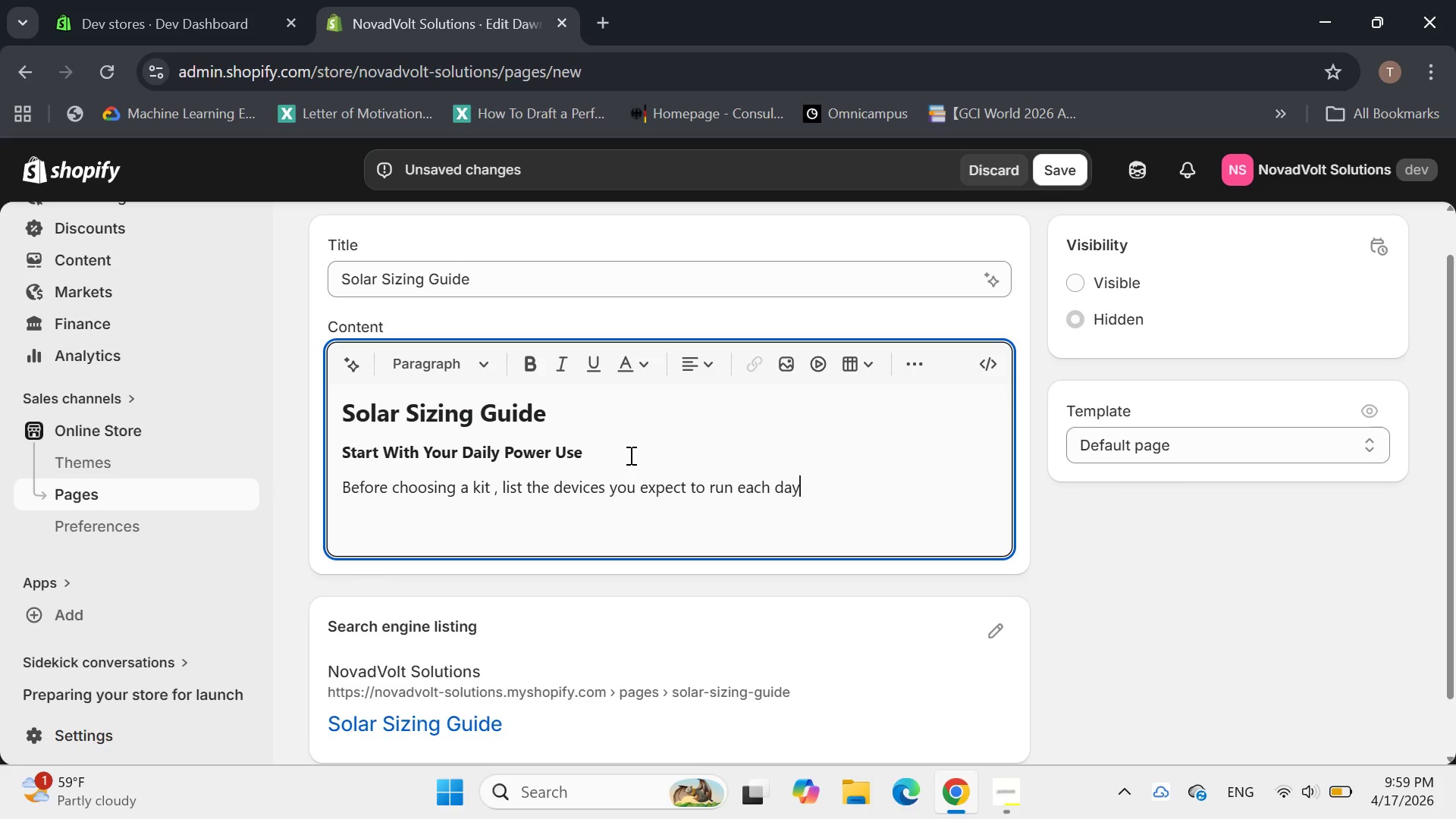 
type(.C)
key(Backspace)
type( Common example include )
 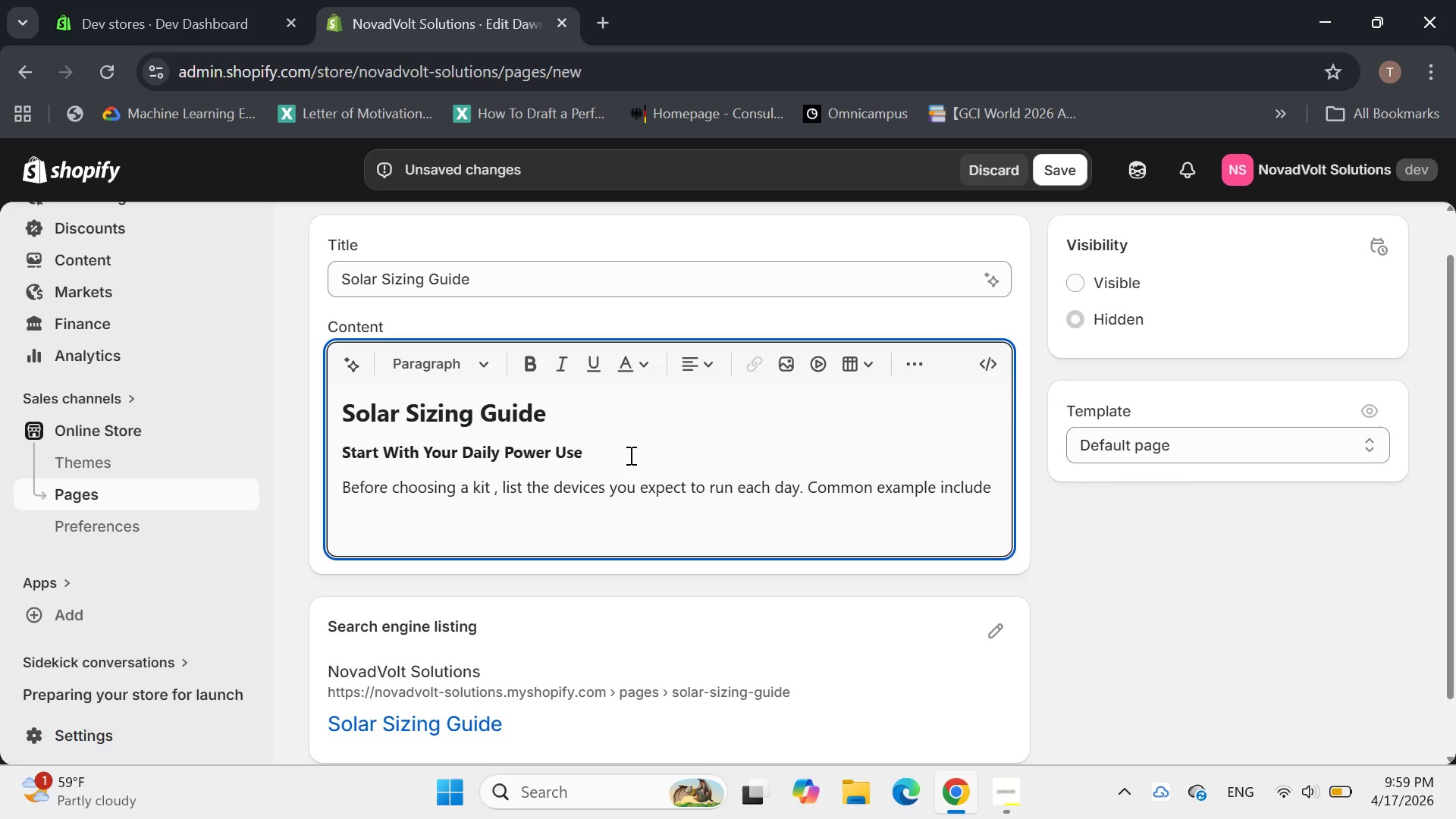 
type(lights, l)
key(Backspace)
type(roof fans, laptops, small fridges)
 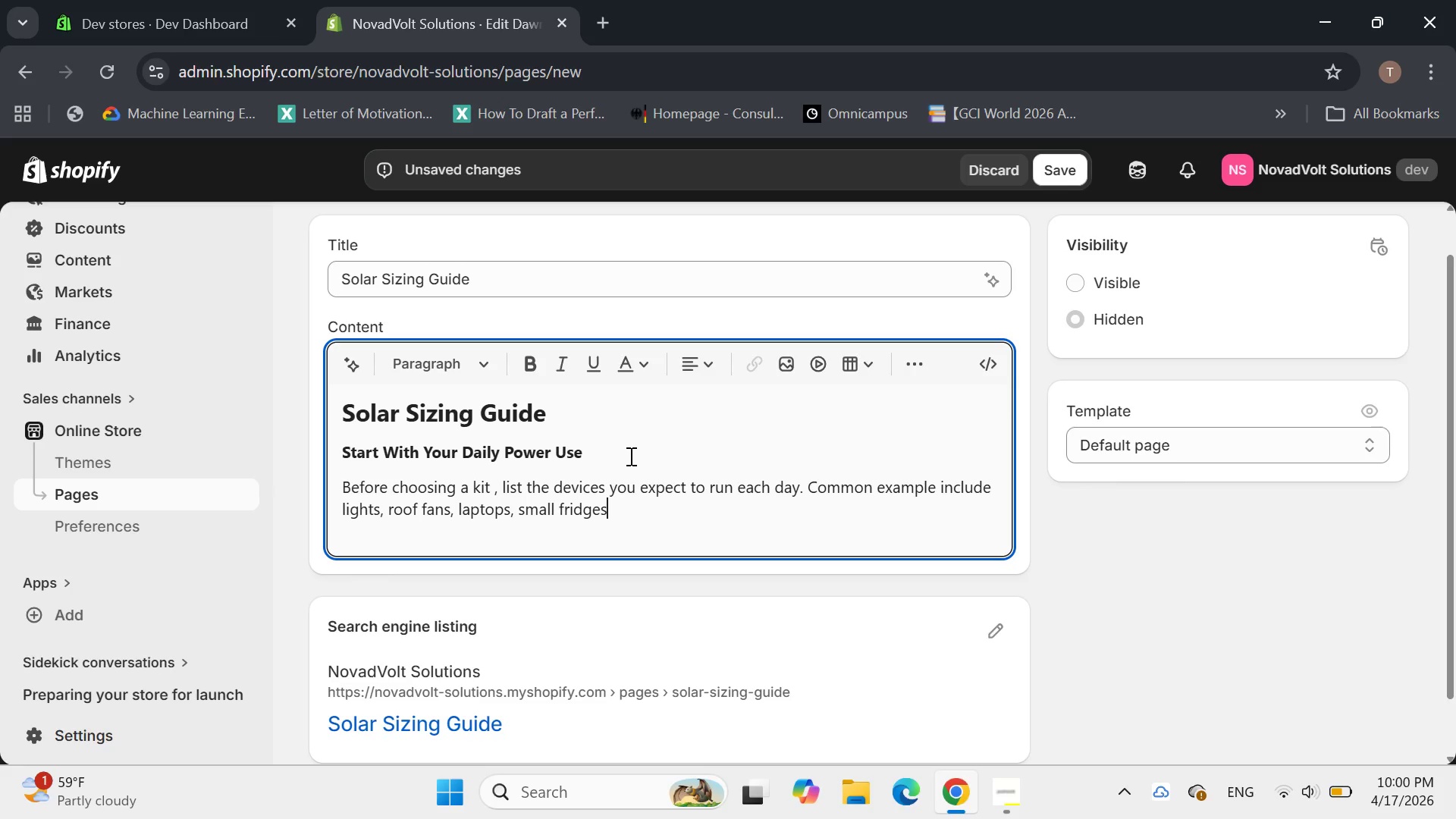 
type(, camera chargers, and phone)
 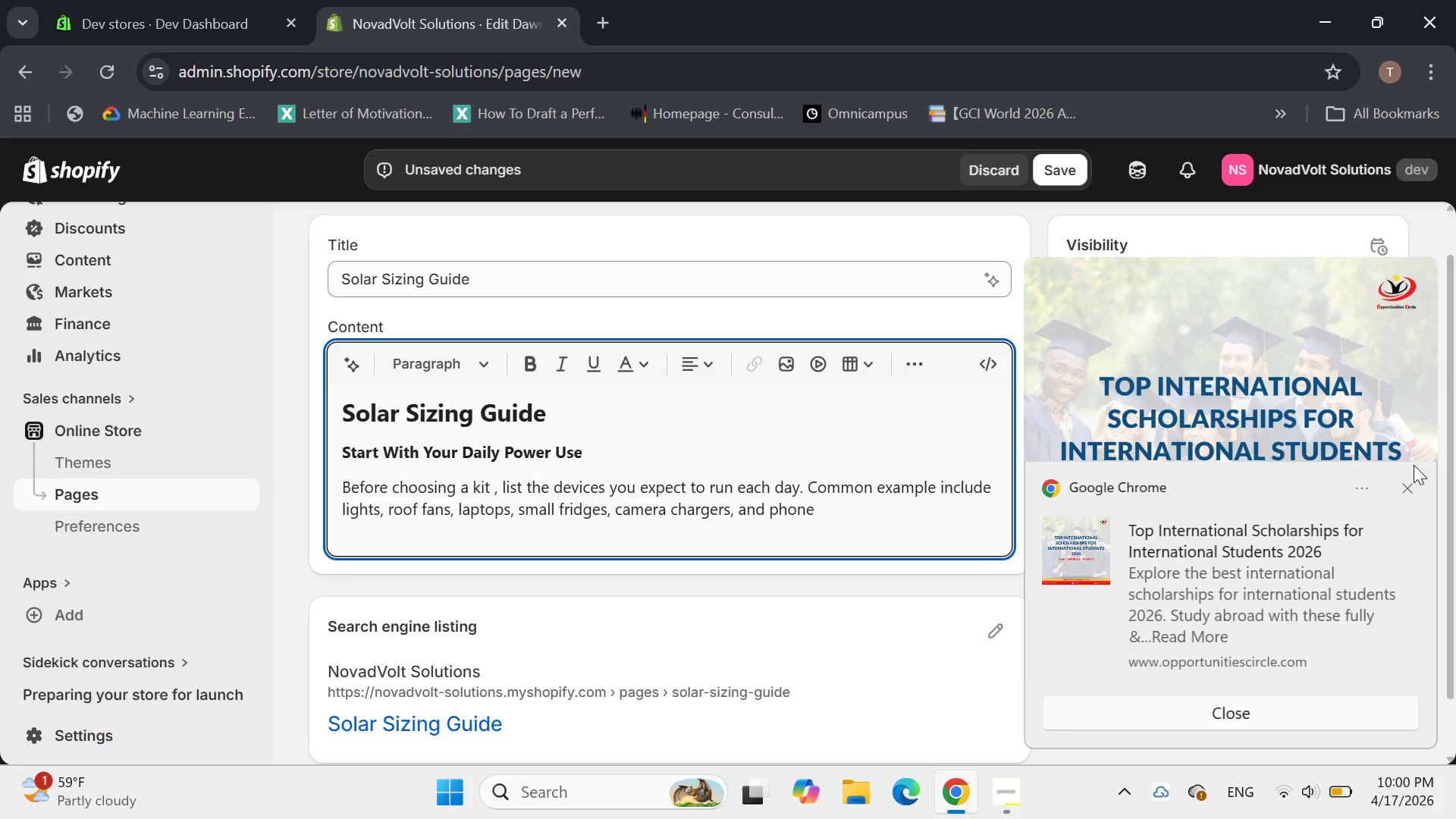 
left_click([1411, 483])
 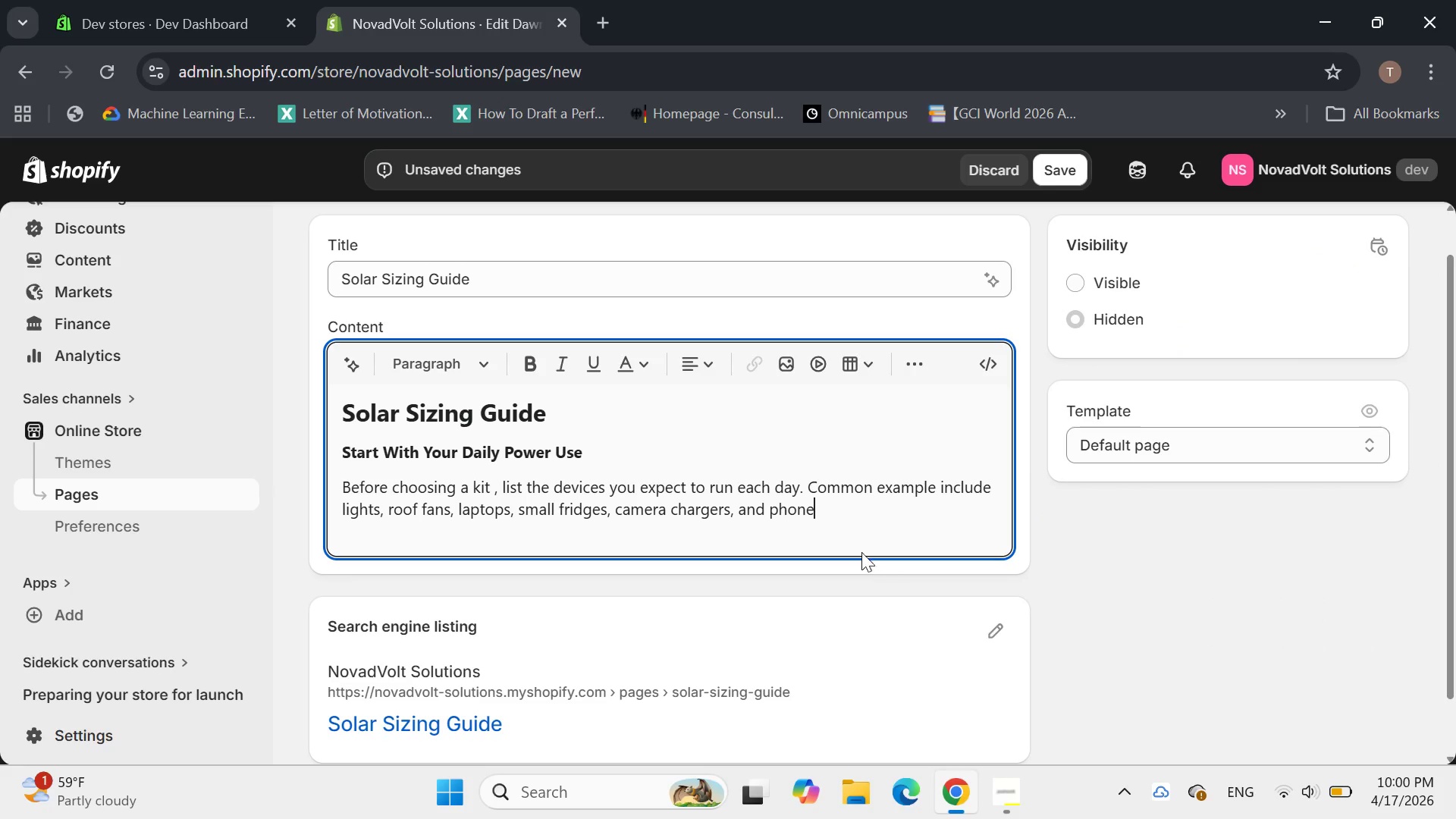 
left_click([846, 510])
 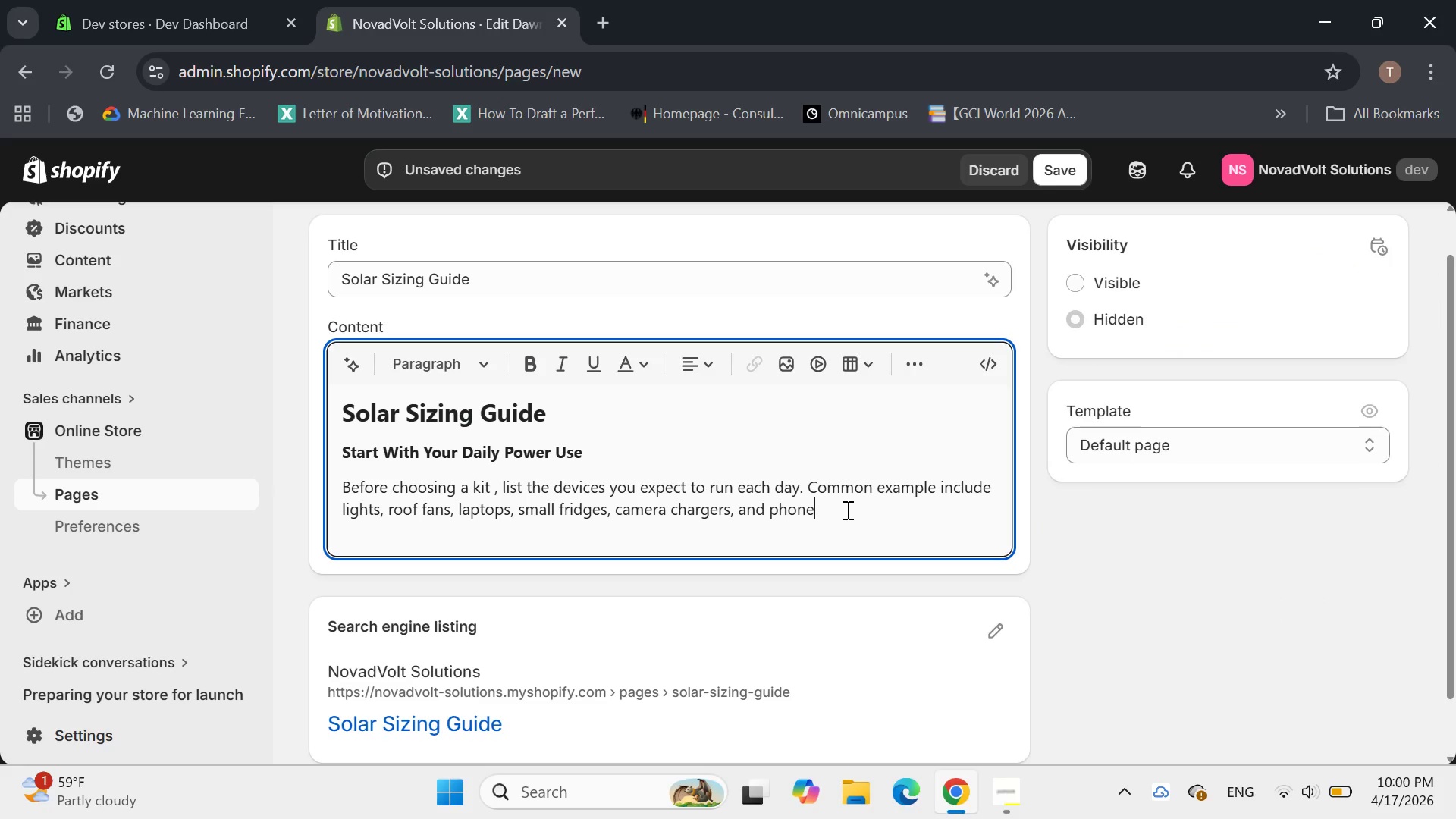 
key(Space)
 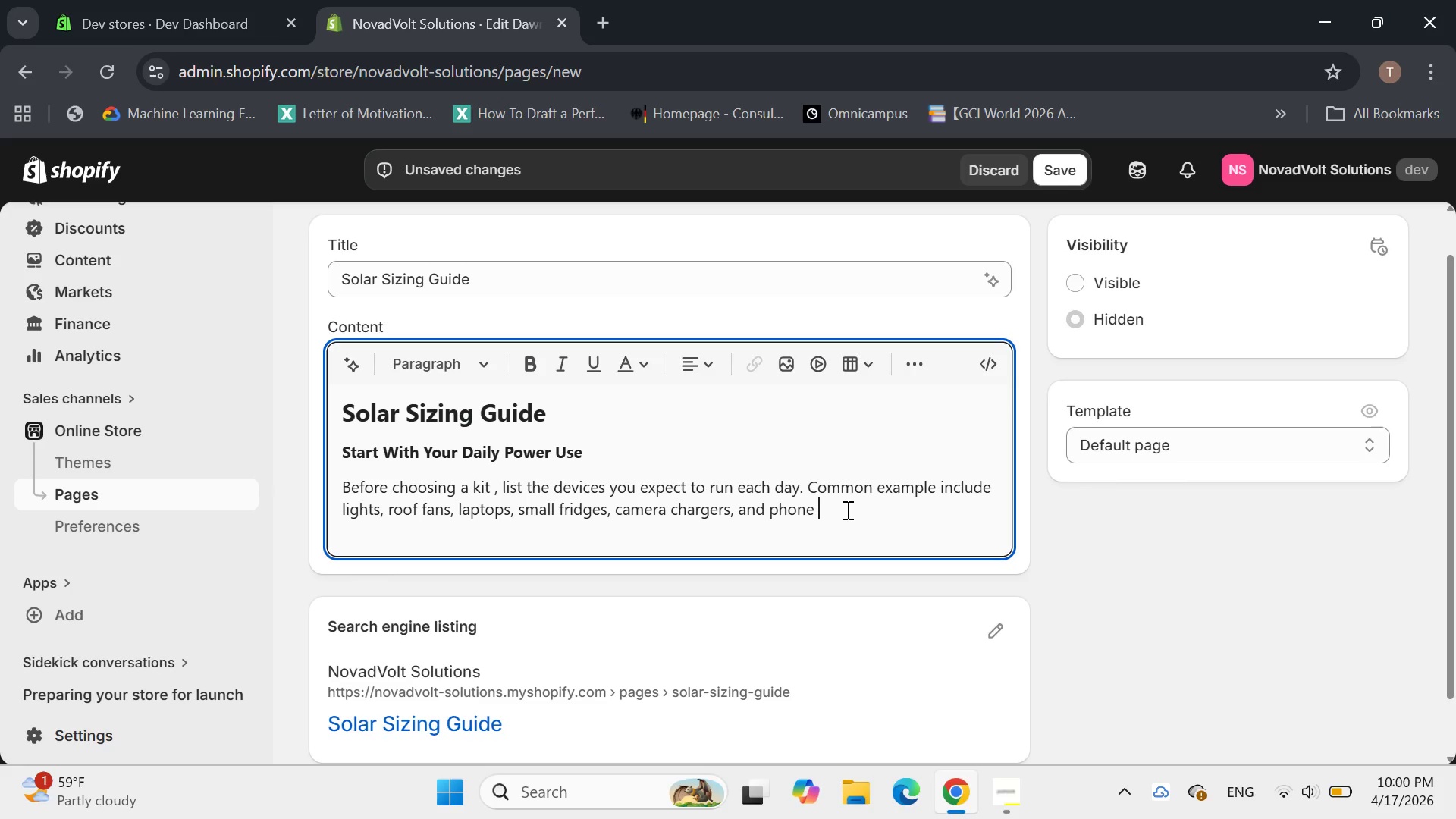 
key(Backspace)
 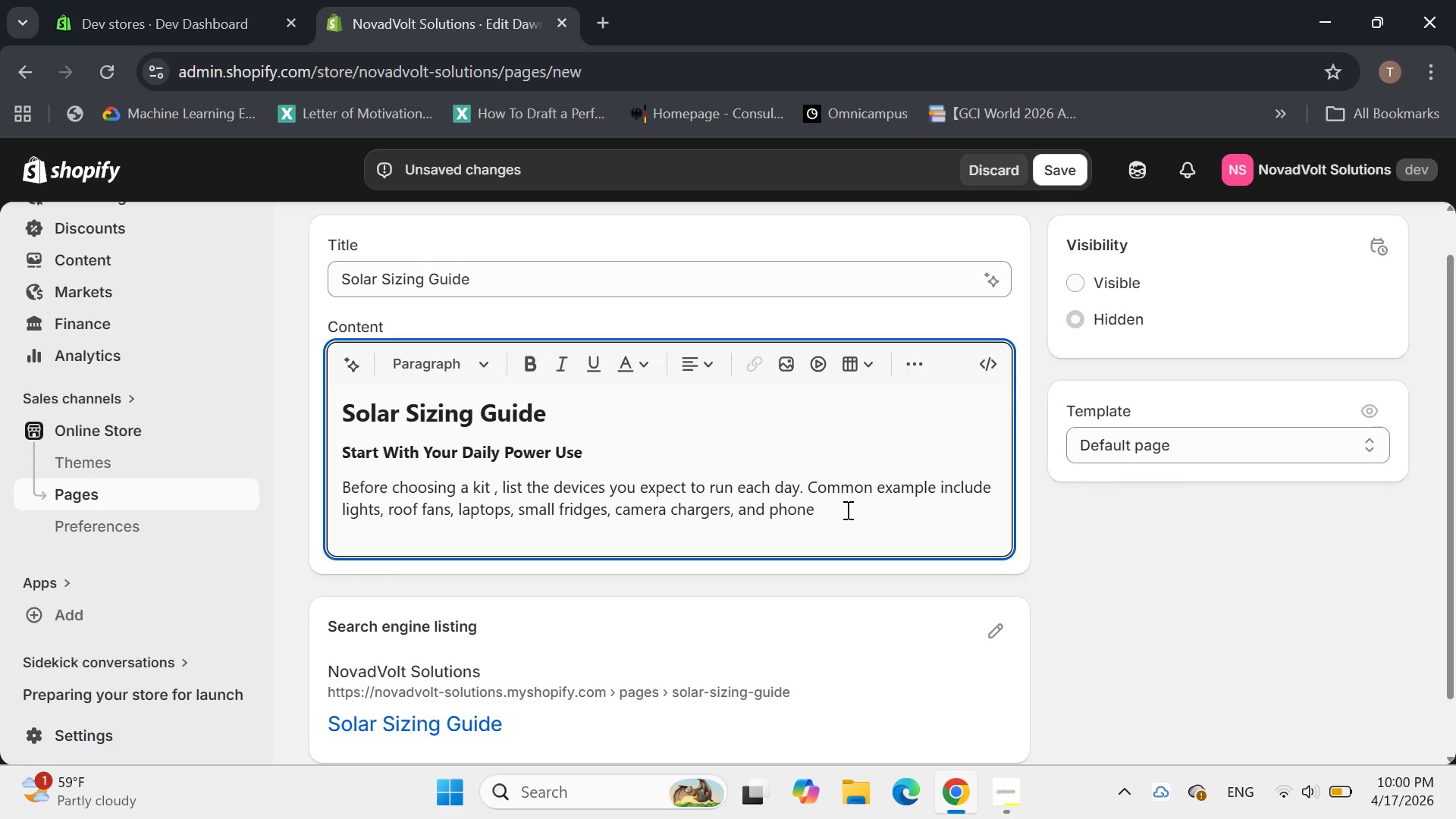 
key(S)
 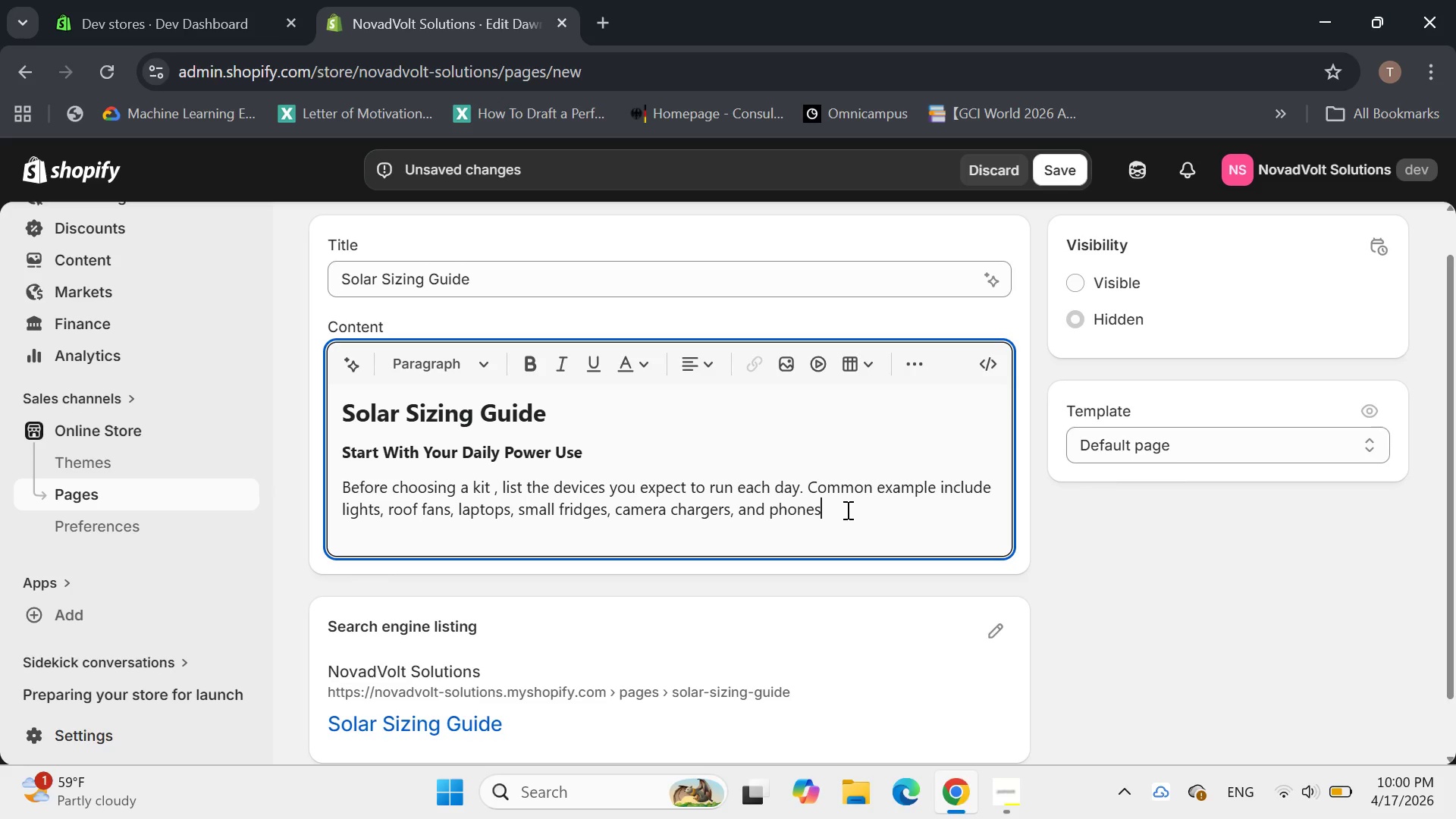 
type(,)
key(Backspace)
type(. S)
key(Backspace)
type(A clearner)
 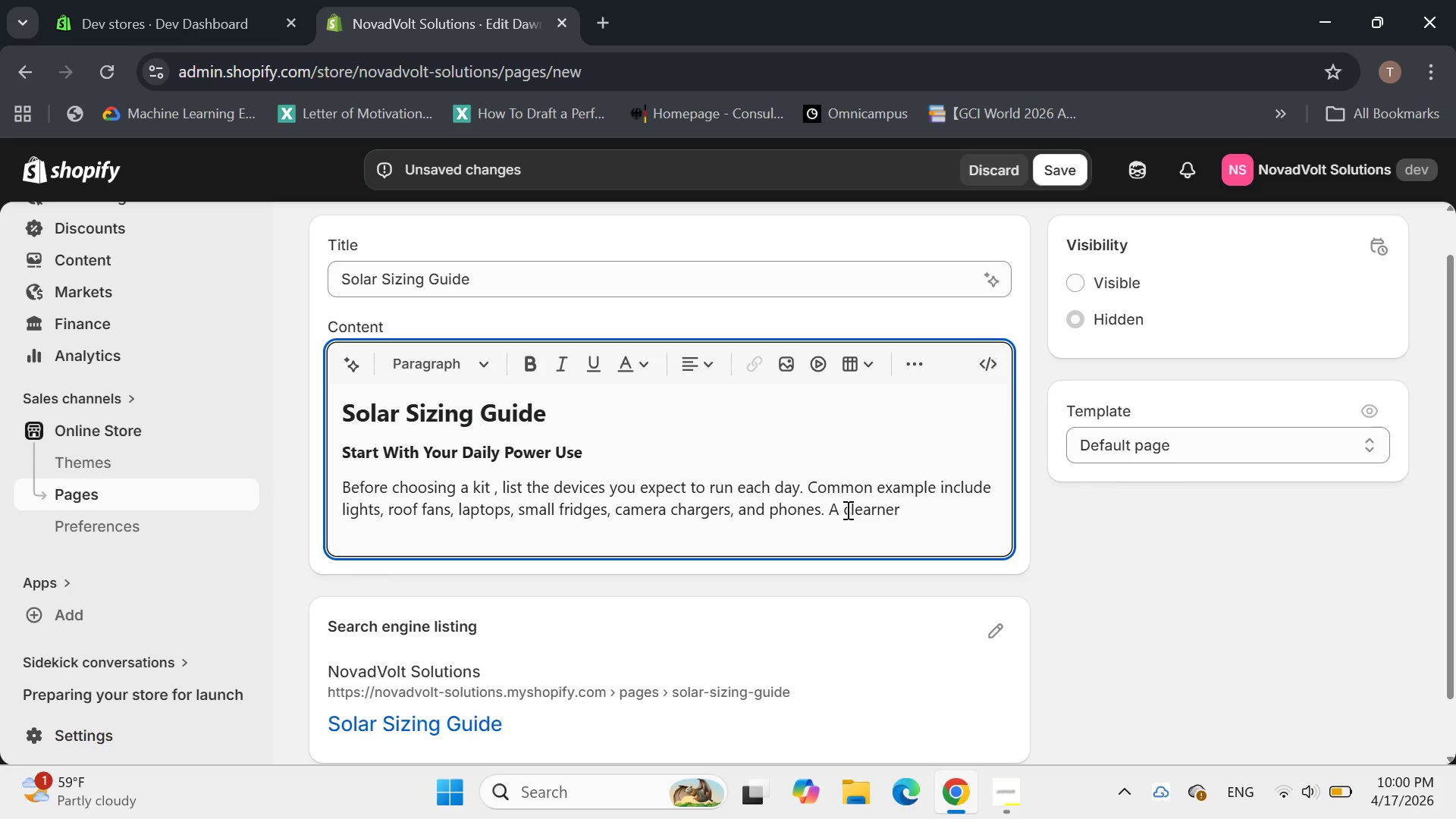 
key(Backspace)
key(Backspace)
key(Backspace)
type(er picture of your daily power use)
 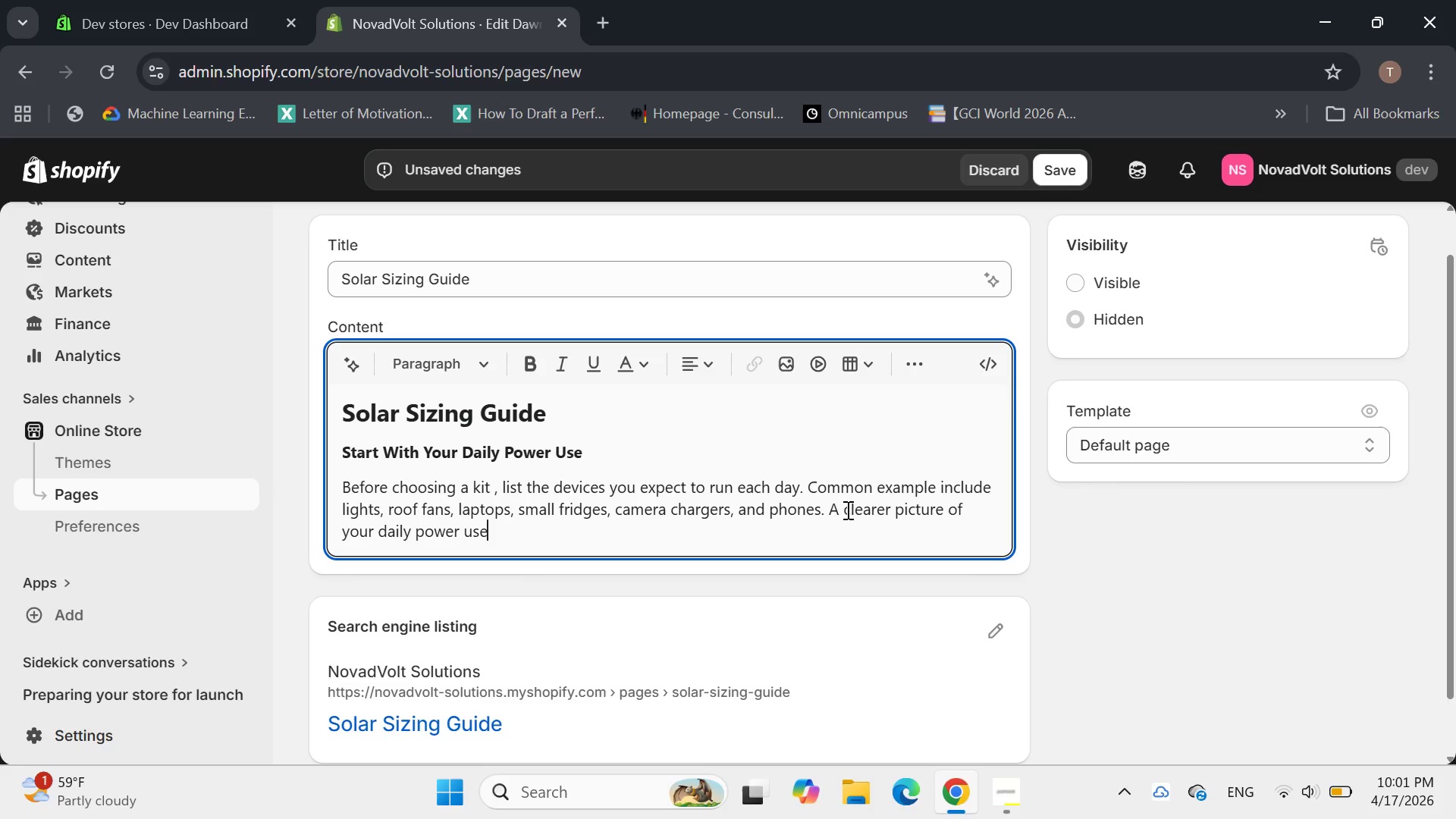 
wait(7.5)
 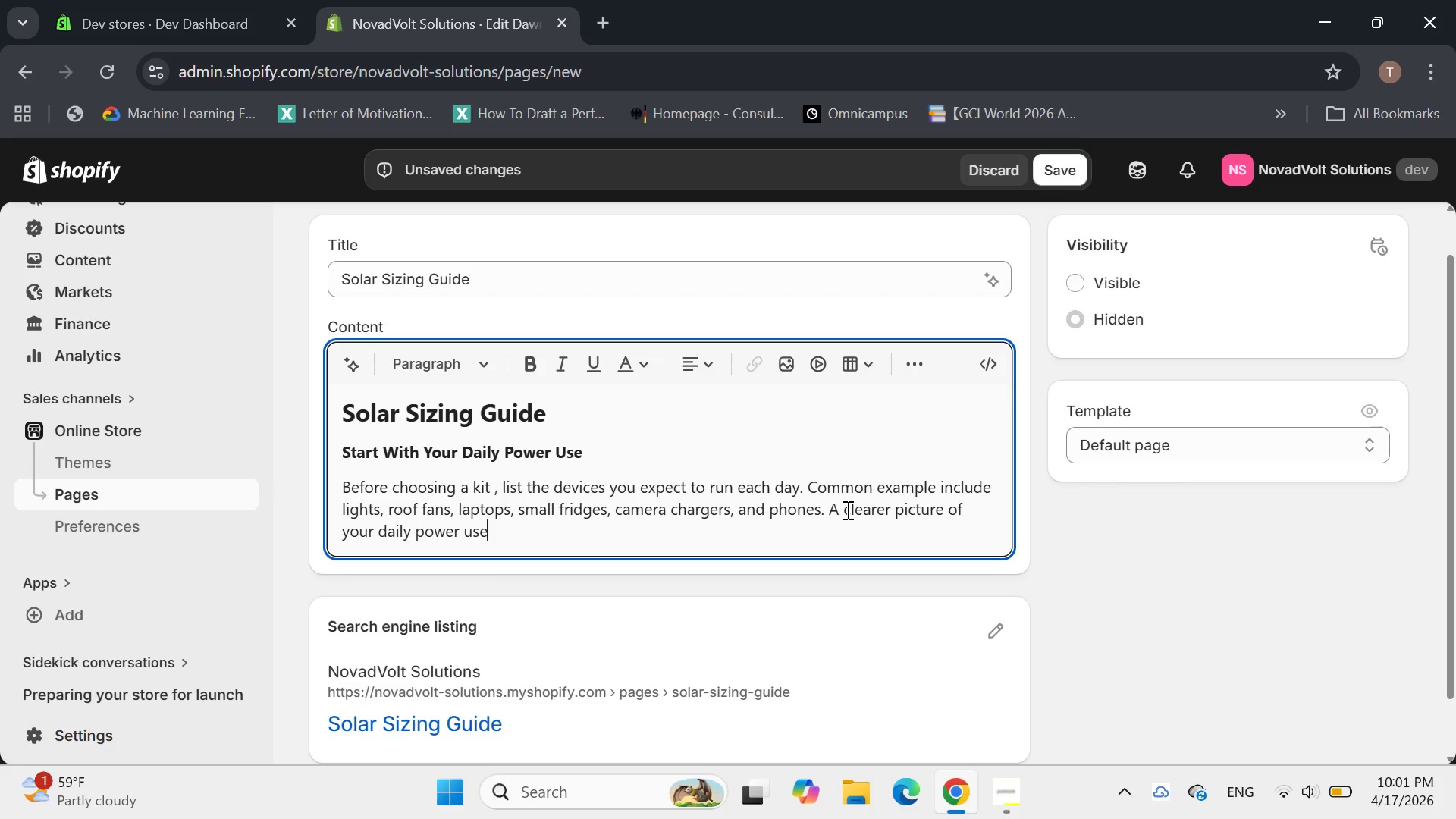 
type( make )
 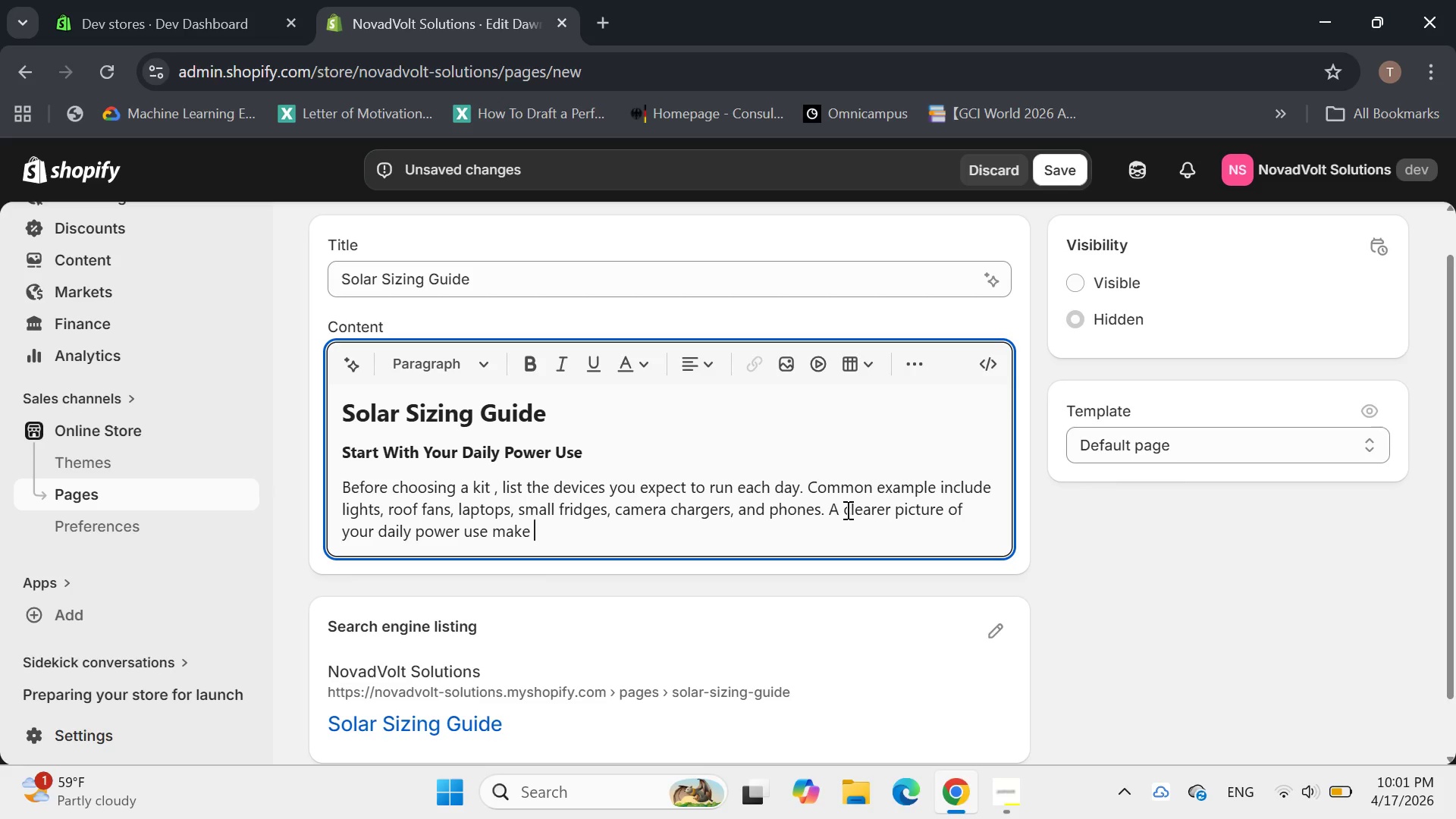 
type(it easier to choose a battery )
 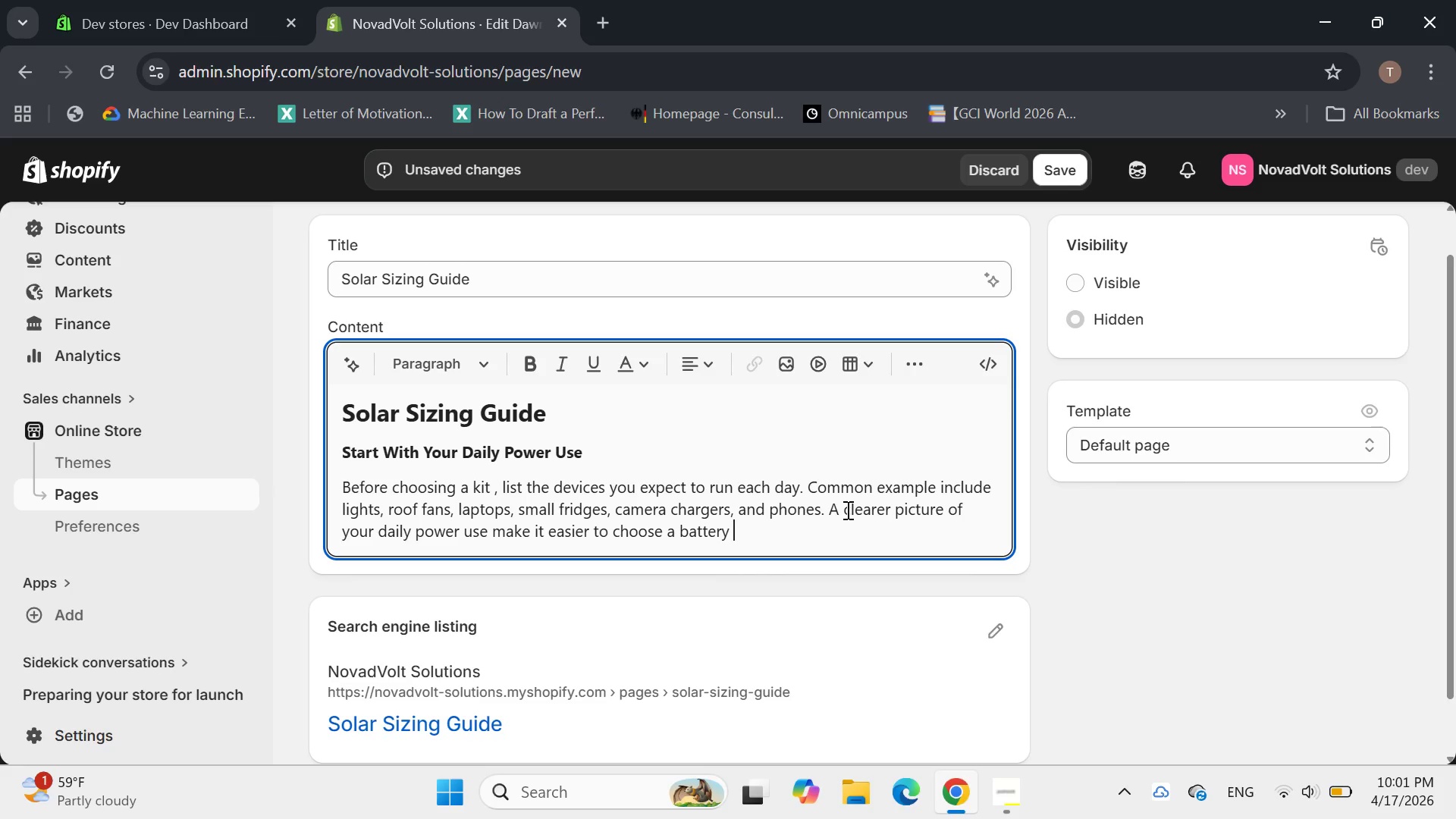 
type(and panel setup that fits your routin)
 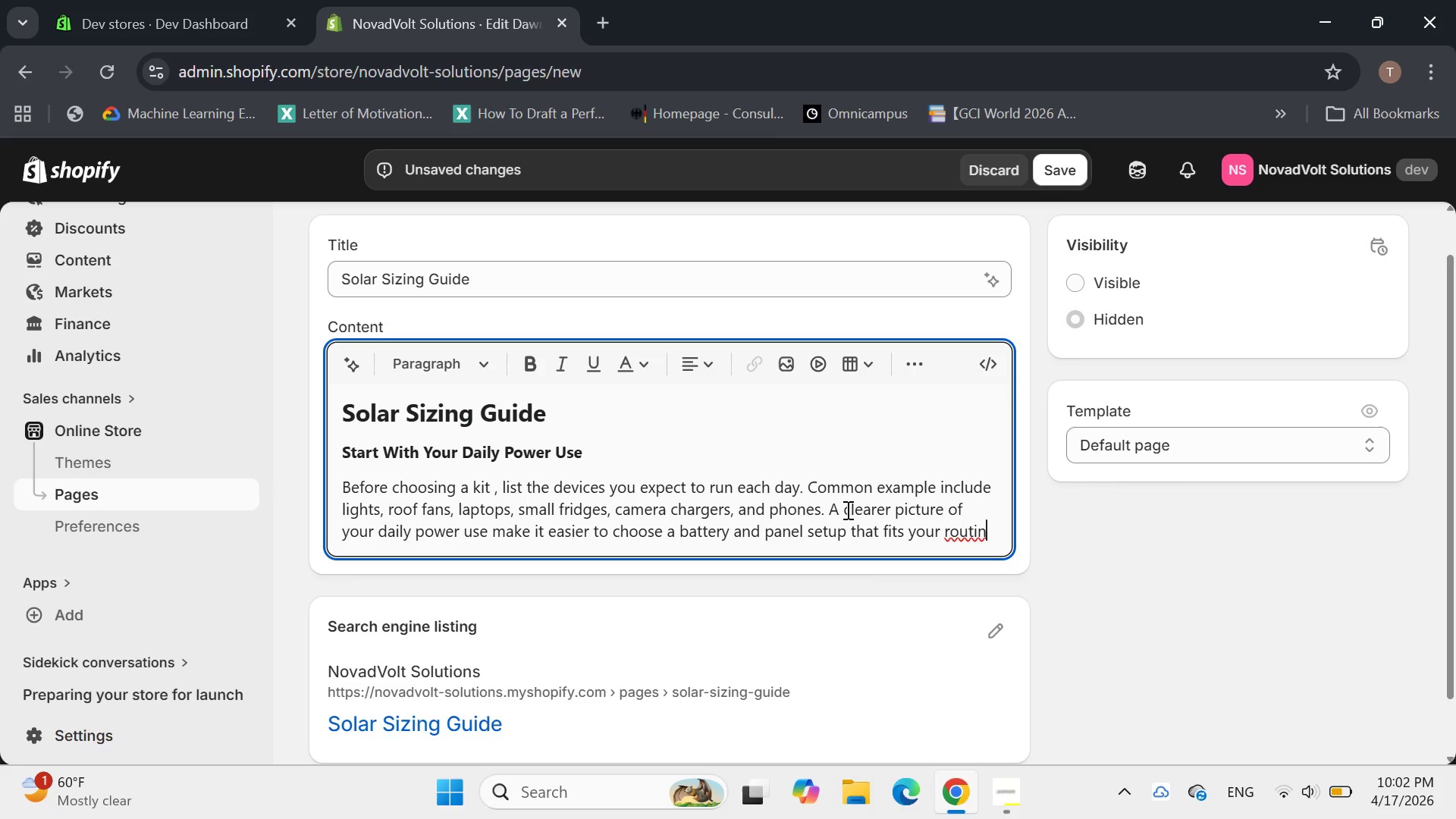 
key(E)
 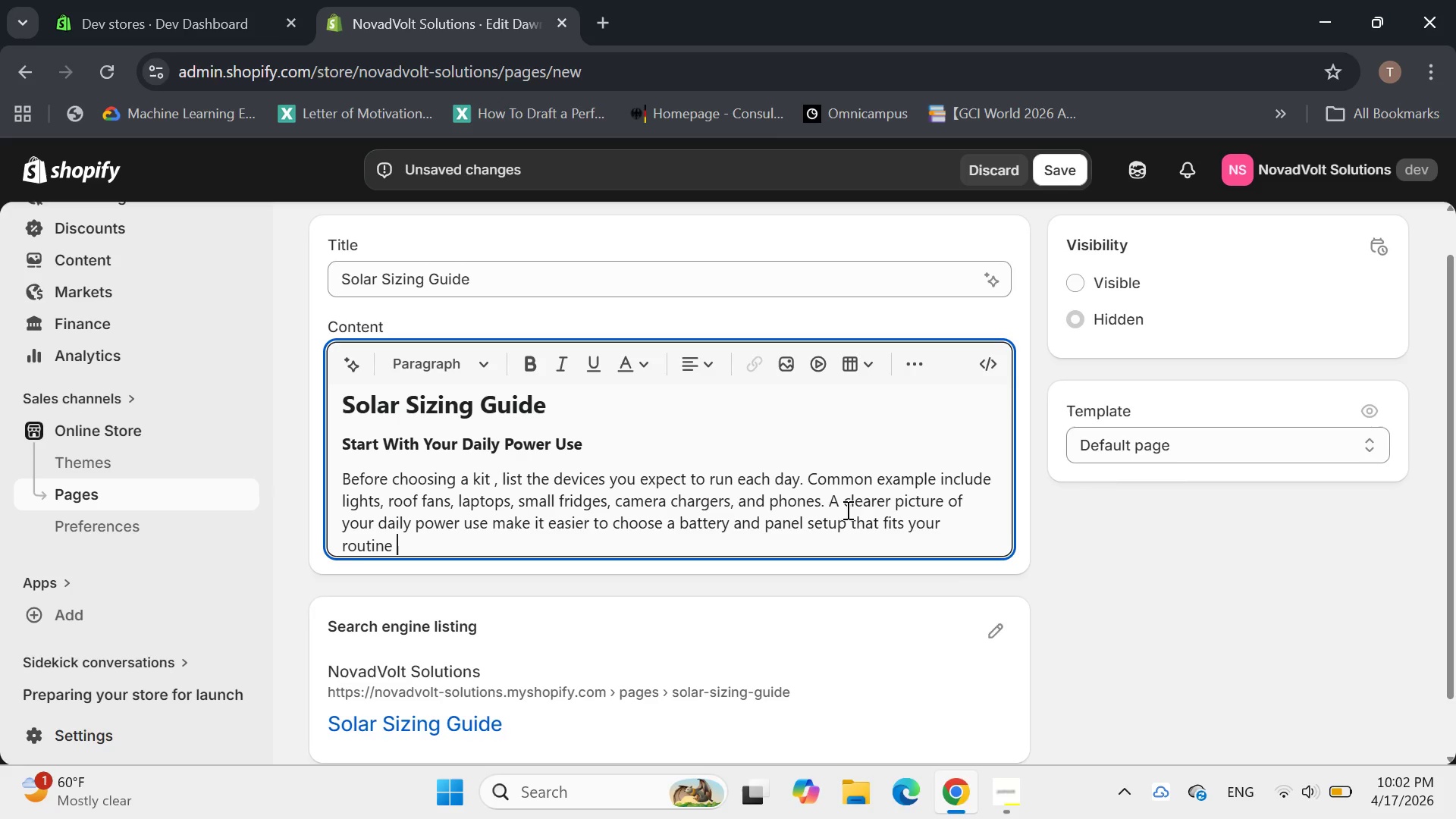 
key(Space)
 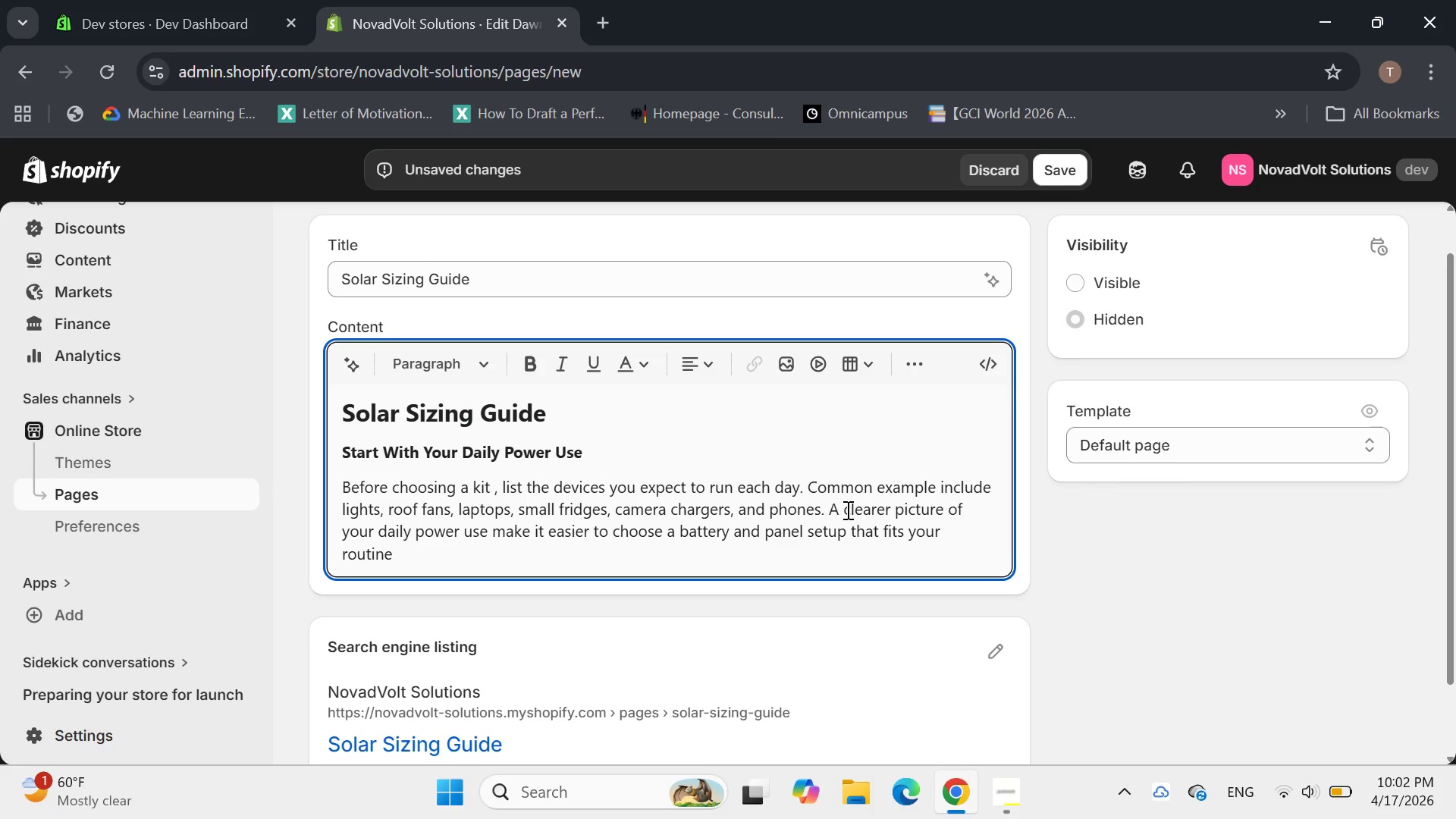 
key(Backspace)
 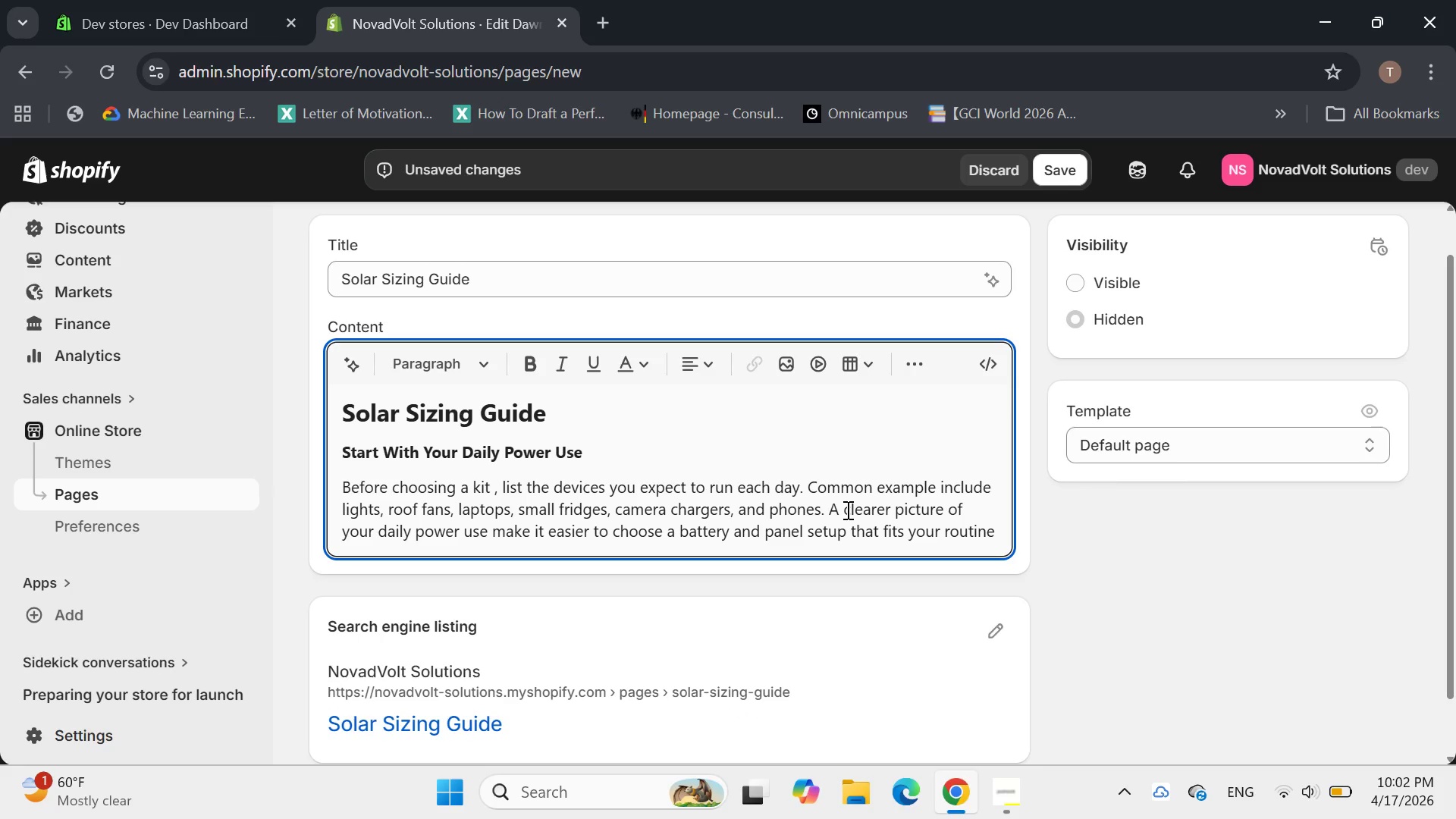 
key(Period)
 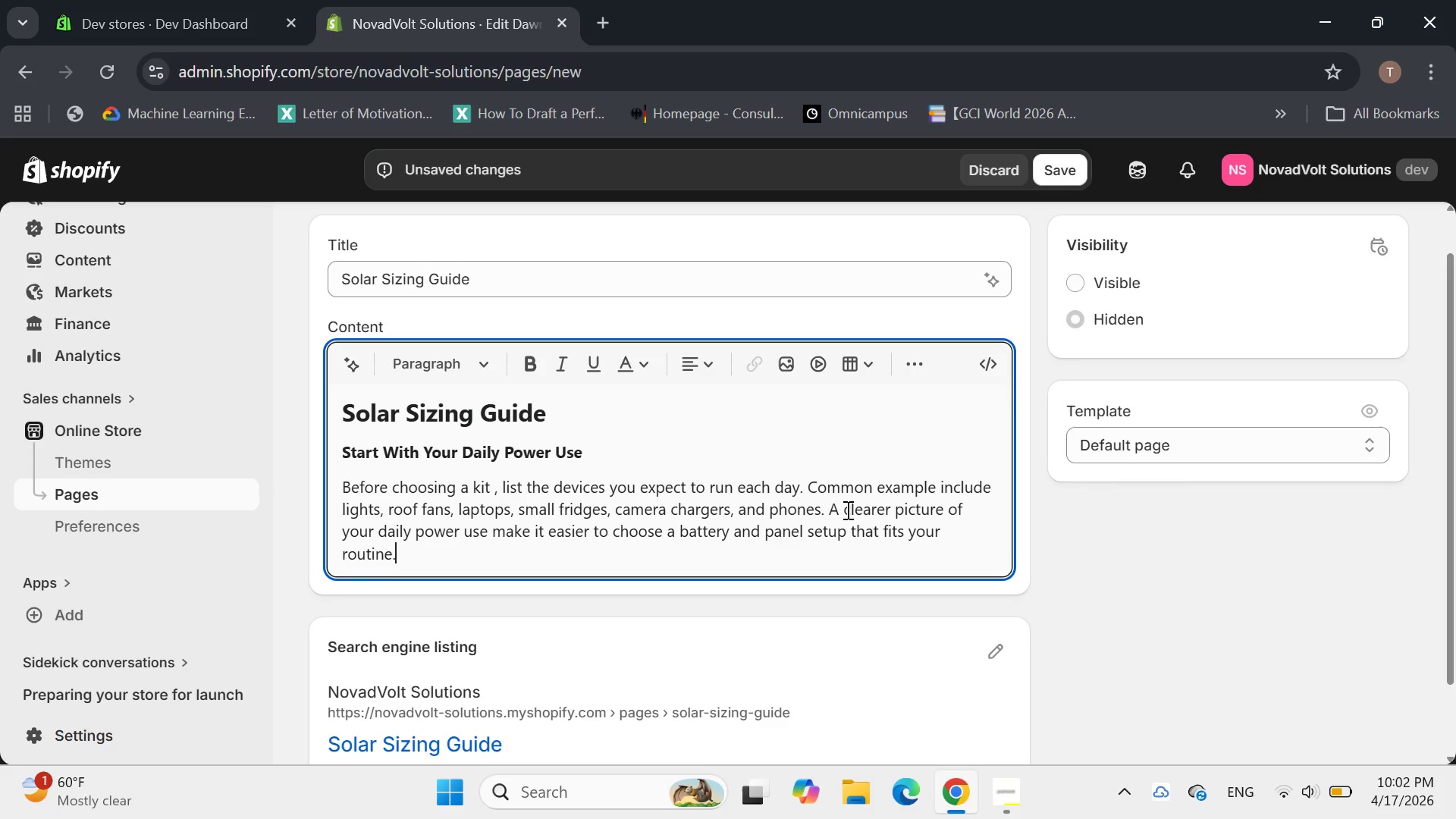 
key(Shift+Enter)
 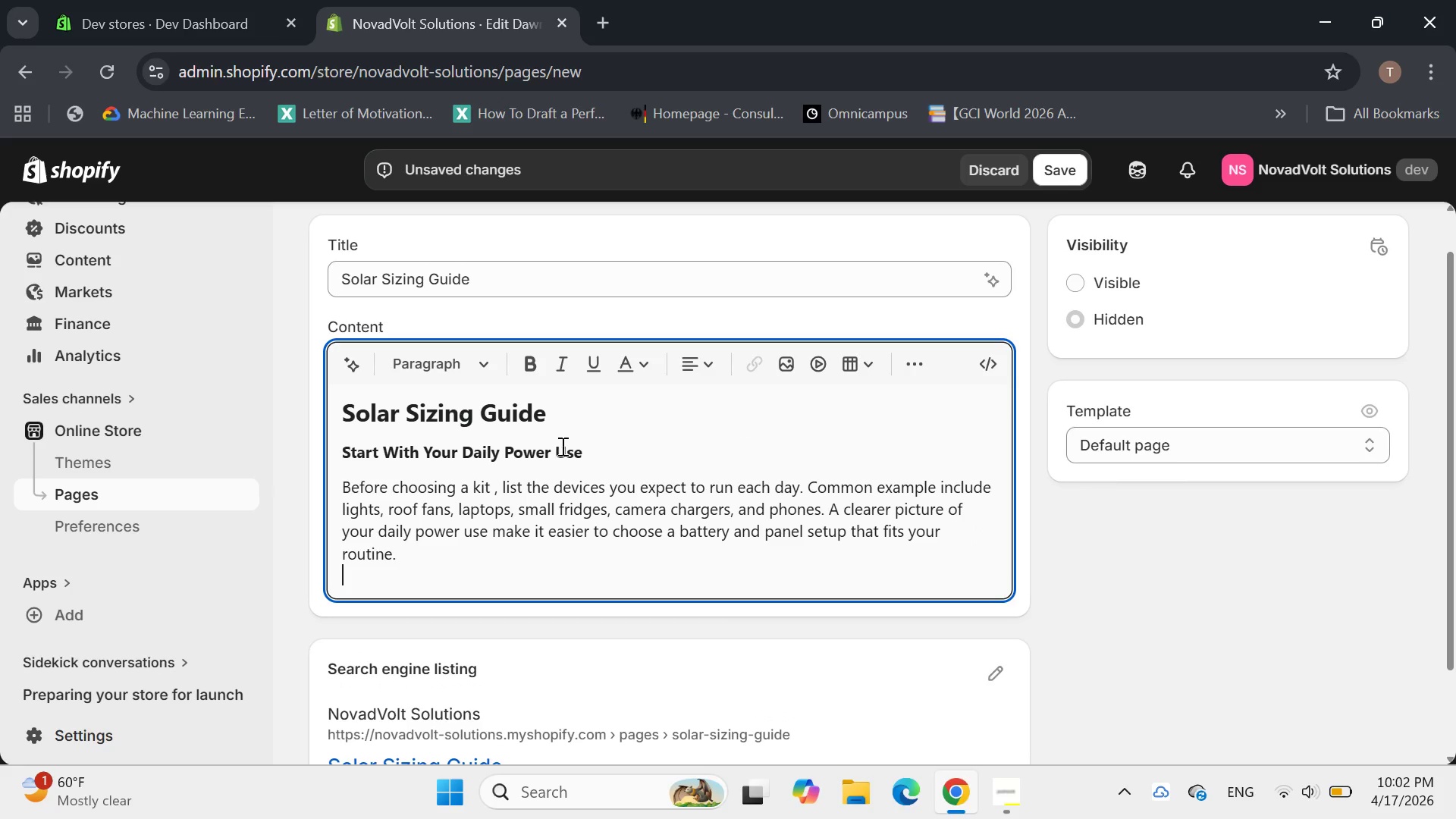 
left_click([532, 445])
 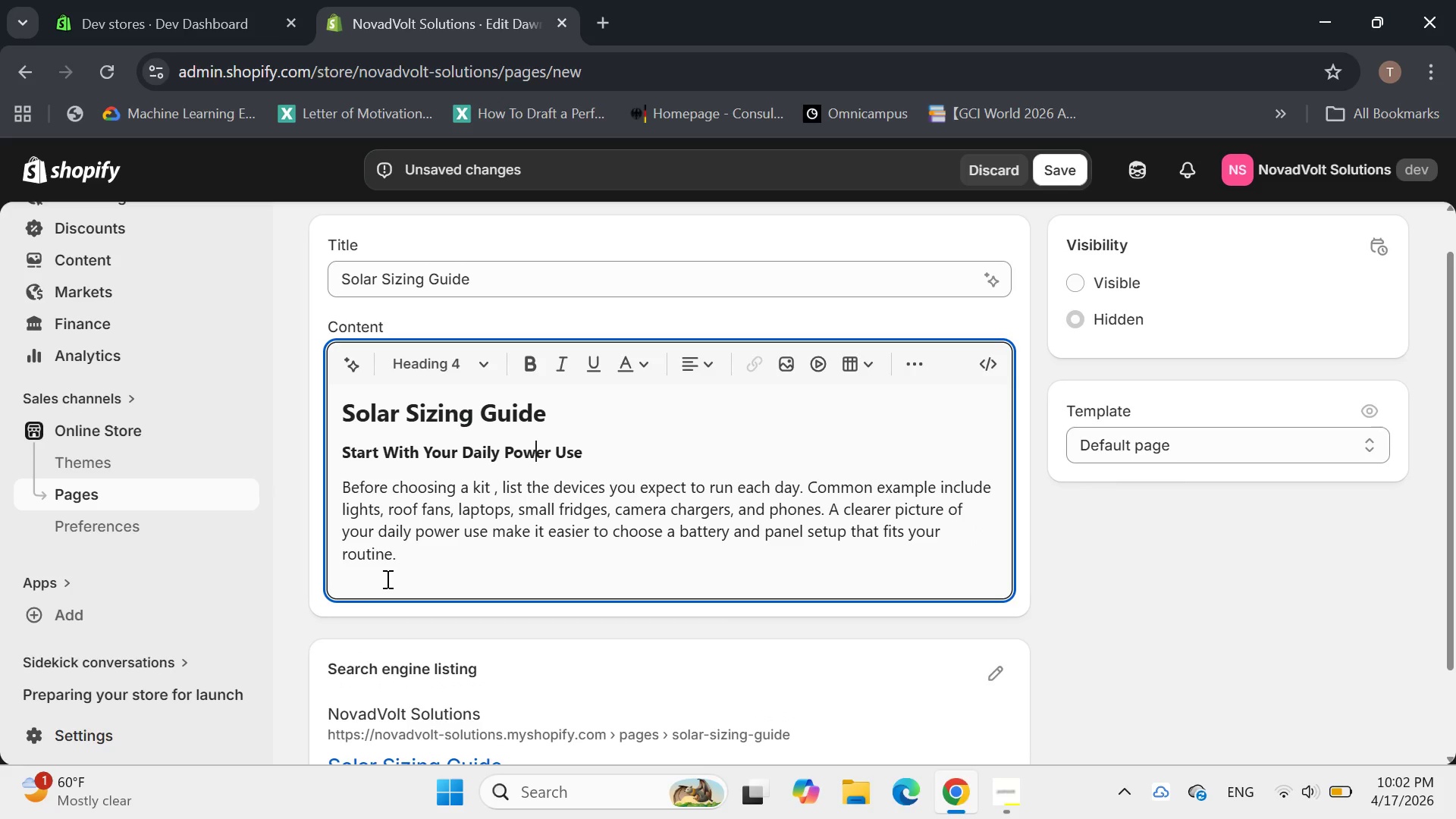 
left_click([374, 576])
 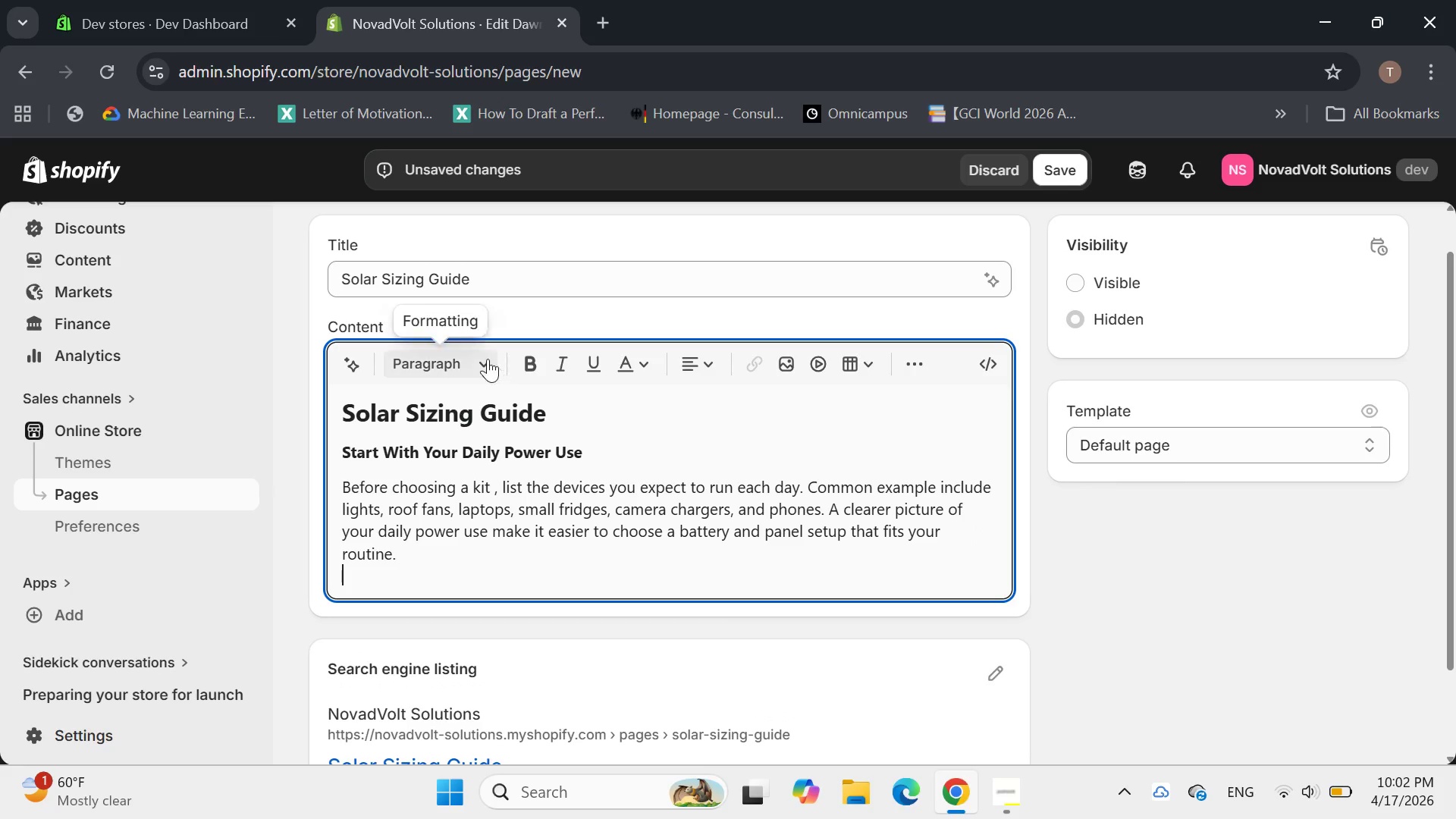 
left_click([480, 359])
 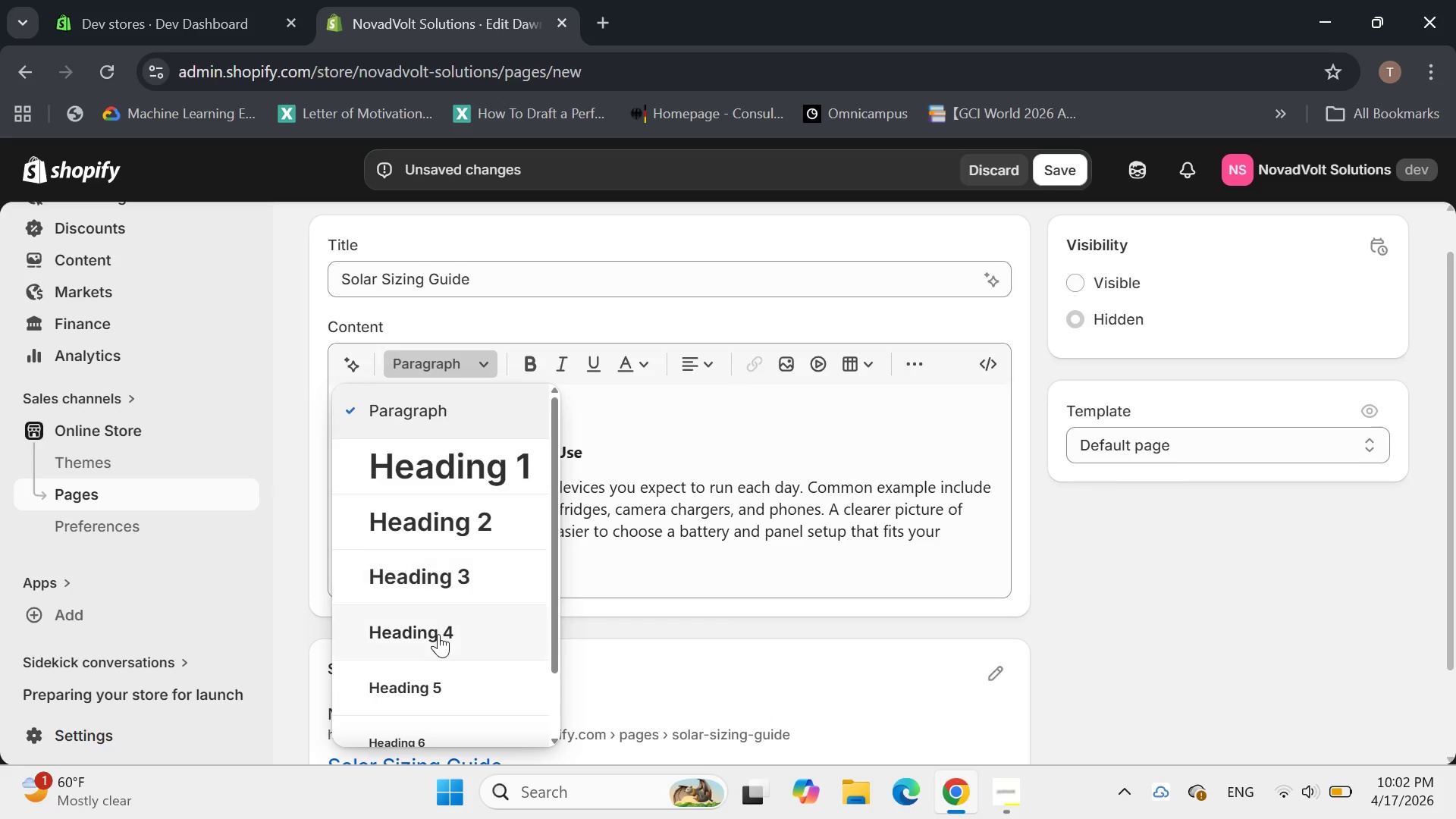 
left_click([437, 635])
 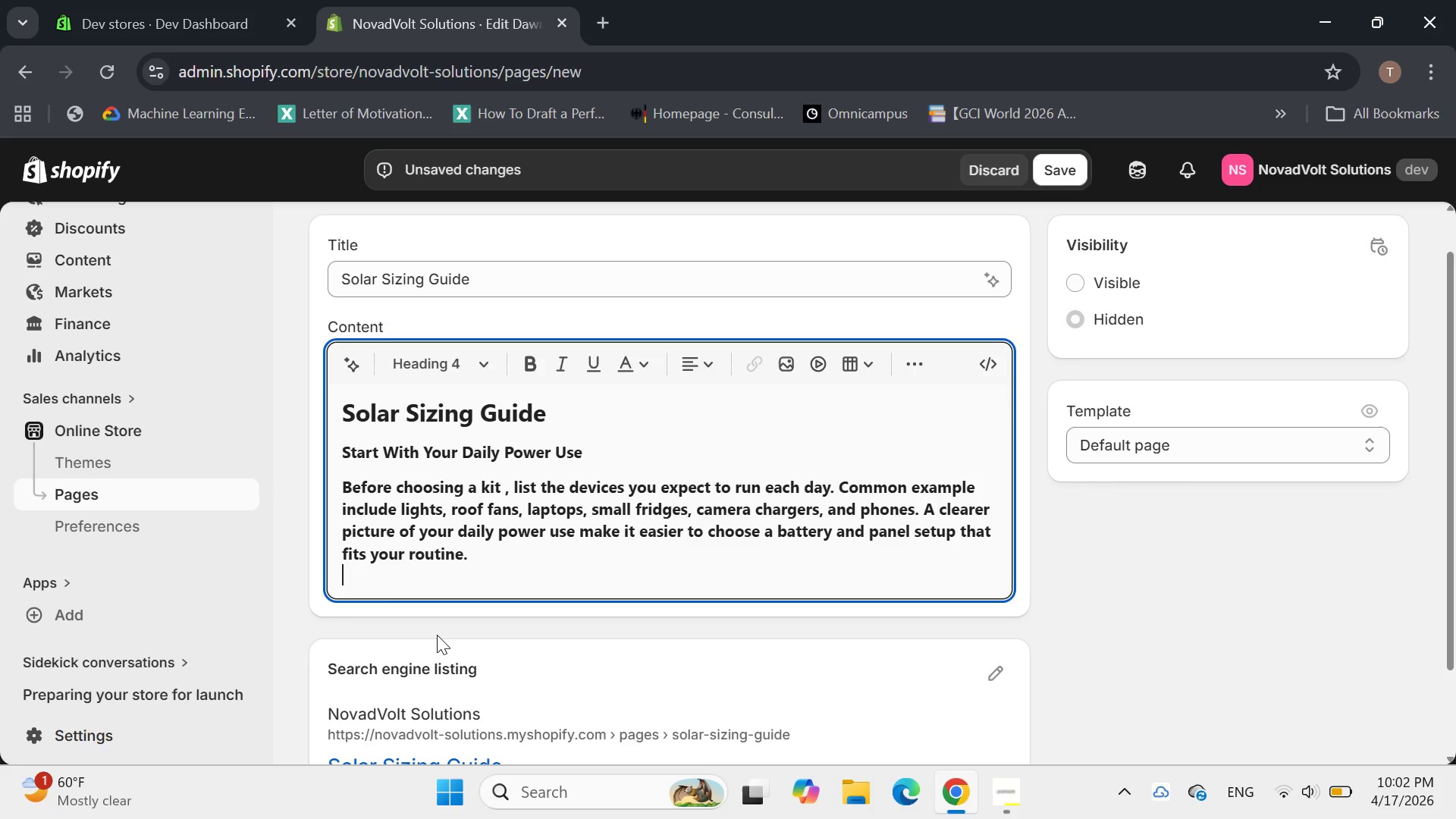 
key(Control+Z)
 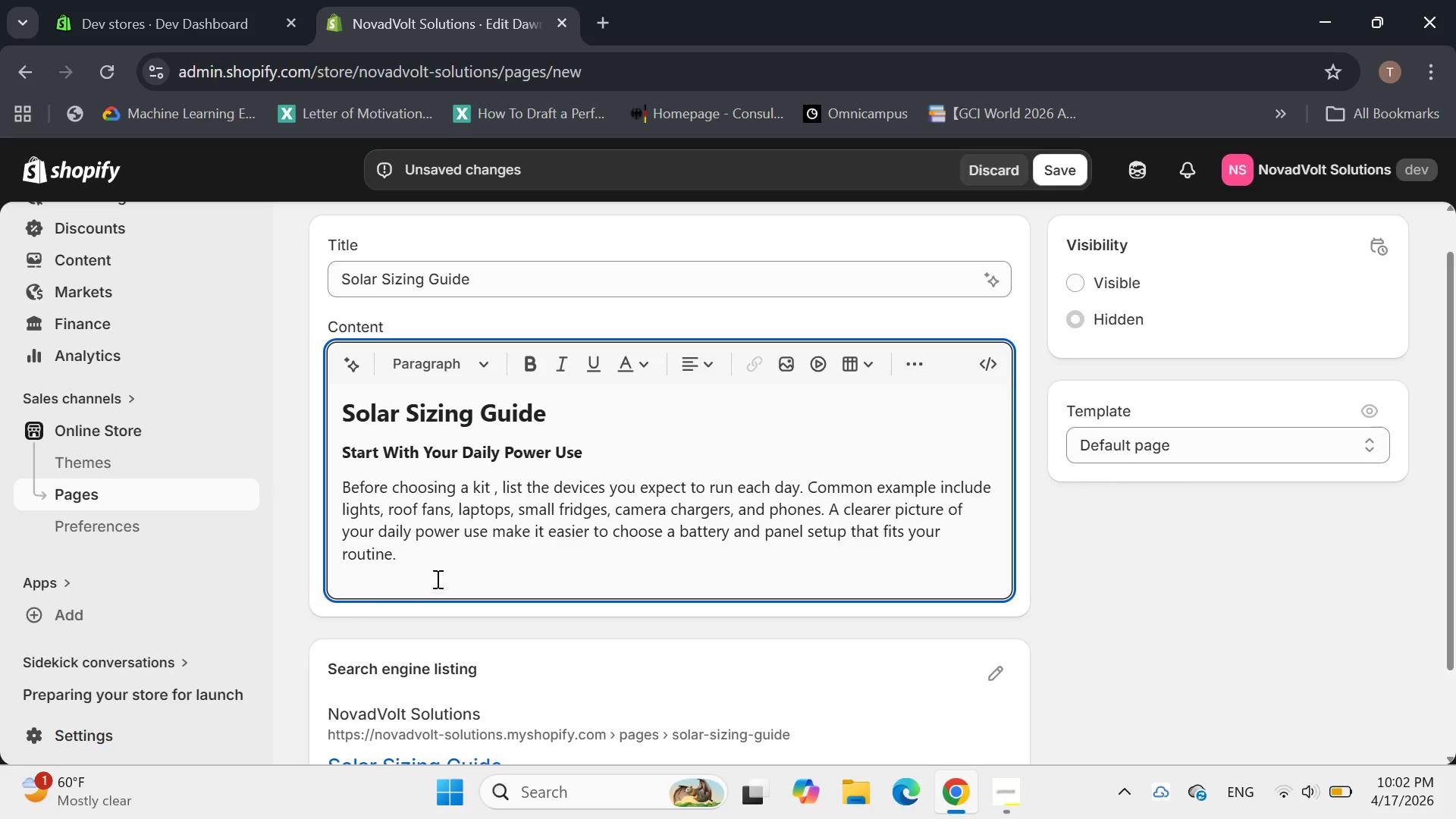 
left_click([430, 562])
 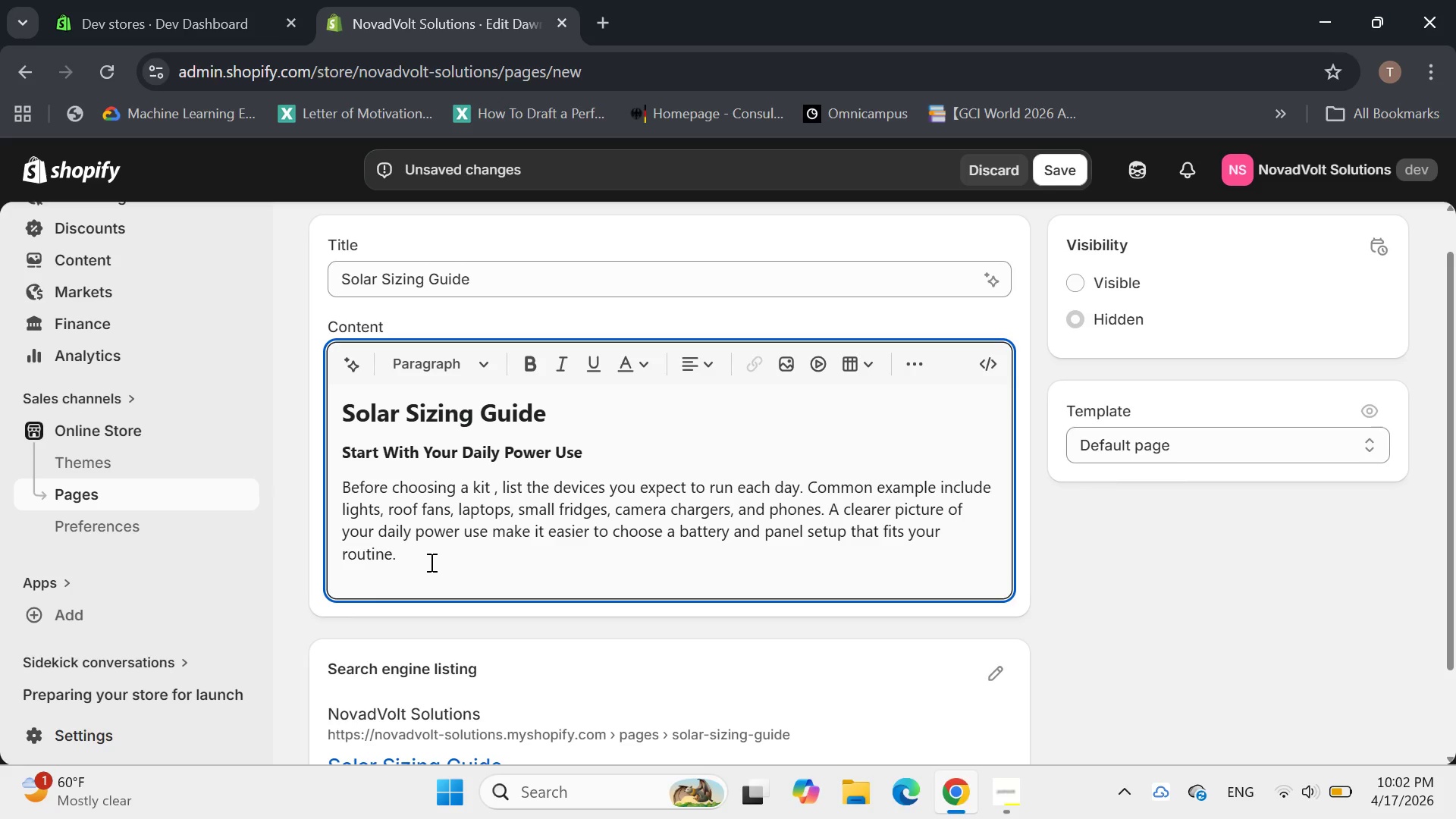 
left_click([397, 571])
 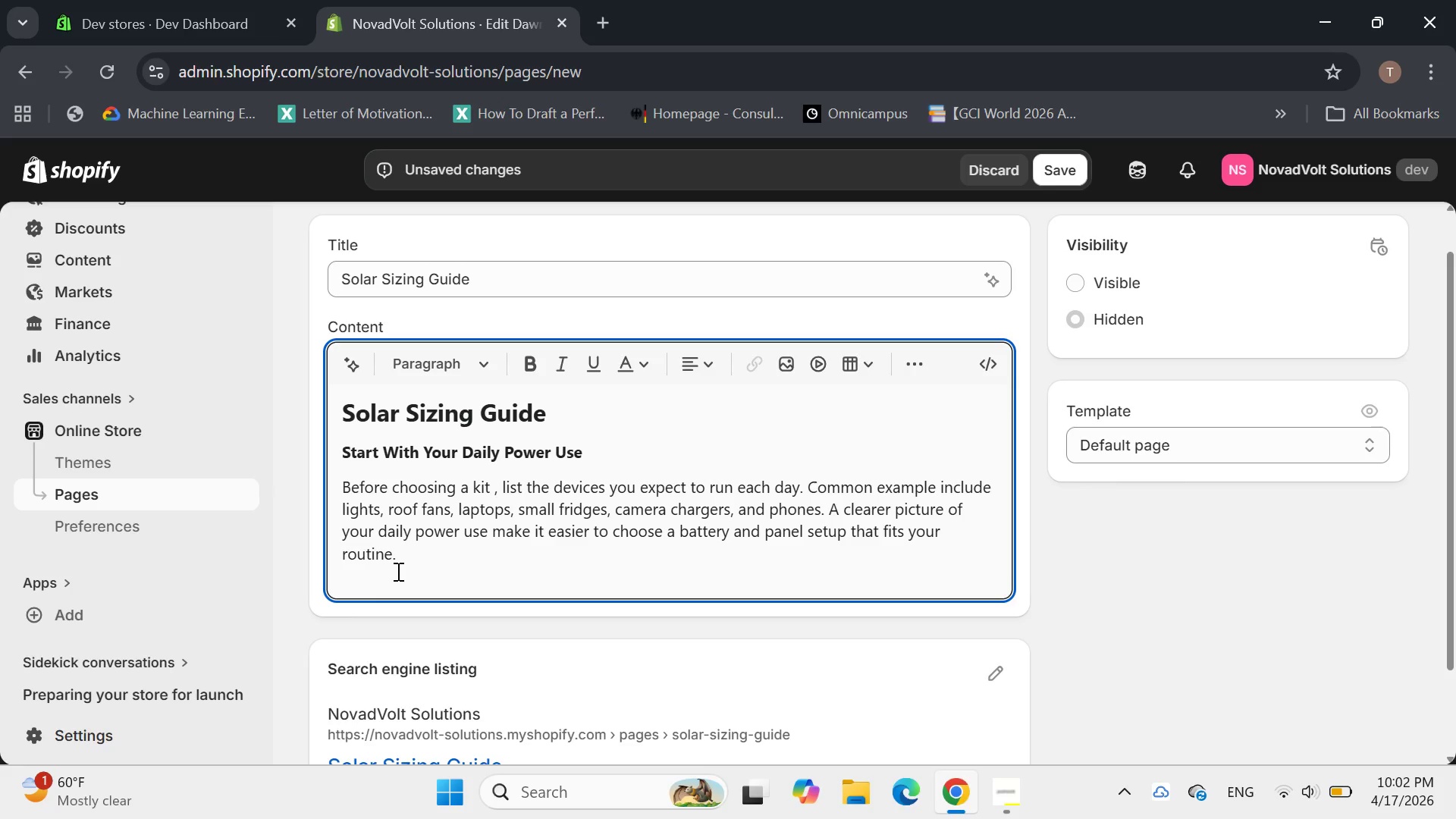 
key(Backspace)
 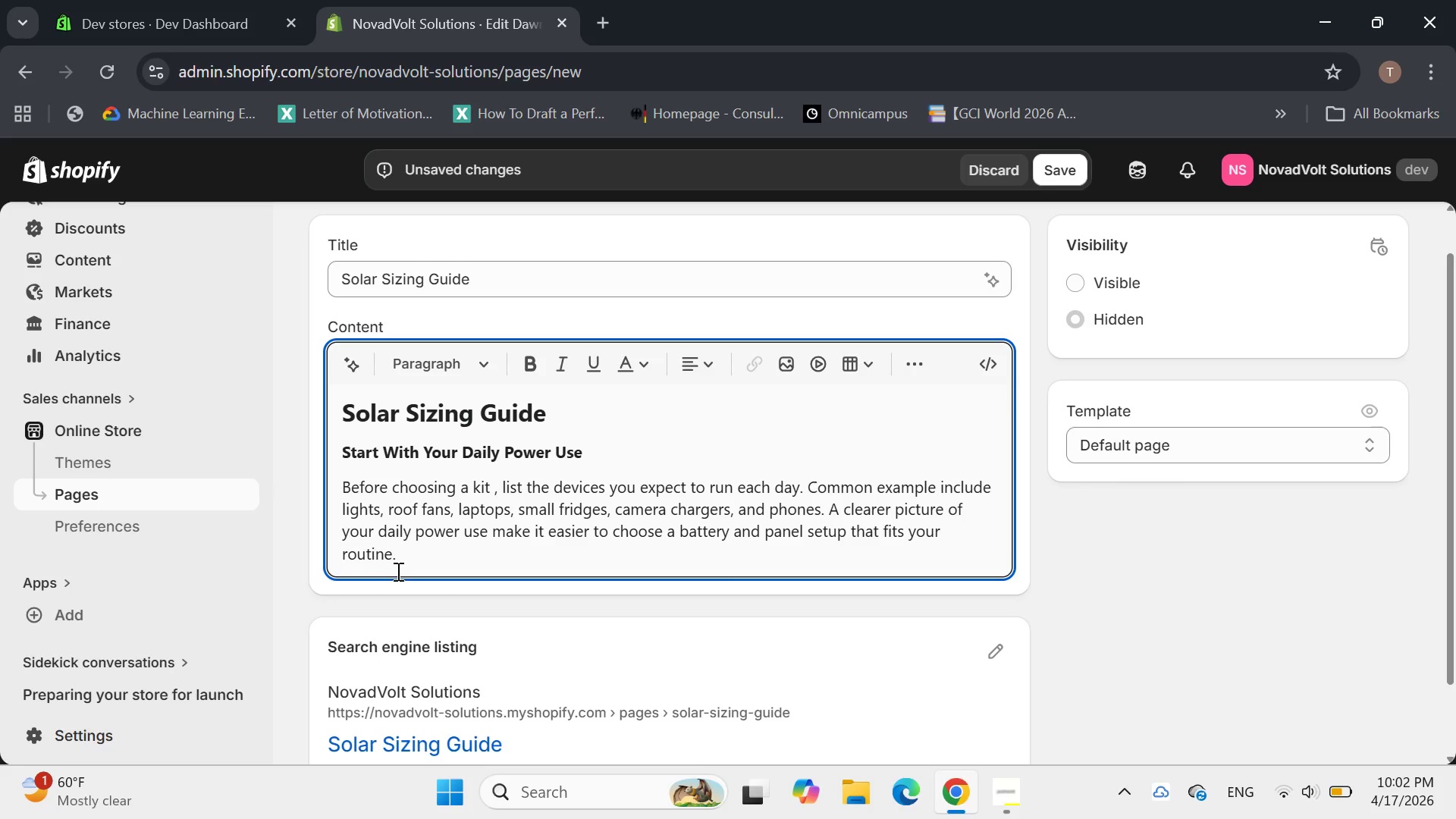 
key(Enter)
 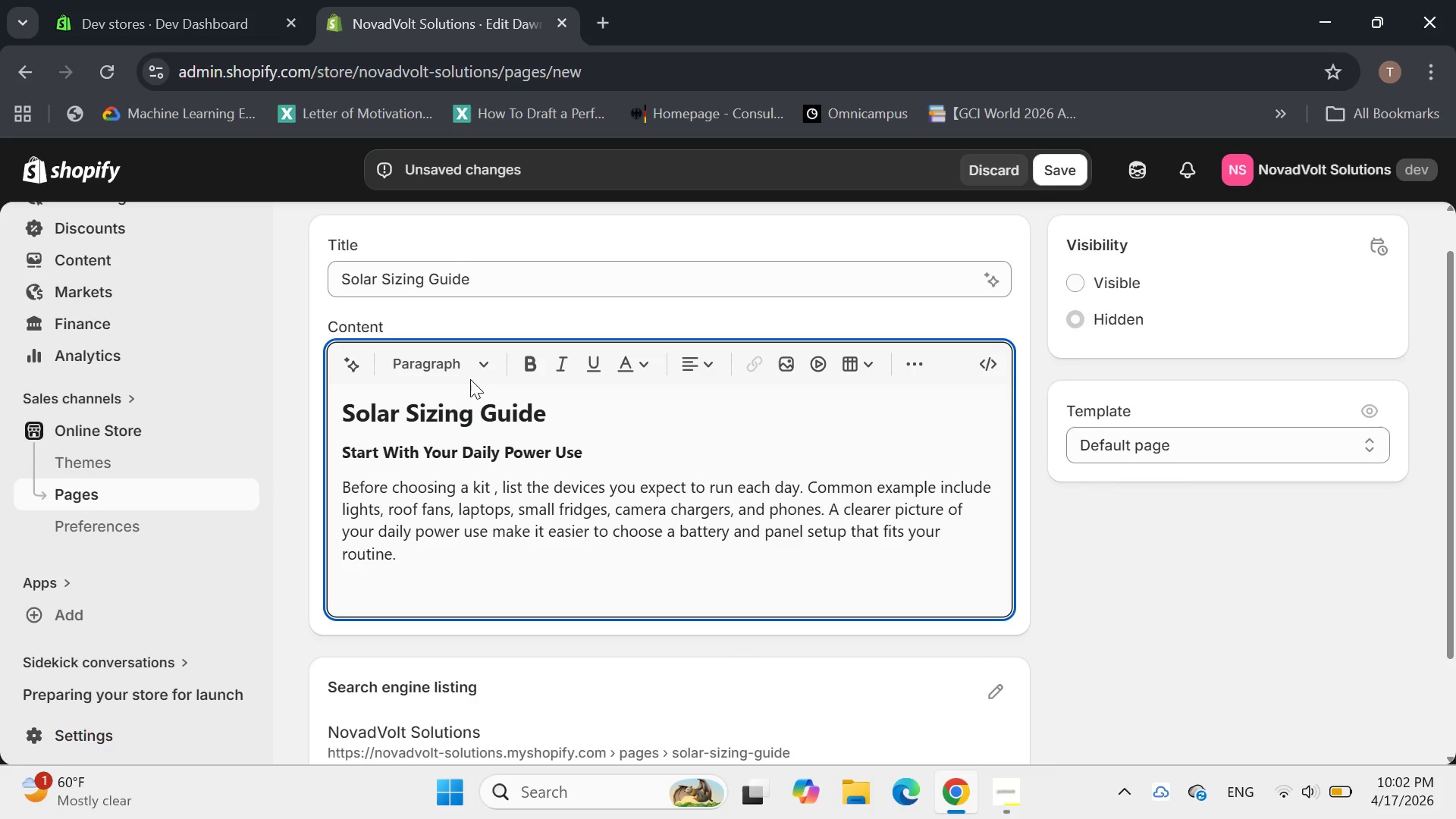 
left_click([484, 359])
 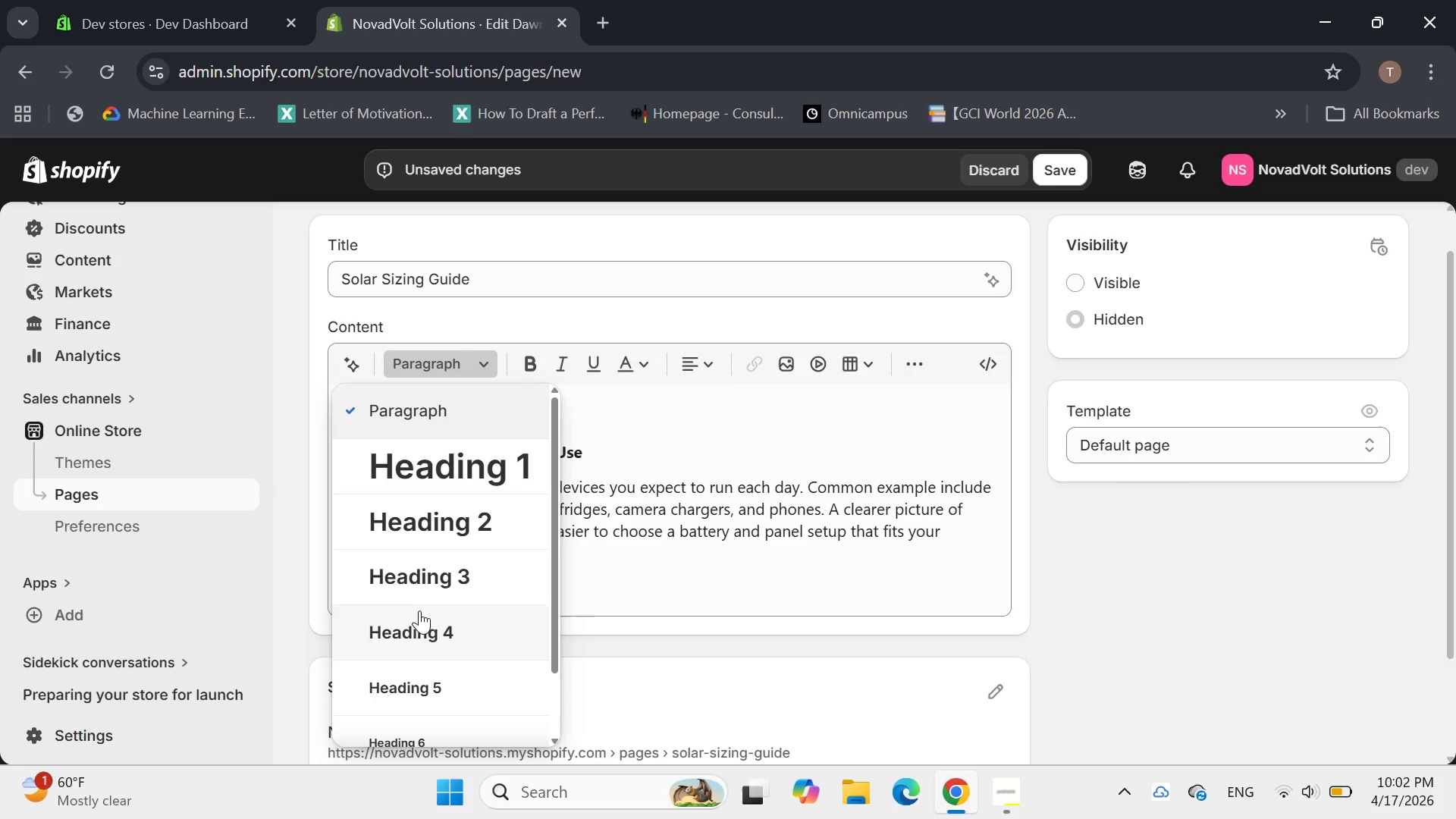 
left_click([414, 621])
 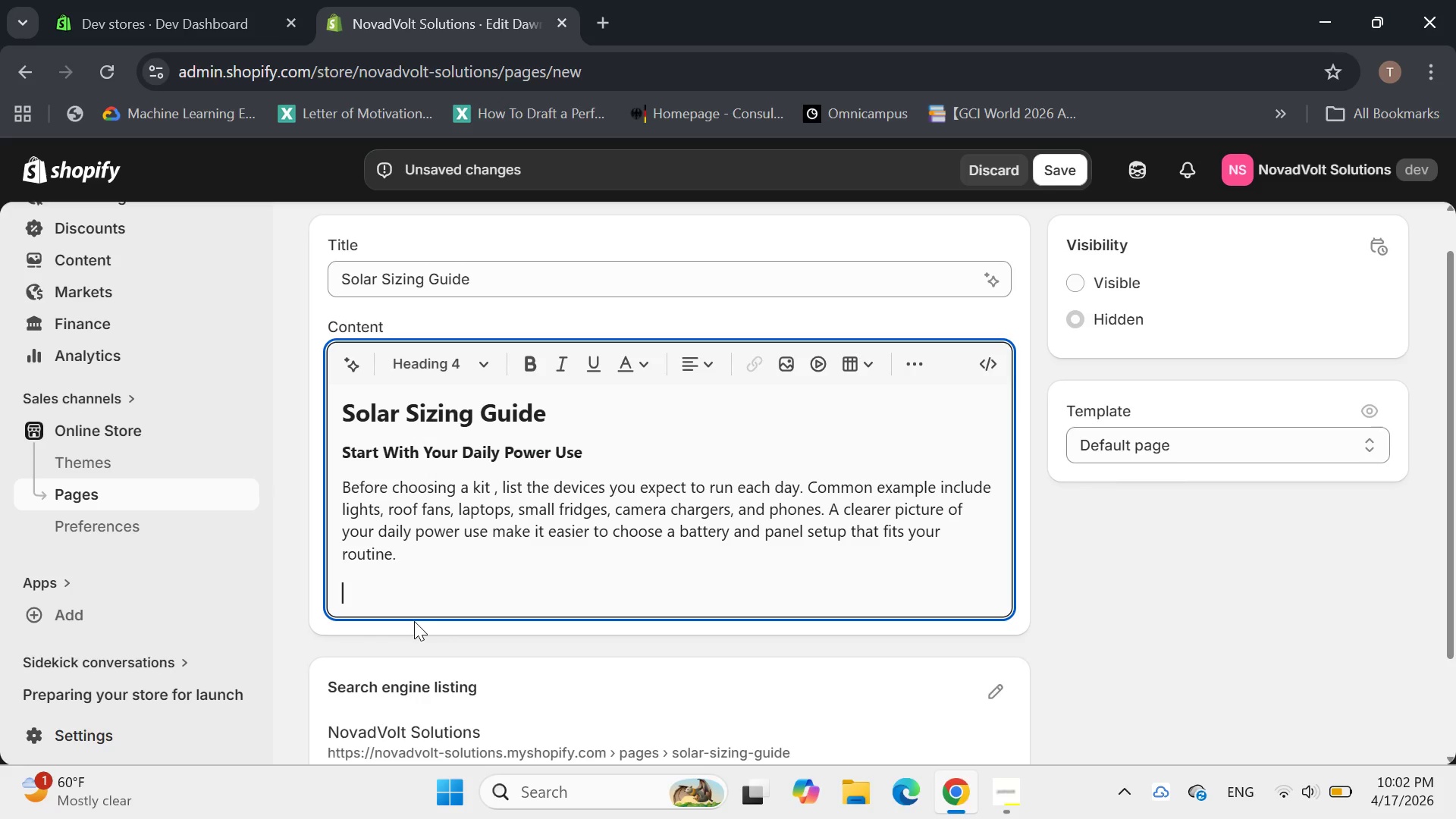 
type(Match Your Kit to your travel)
key(Backspace)
key(Backspace)
key(Backspace)
key(Backspace)
key(Backspace)
key(Backspace)
type(Travel)
 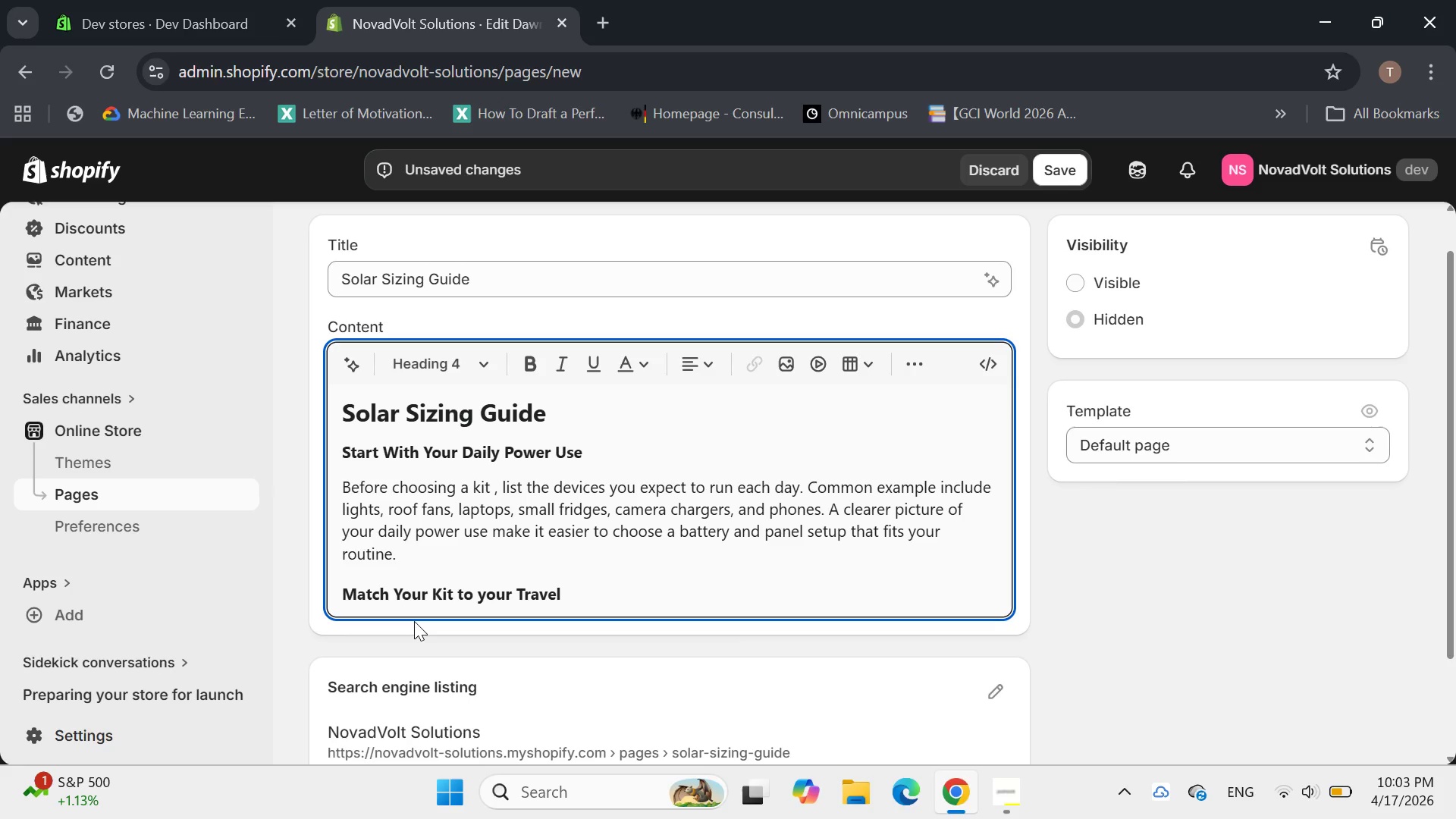 
type( s)
key(Backspace)
type(Style)
 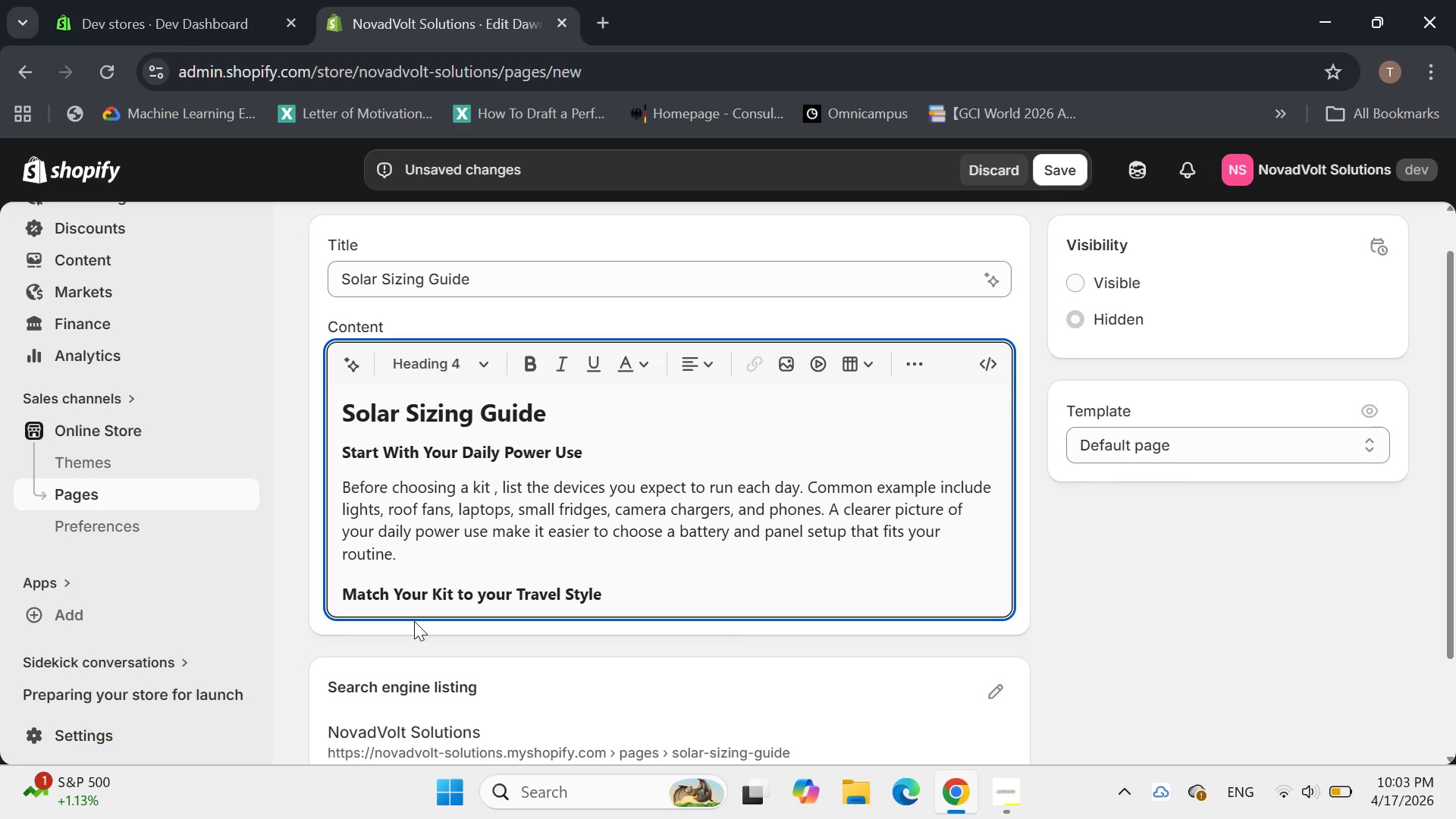 
key(ArrowLeft)
 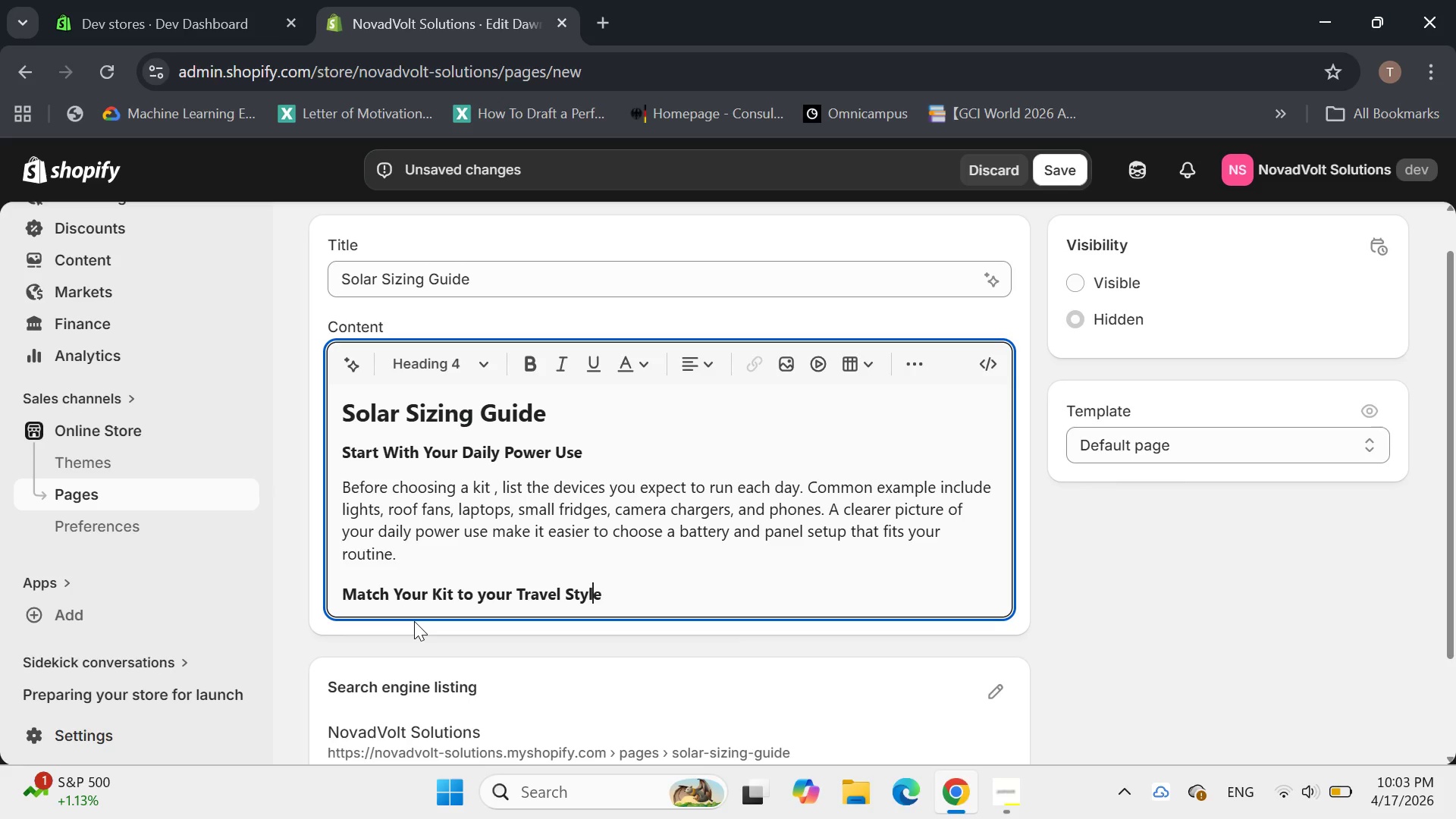 
key(ArrowLeft)
 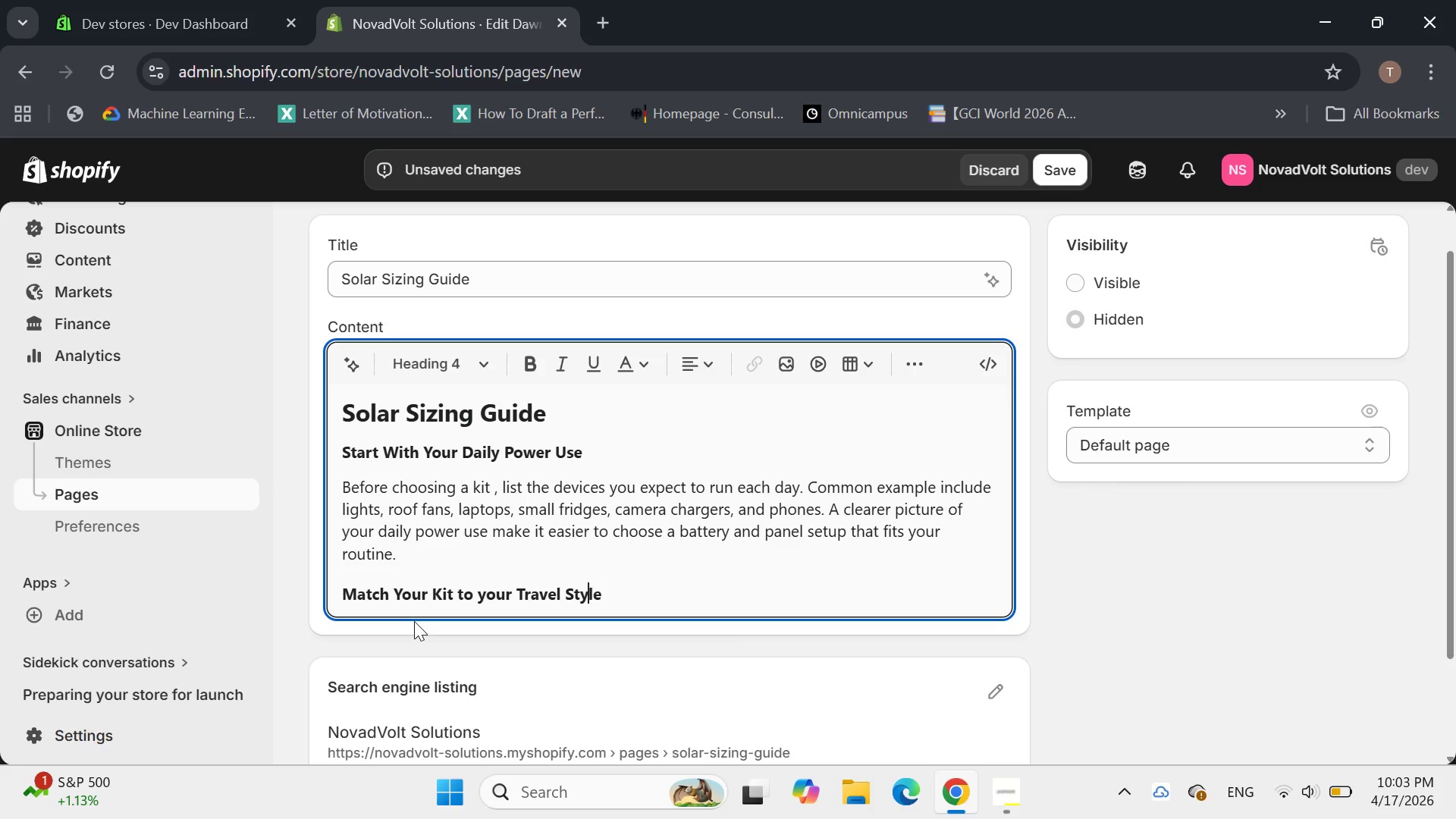 
key(ArrowLeft)
 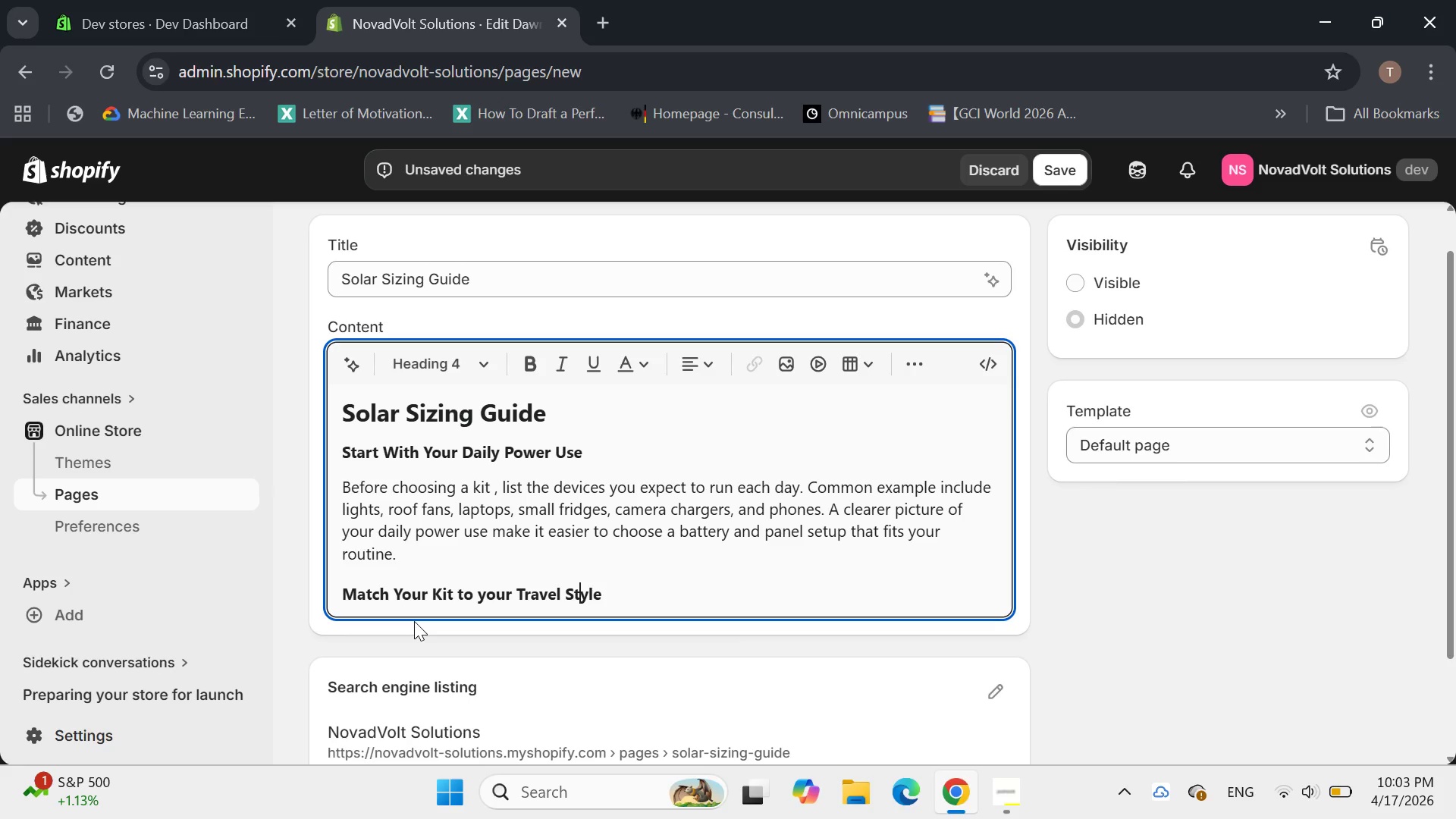 
key(ArrowLeft)
 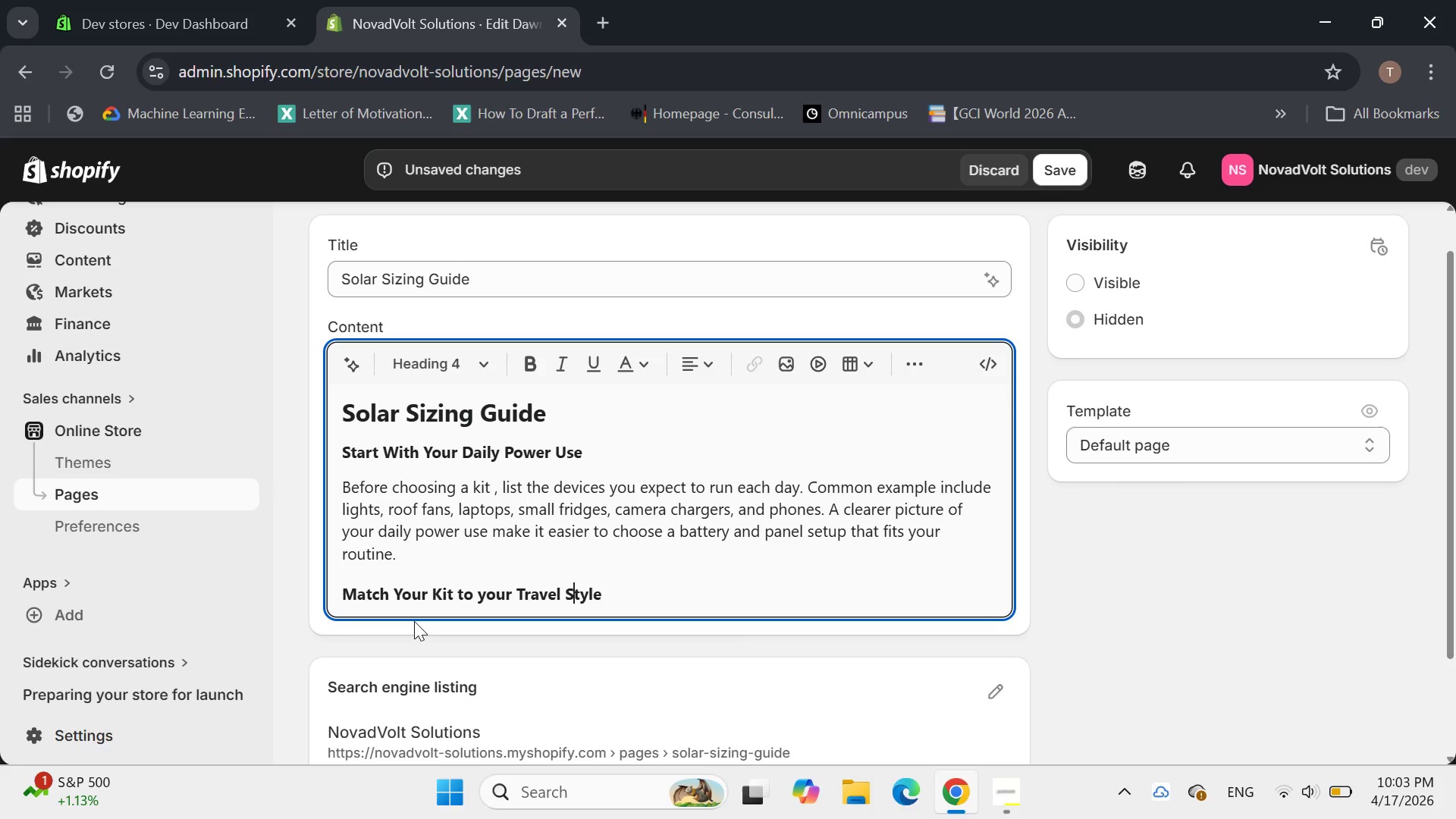 
hold_key(key=ArrowLeft, duration=0.84)
 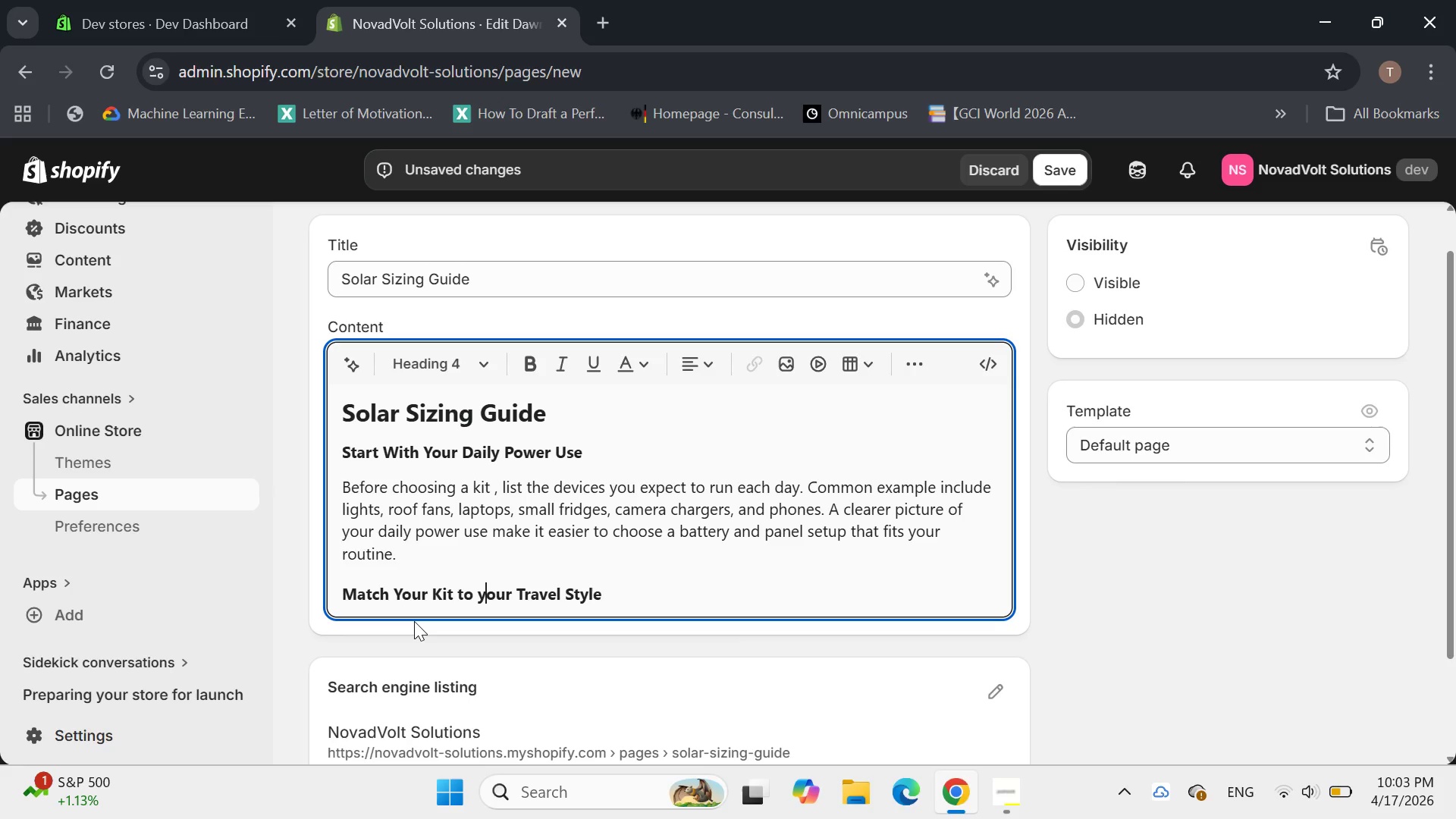 
key(ArrowRight)
 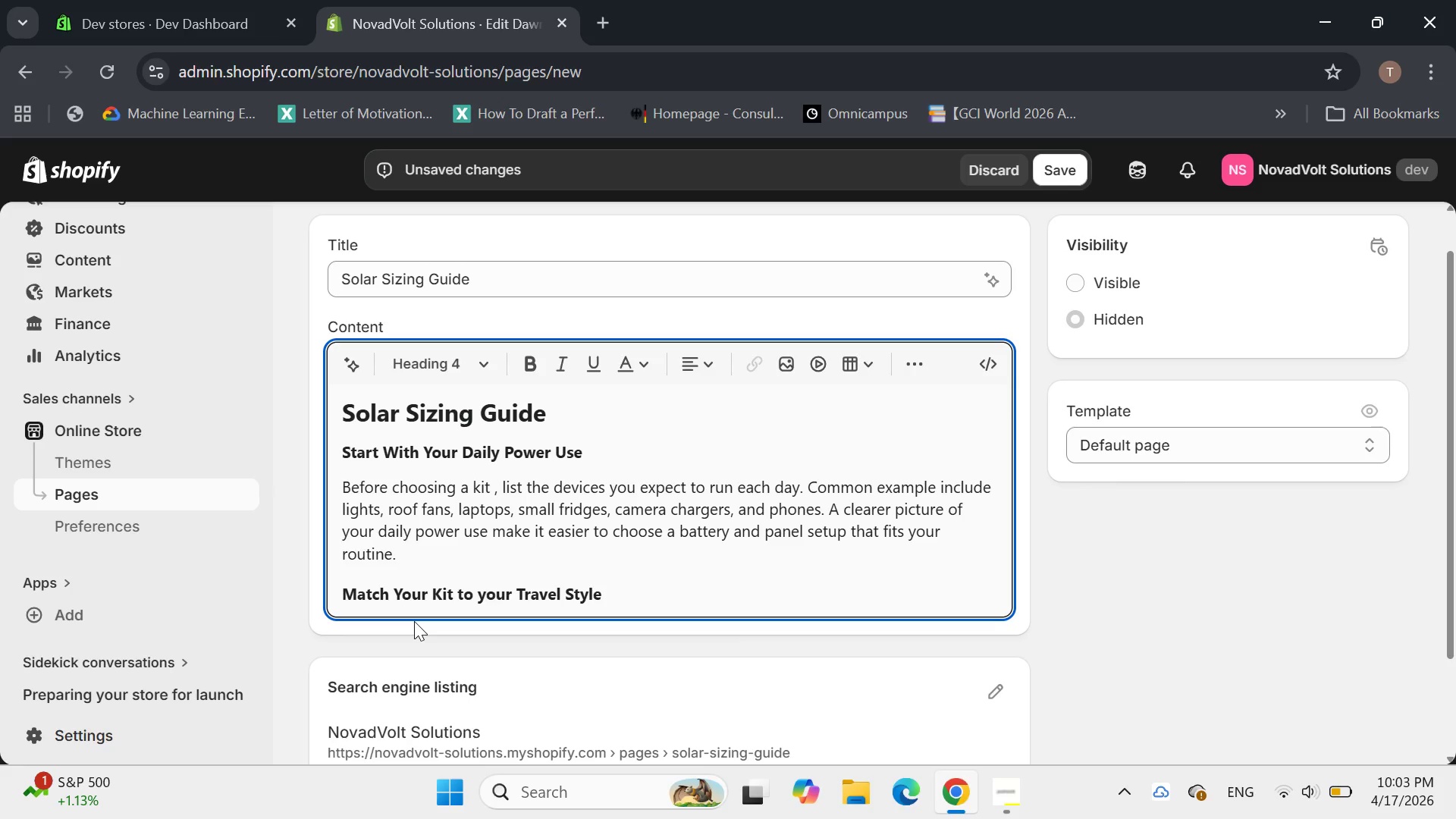 
key(Backspace)
 